 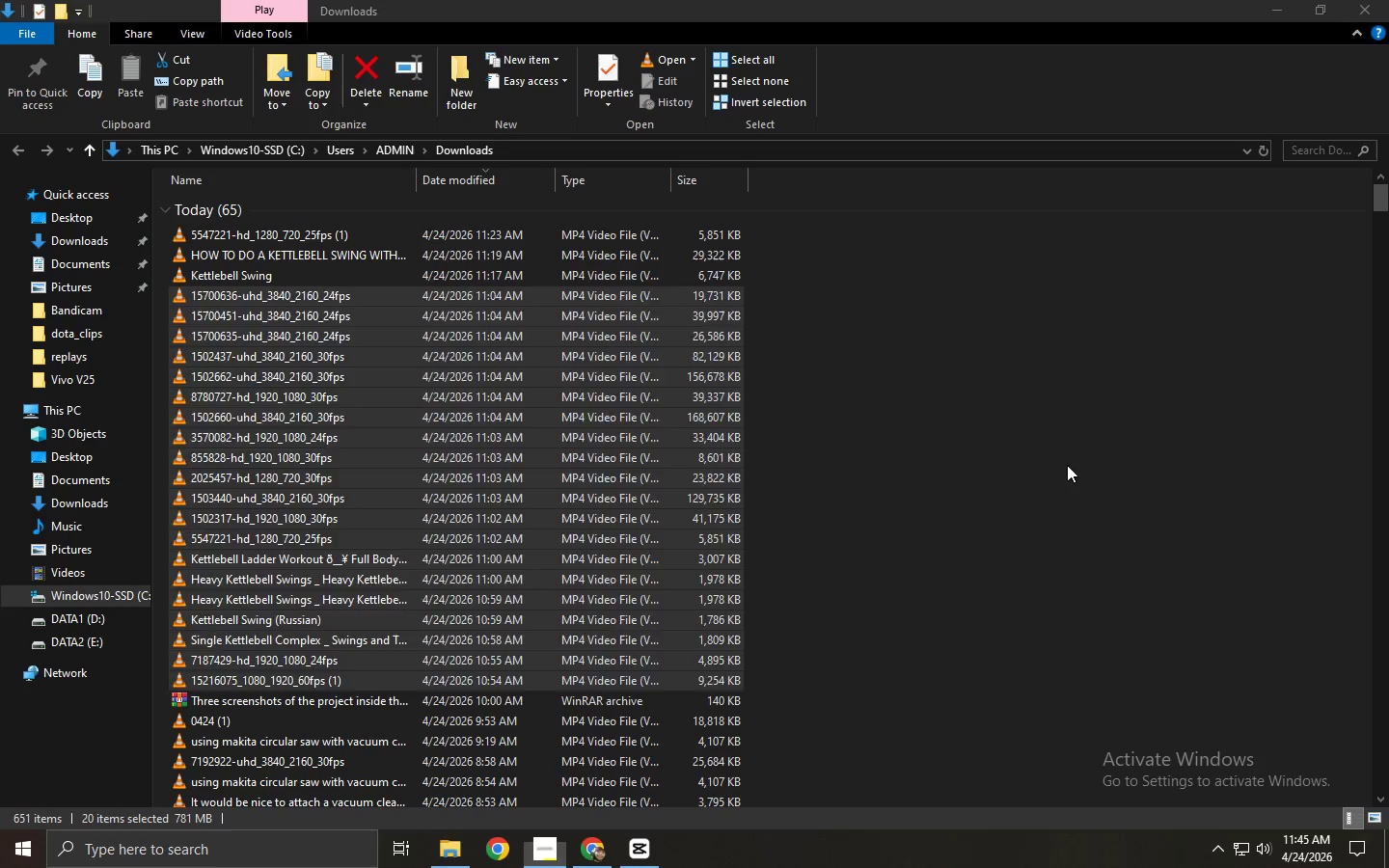 
key(Alt+Tab)
 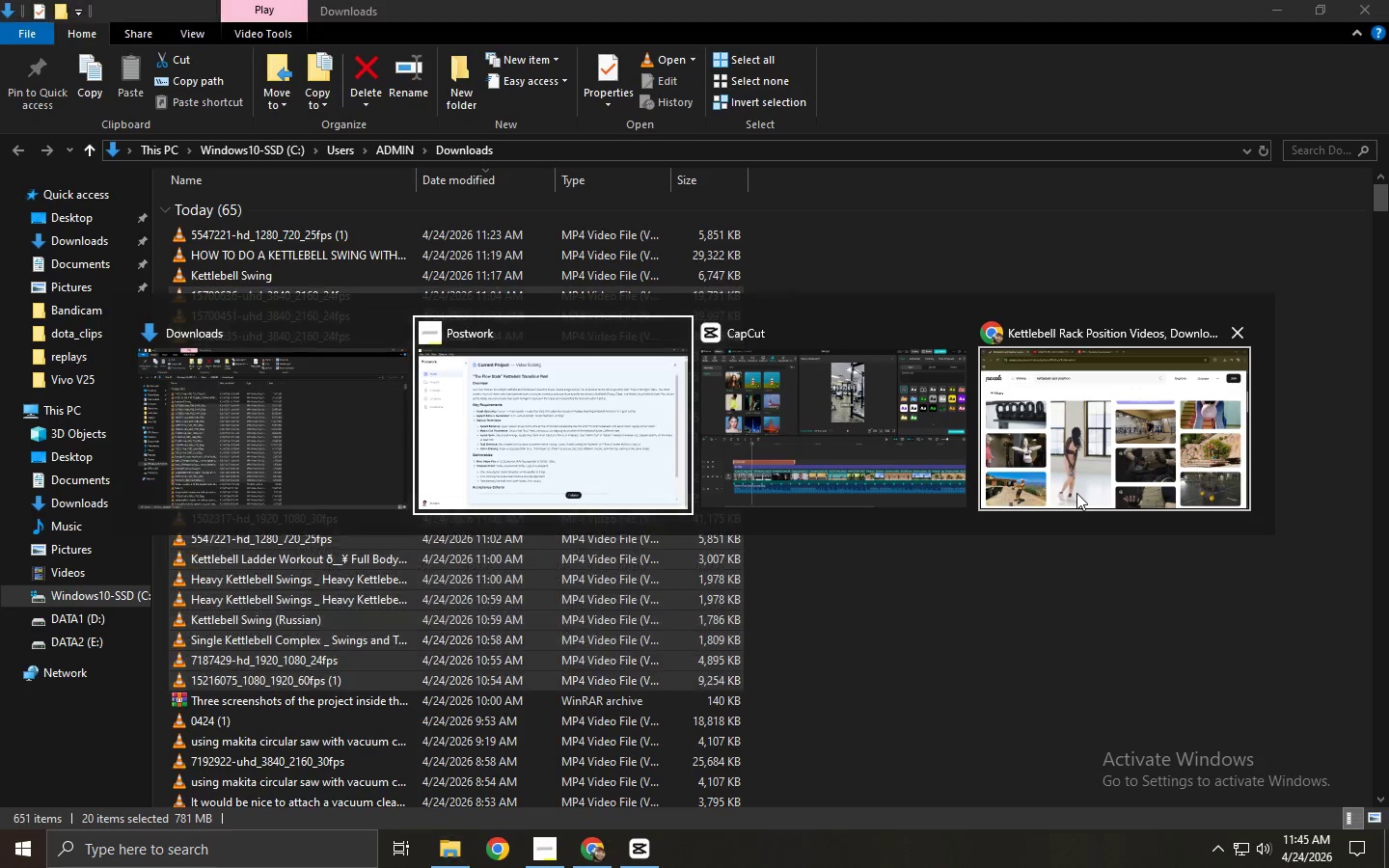 
key(Alt+Tab)
 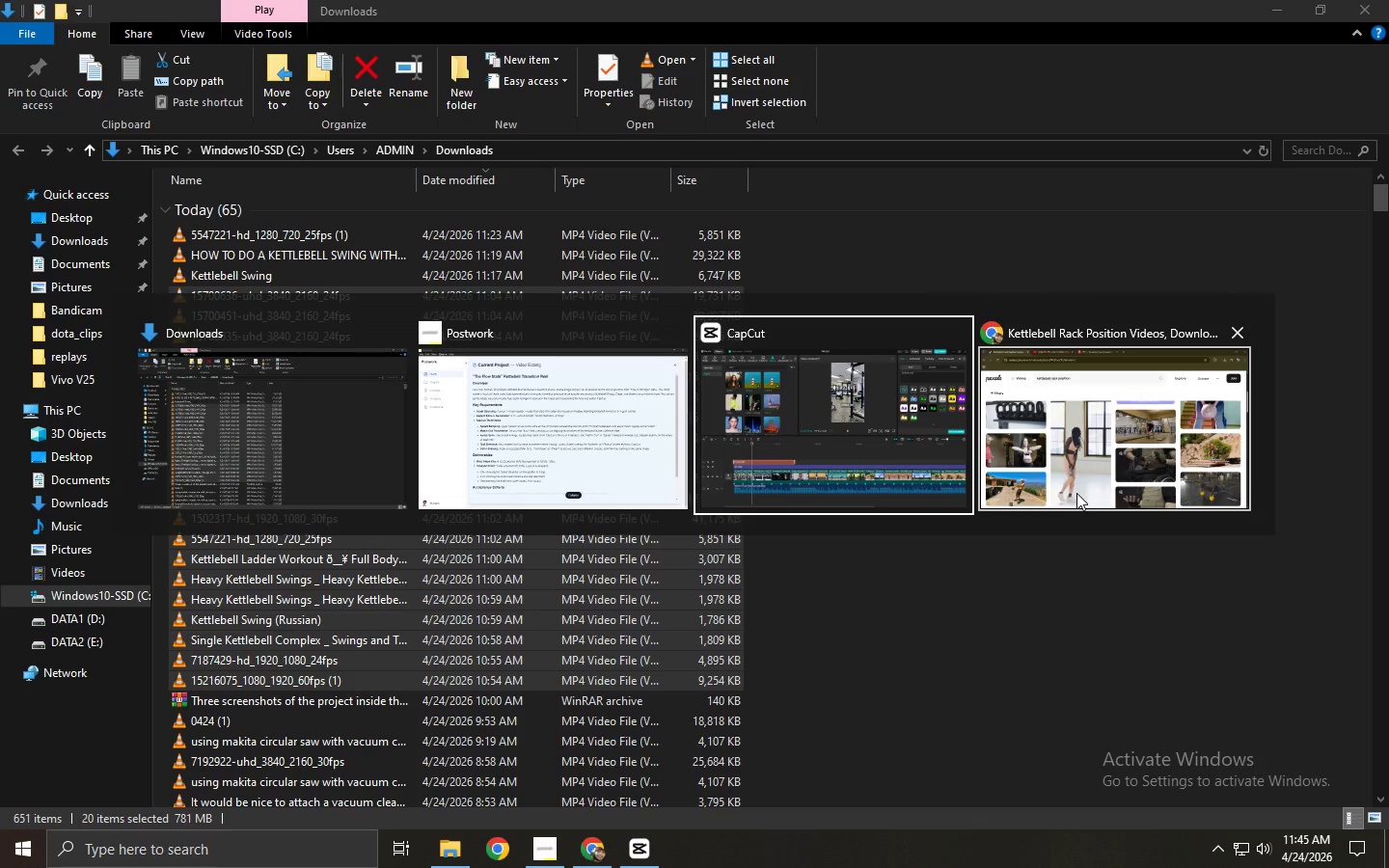 
key(Alt+Tab)
 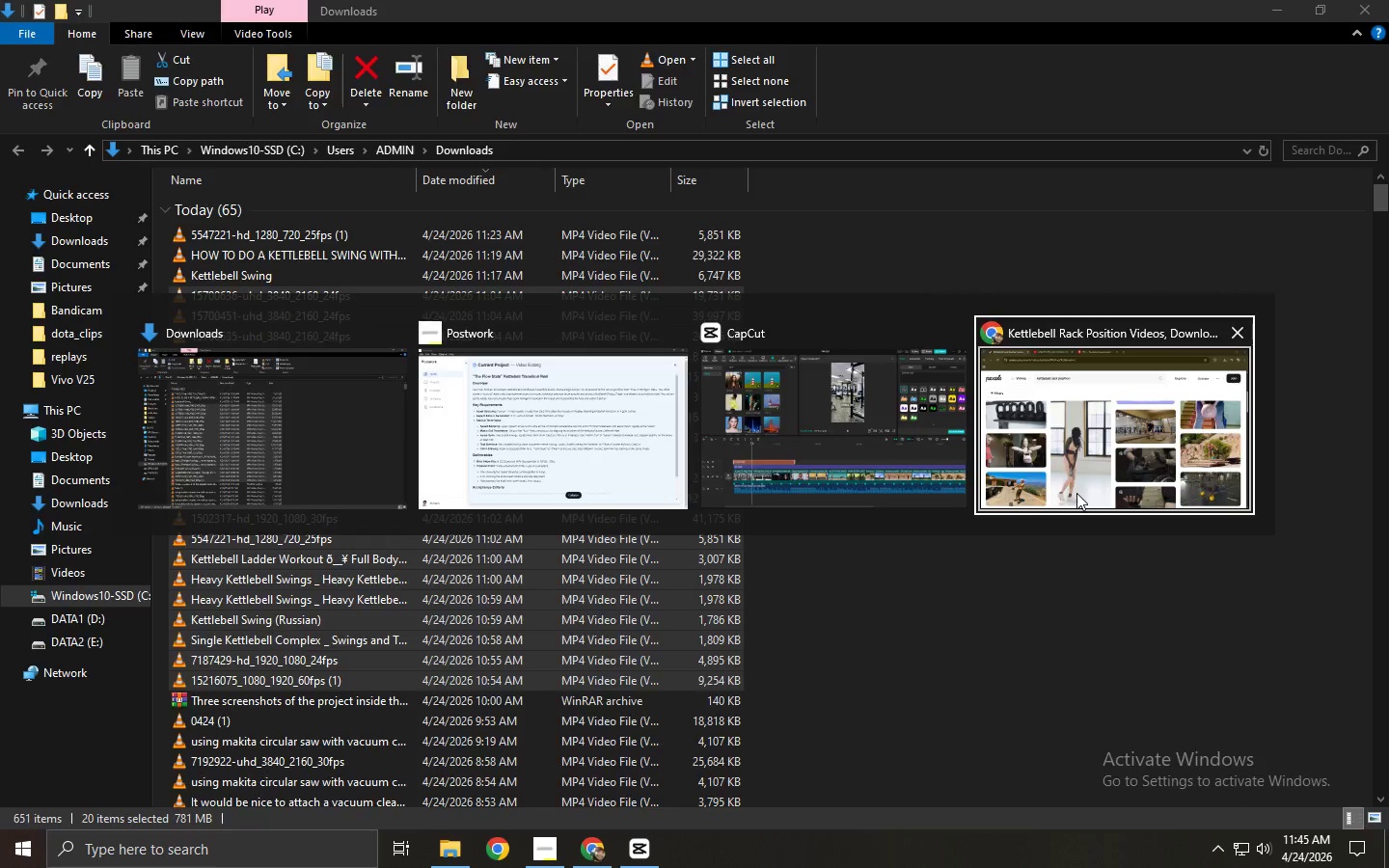 
key(Alt+Tab)
 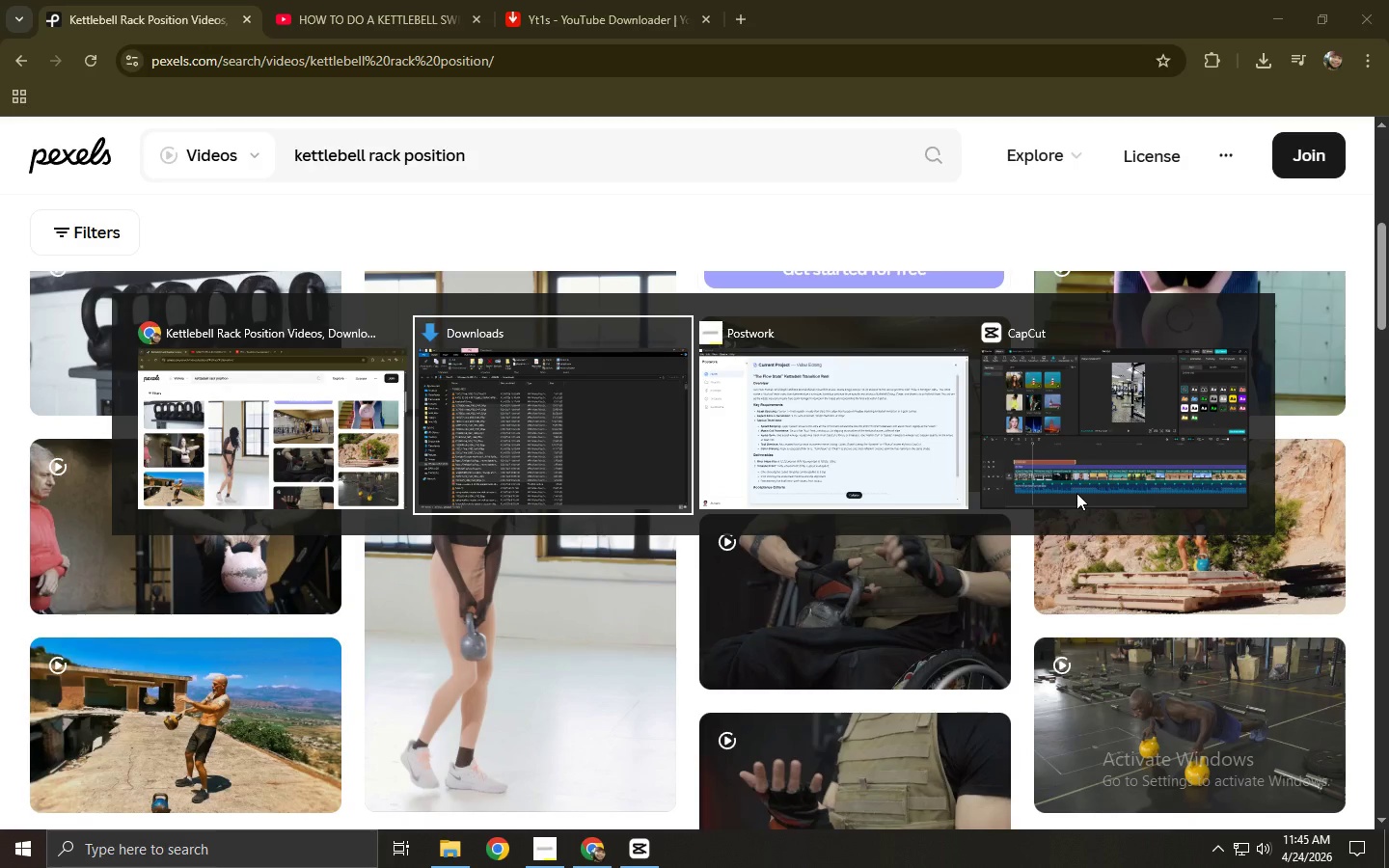 
key(Alt+Tab)
 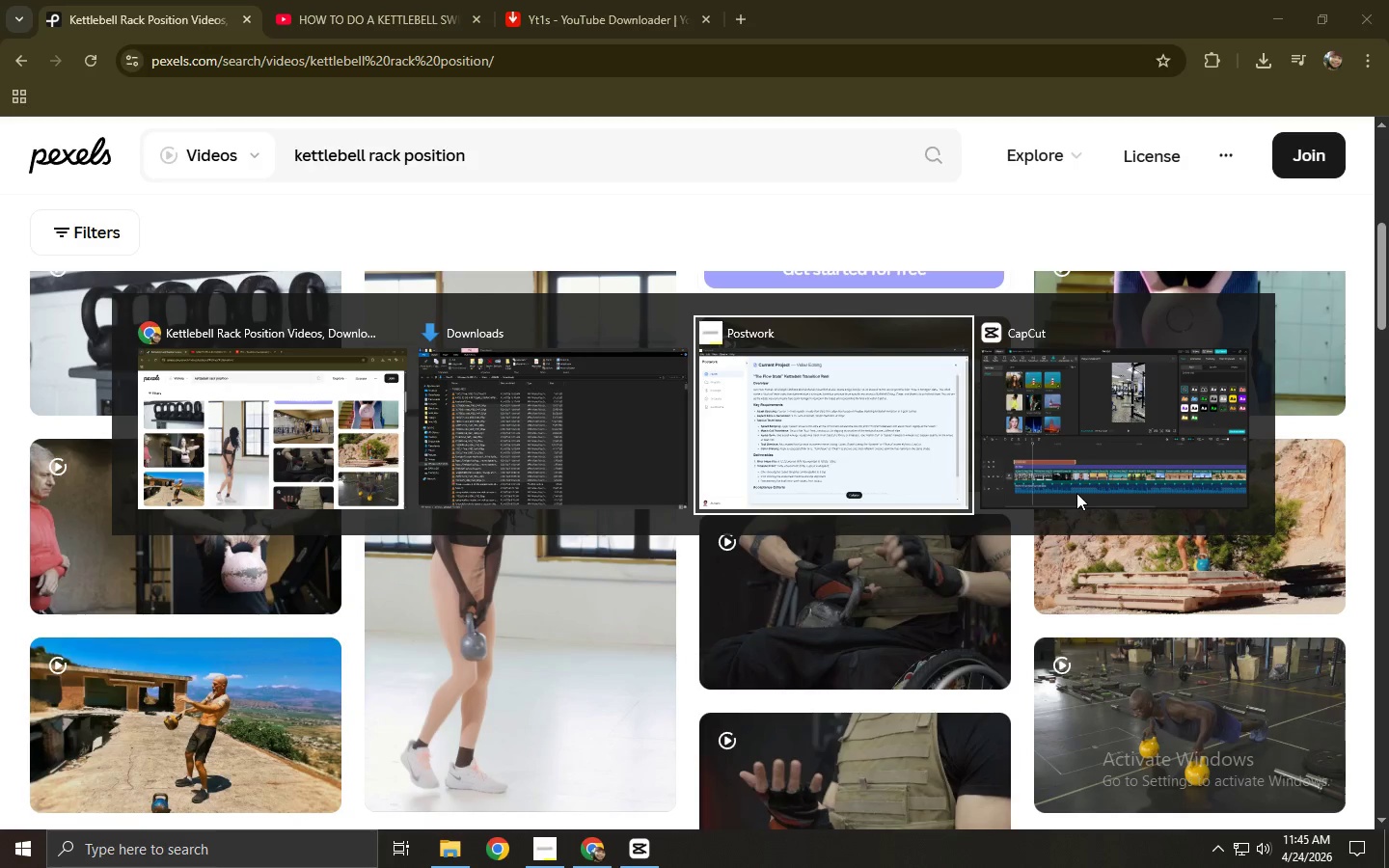 
key(Alt+Tab)
 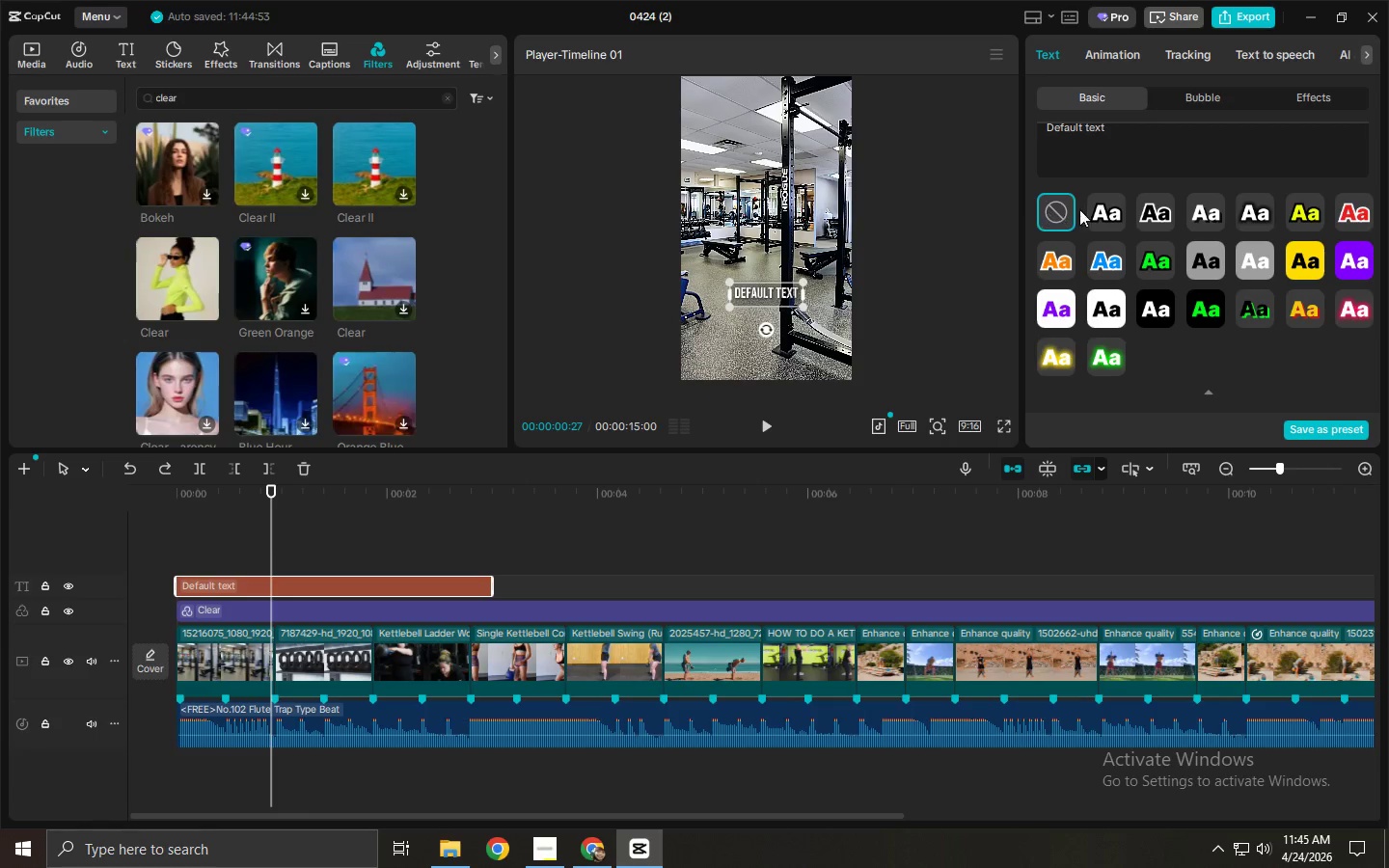 
left_click([1099, 206])
 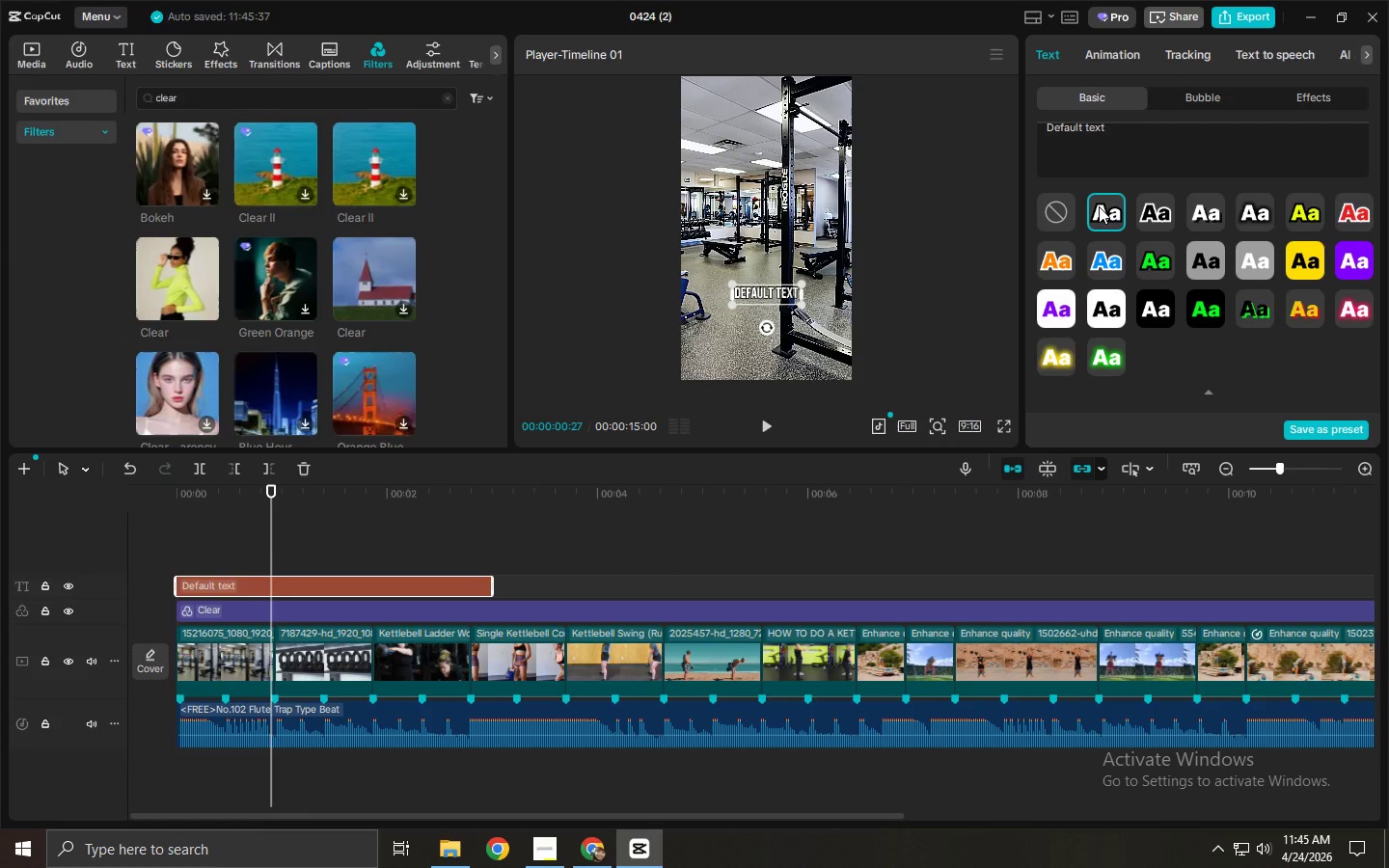 
right_click([1099, 206])
 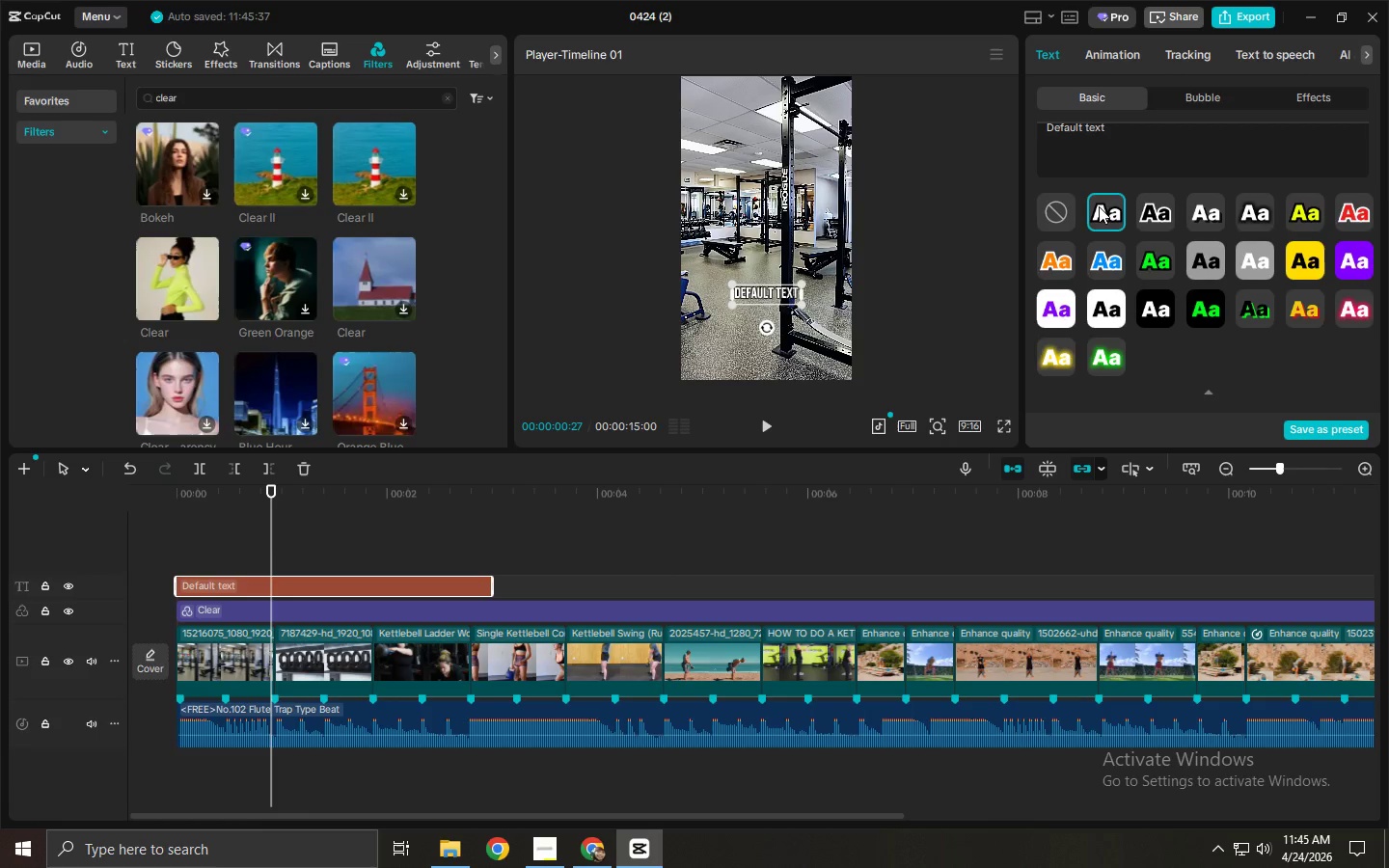 
scroll: coordinate [1103, 213], scroll_direction: up, amount: 2.0
 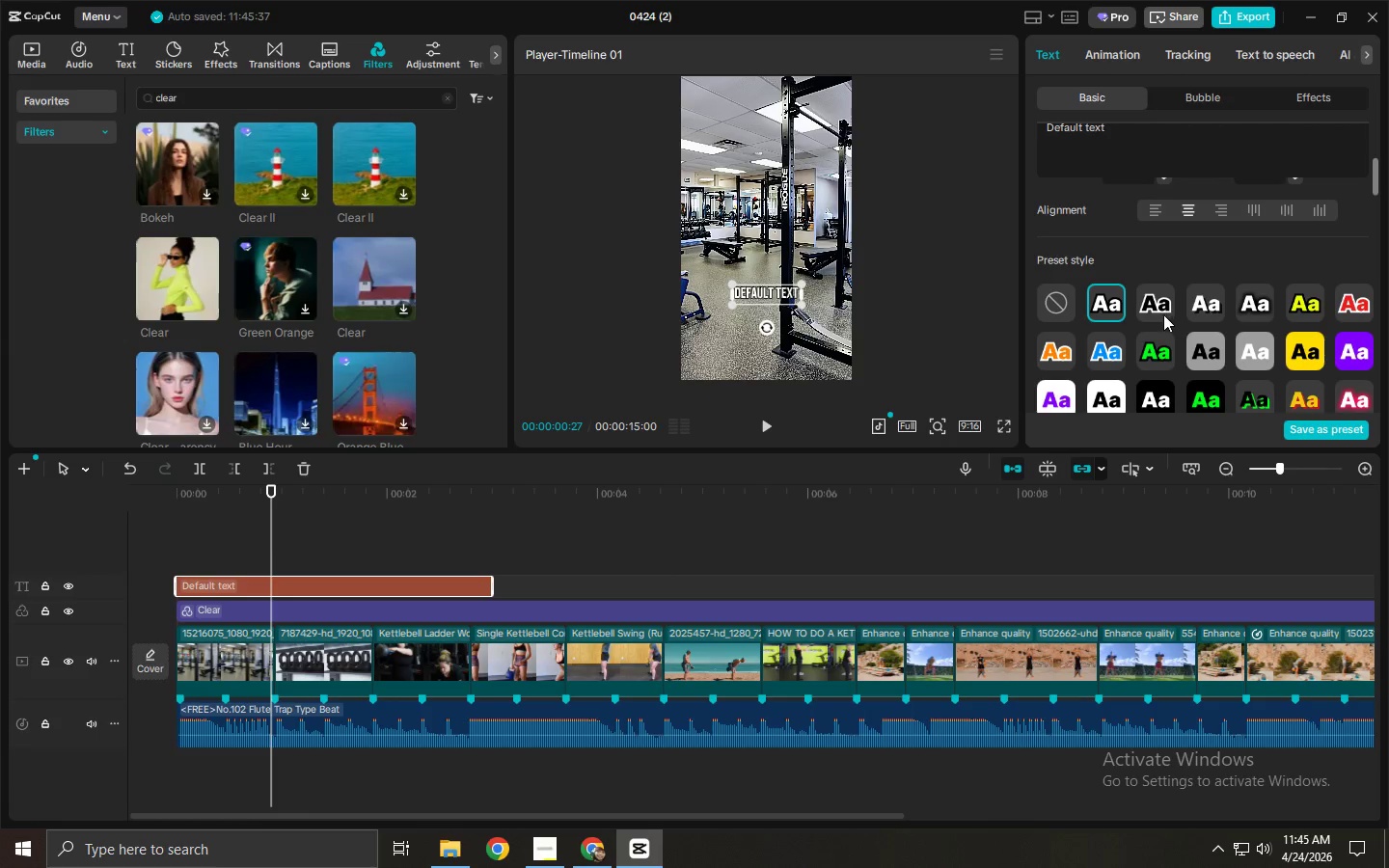 
left_click([1080, 255])
 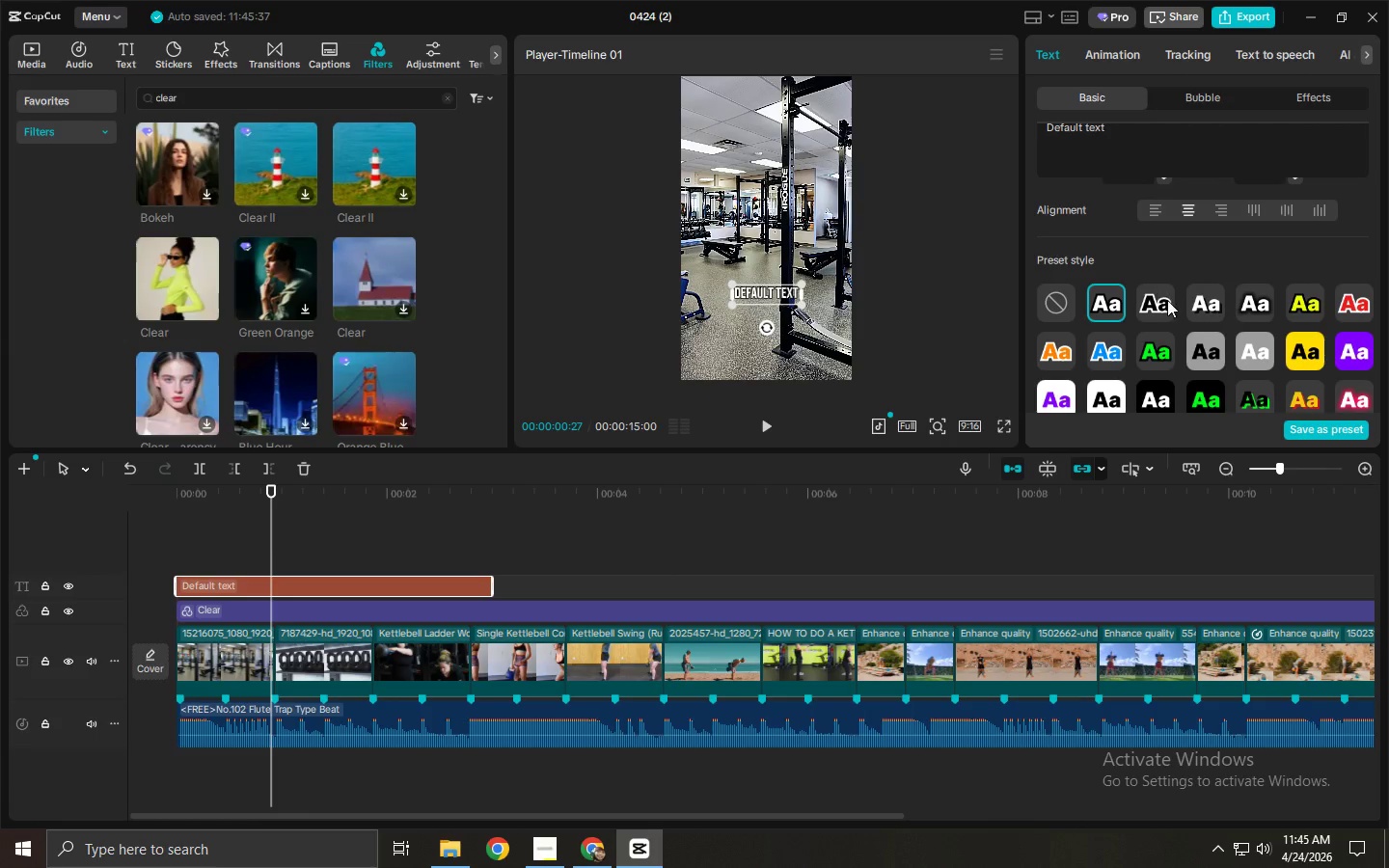 
left_click([1161, 302])
 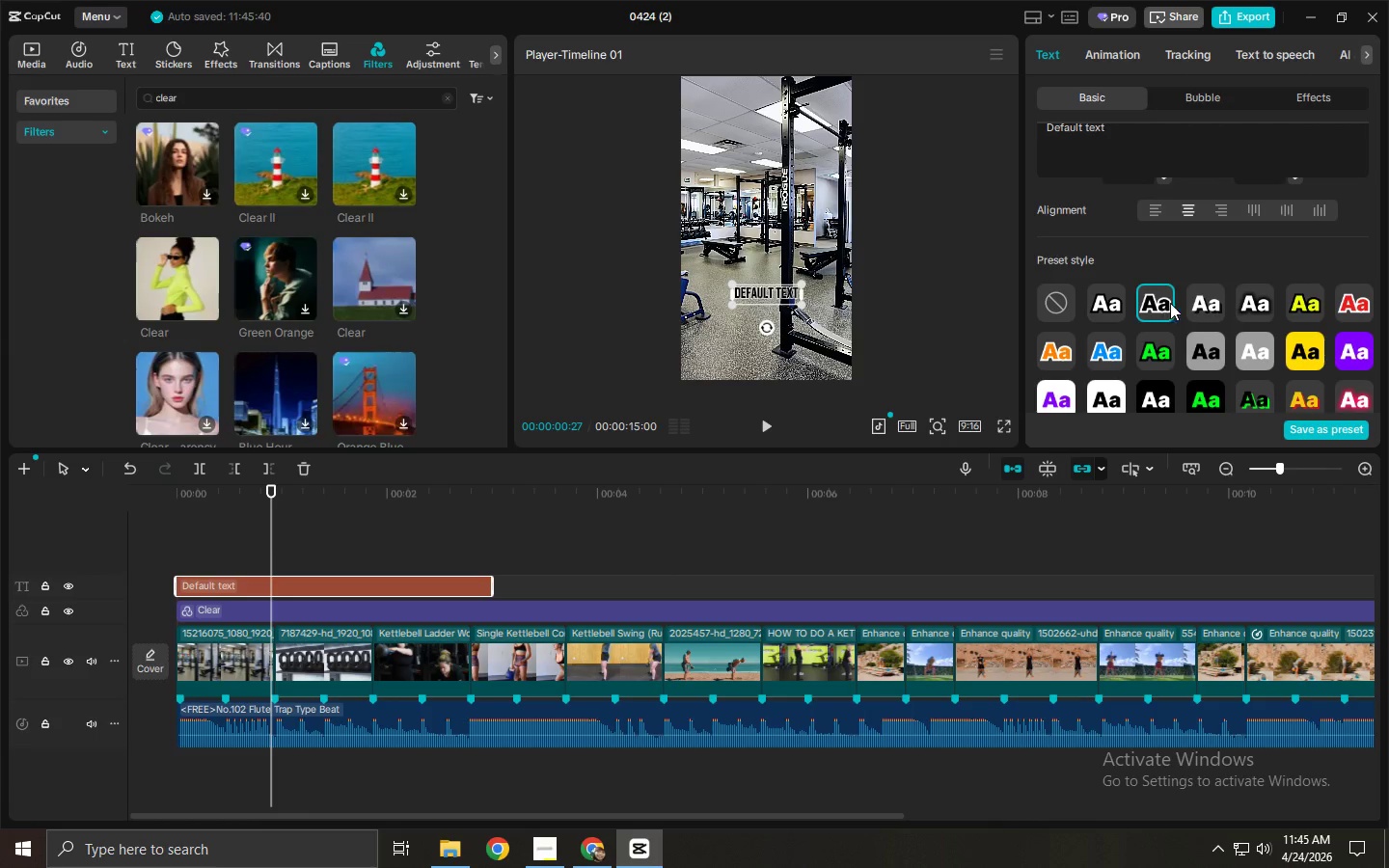 
left_click([1196, 303])
 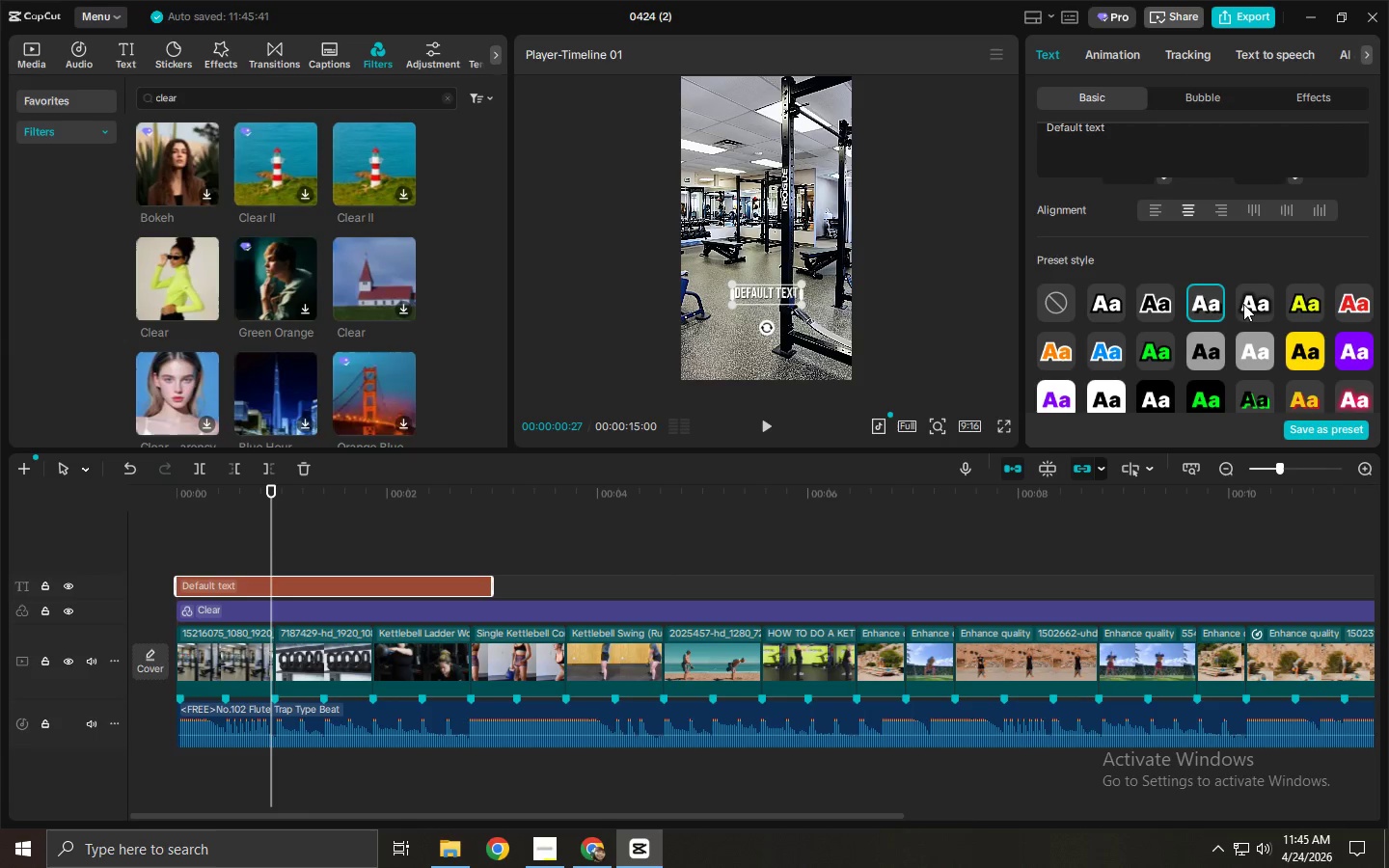 
left_click([1245, 307])
 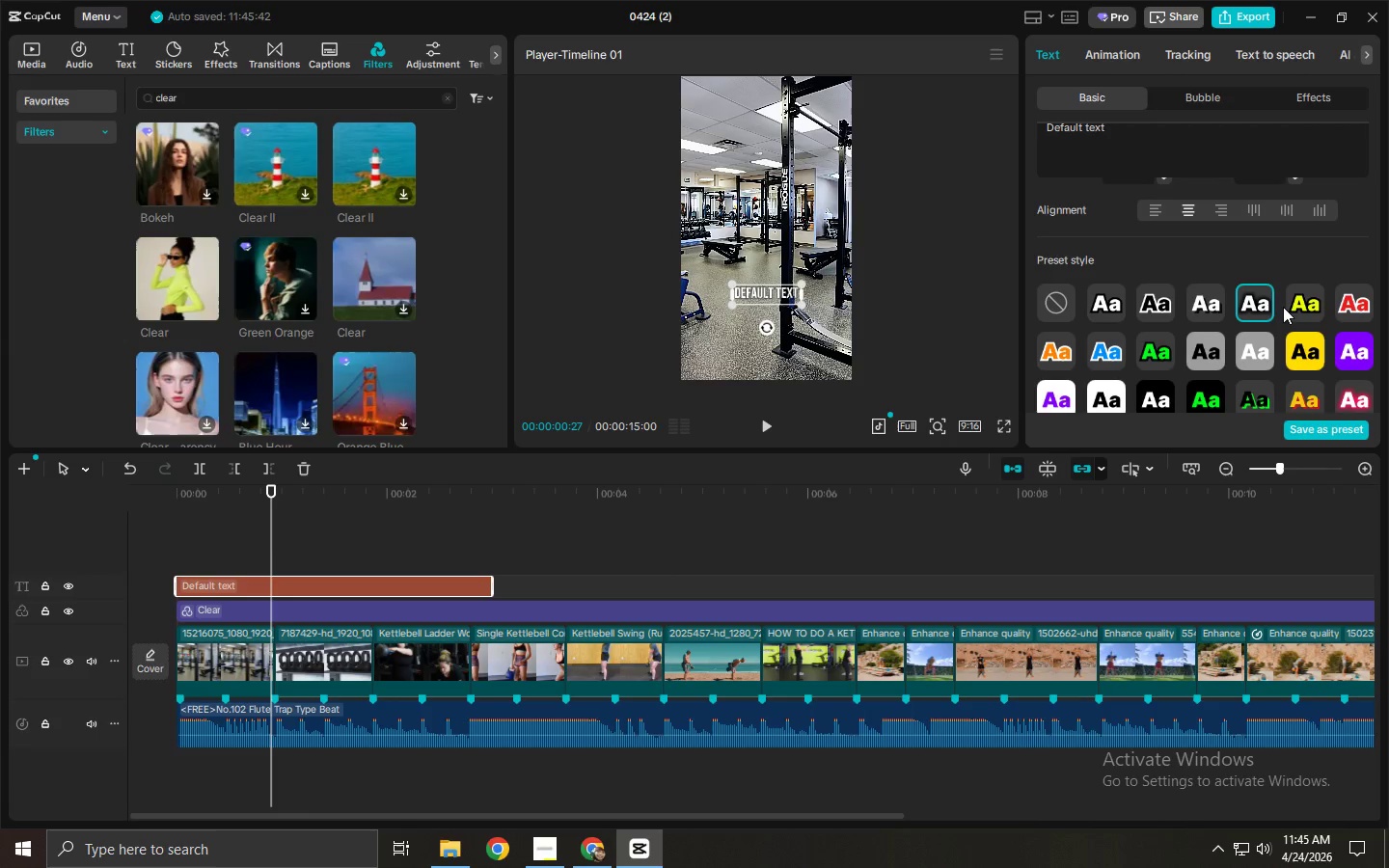 
double_click([1305, 307])
 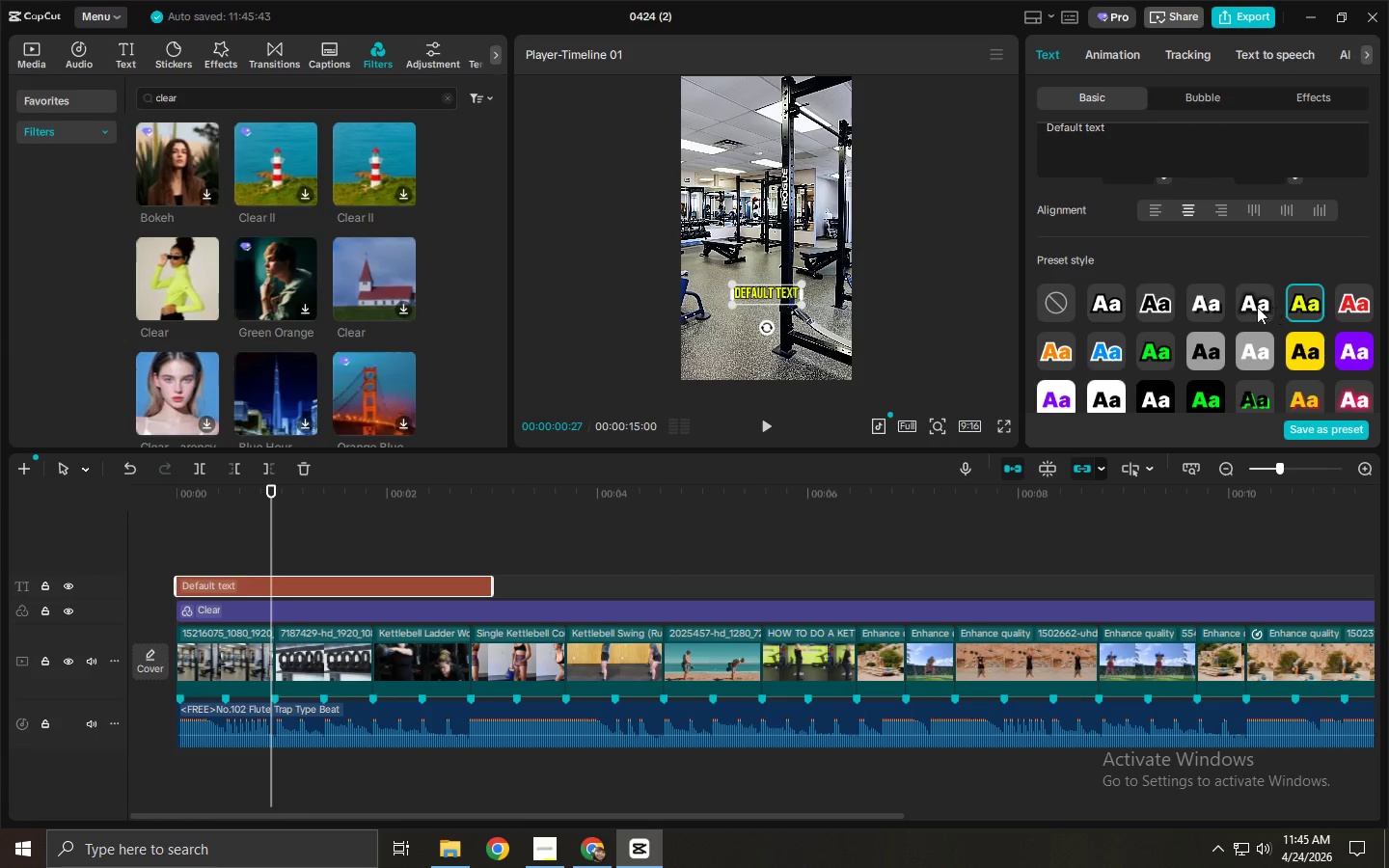 
left_click([1255, 307])
 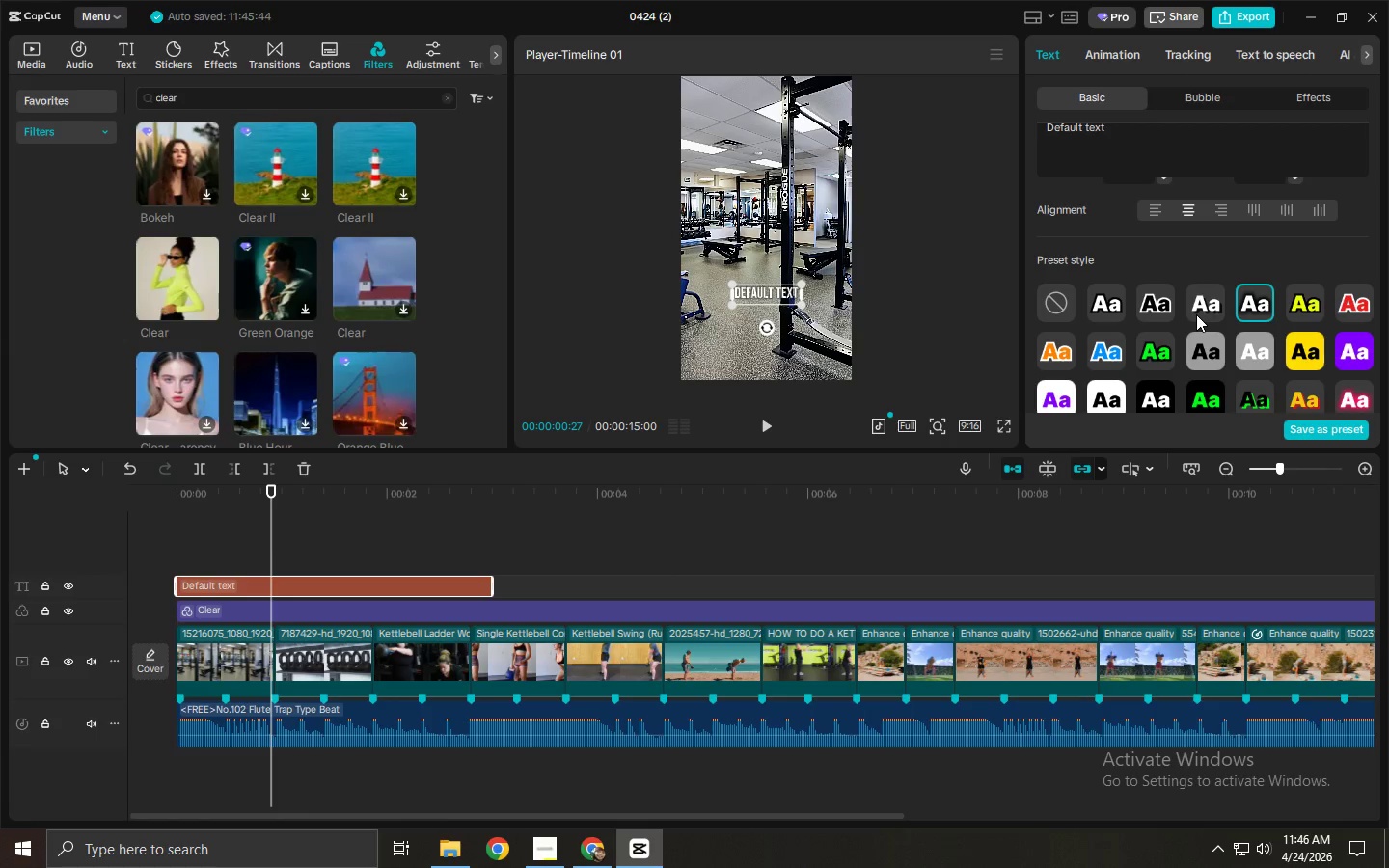 
wait(27.73)
 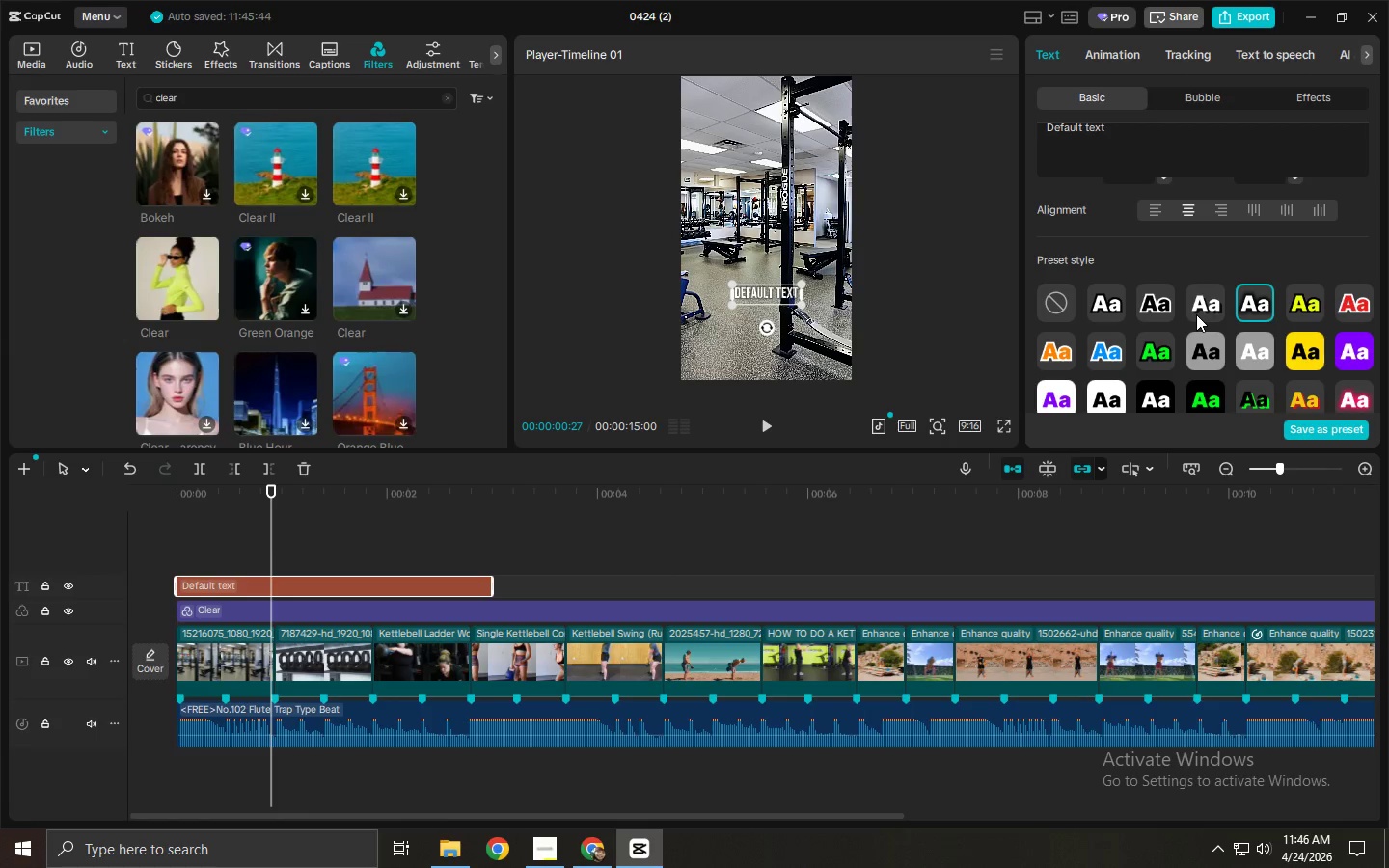 
left_click_drag(start_coordinate=[1052, 502], to_coordinate=[1238, 502])
 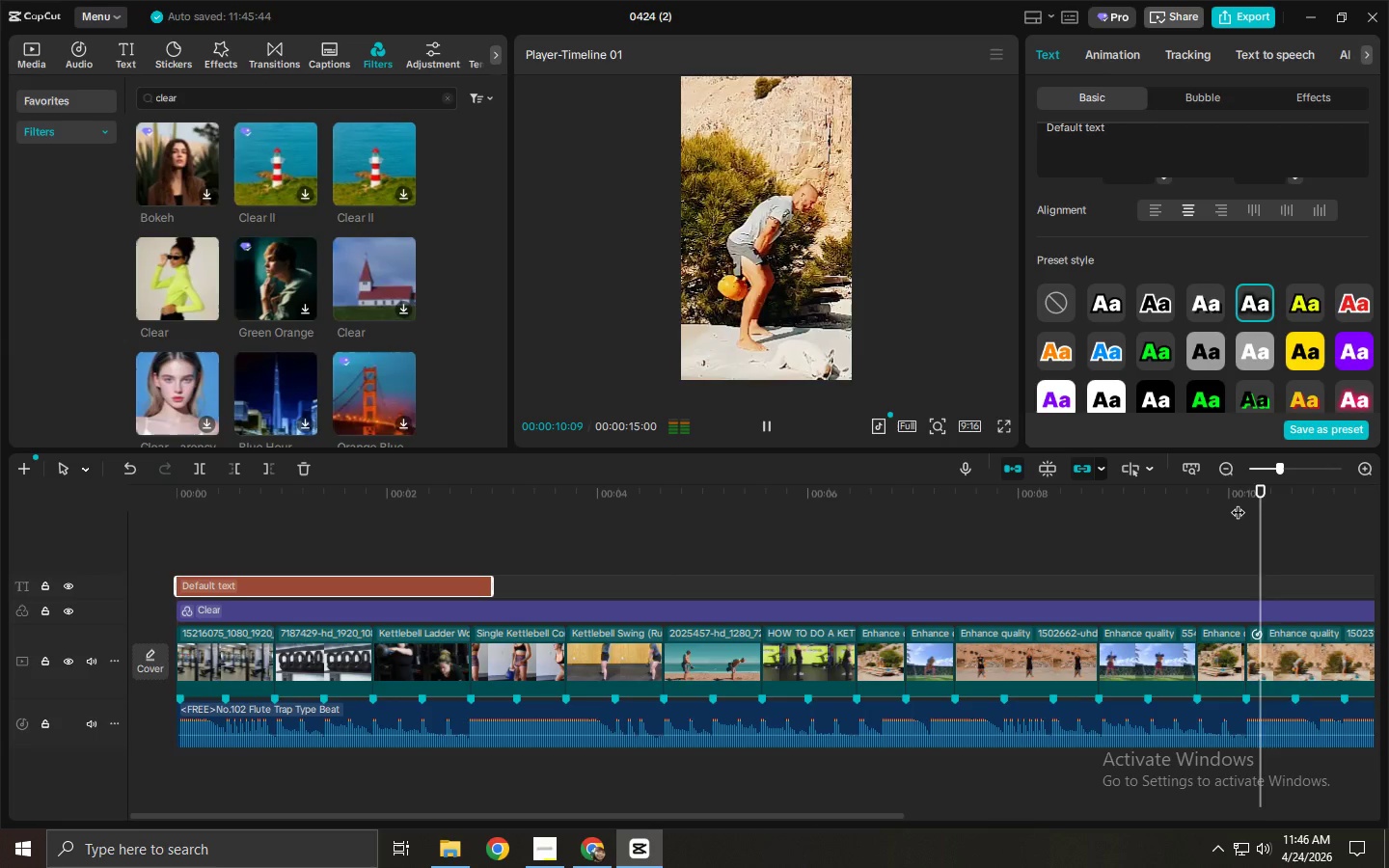 
key(Space)
 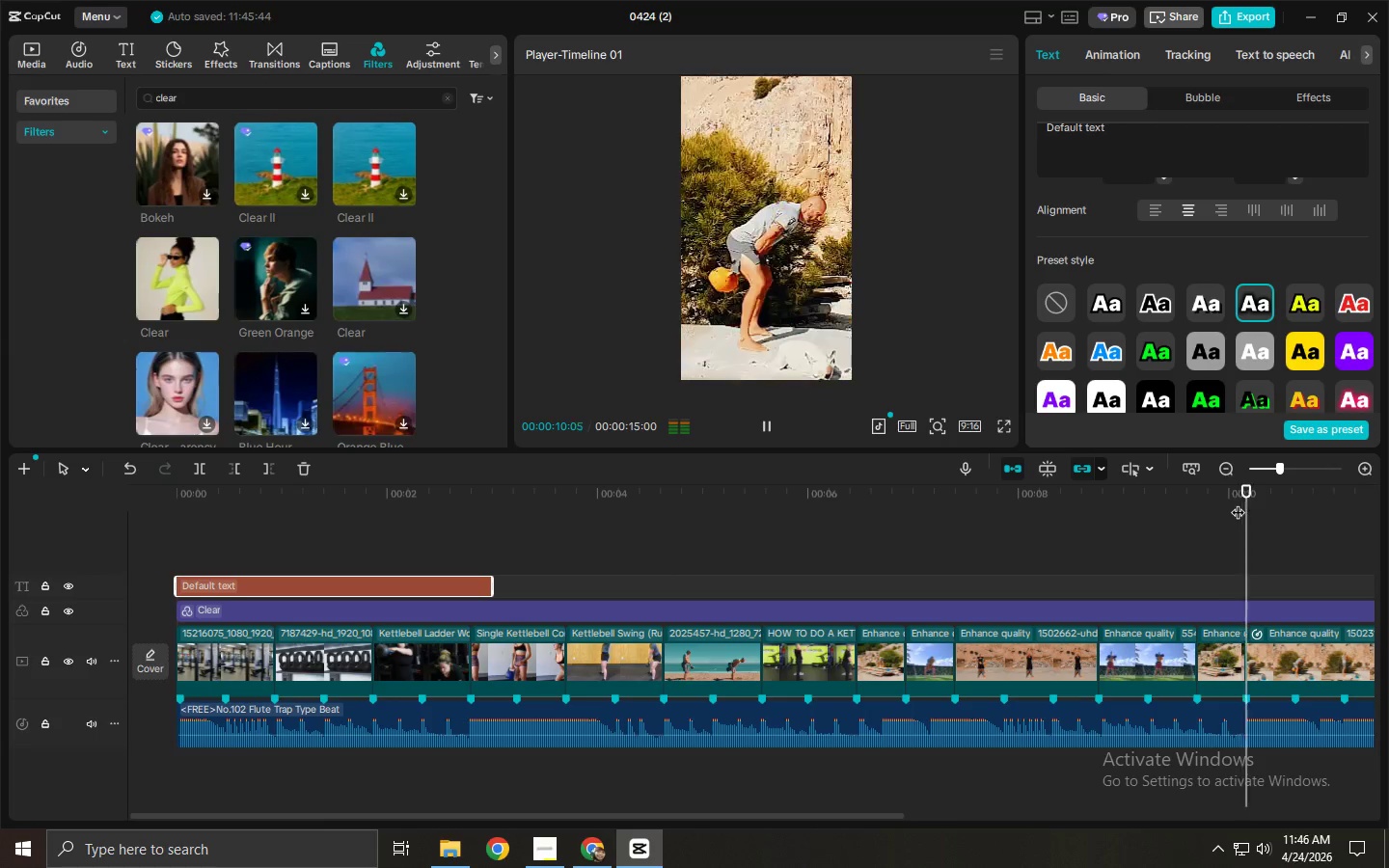 
key(Space)
 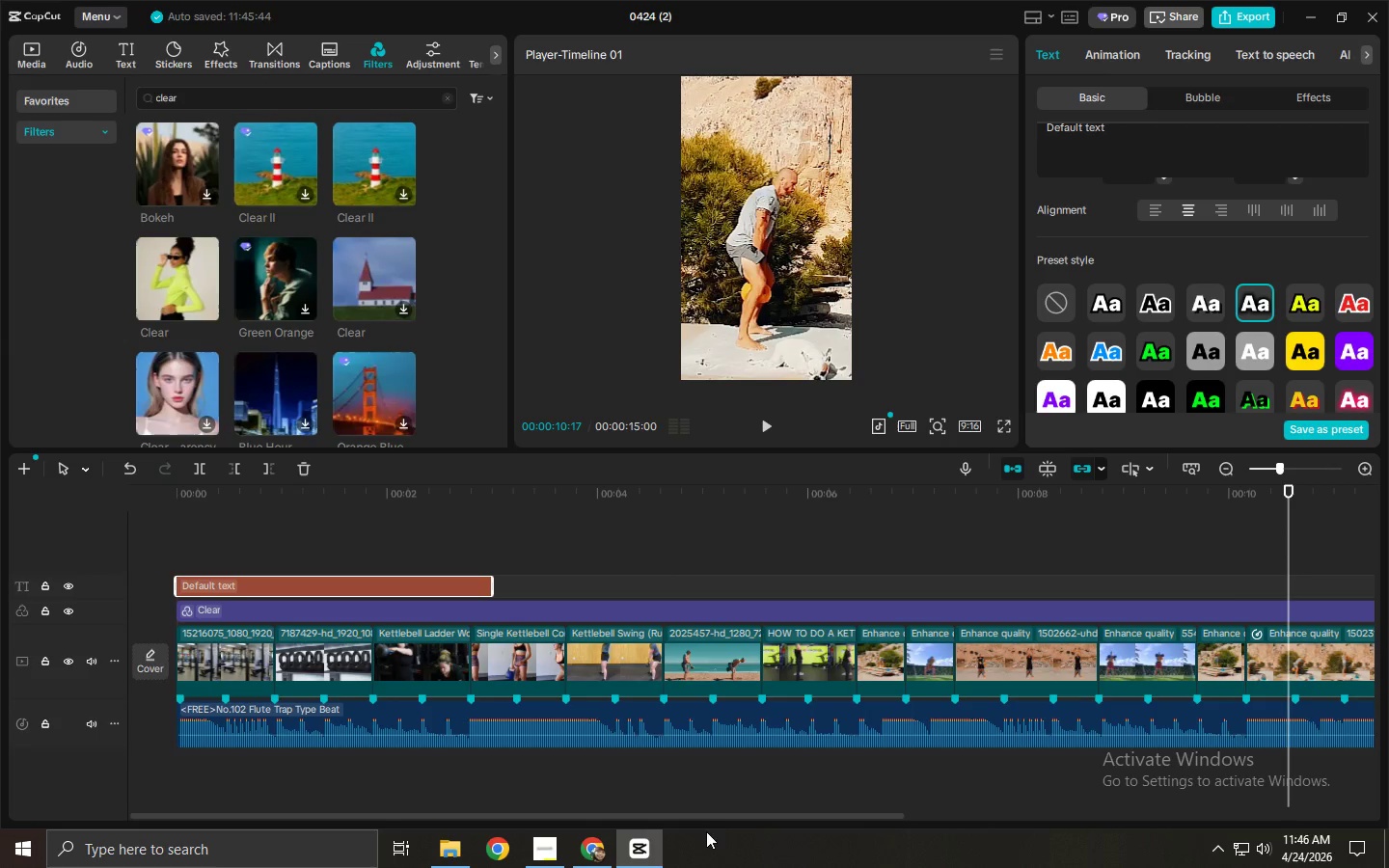 
left_click_drag(start_coordinate=[722, 818], to_coordinate=[975, 818])
 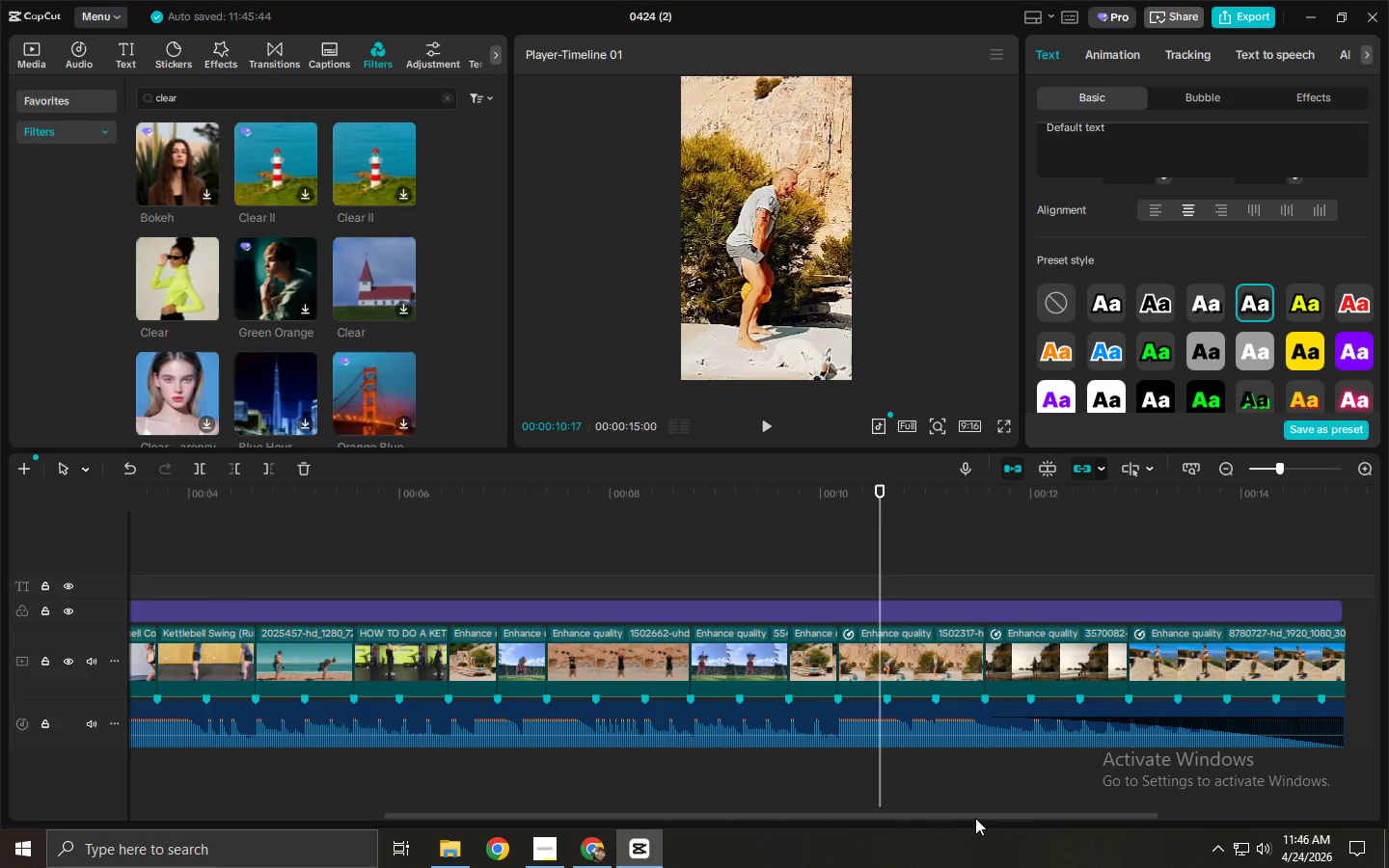 
key(Space)
 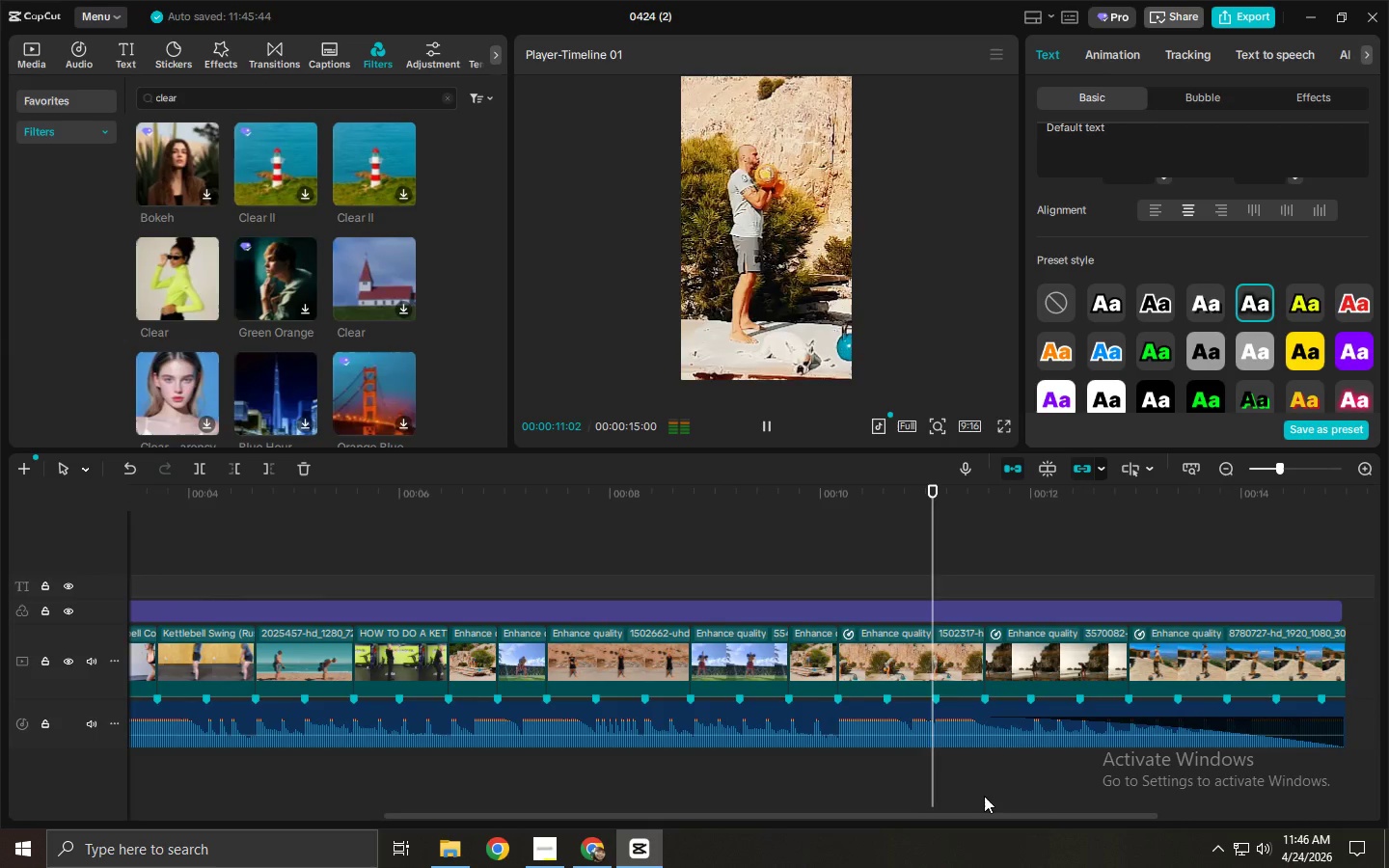 
key(Space)
 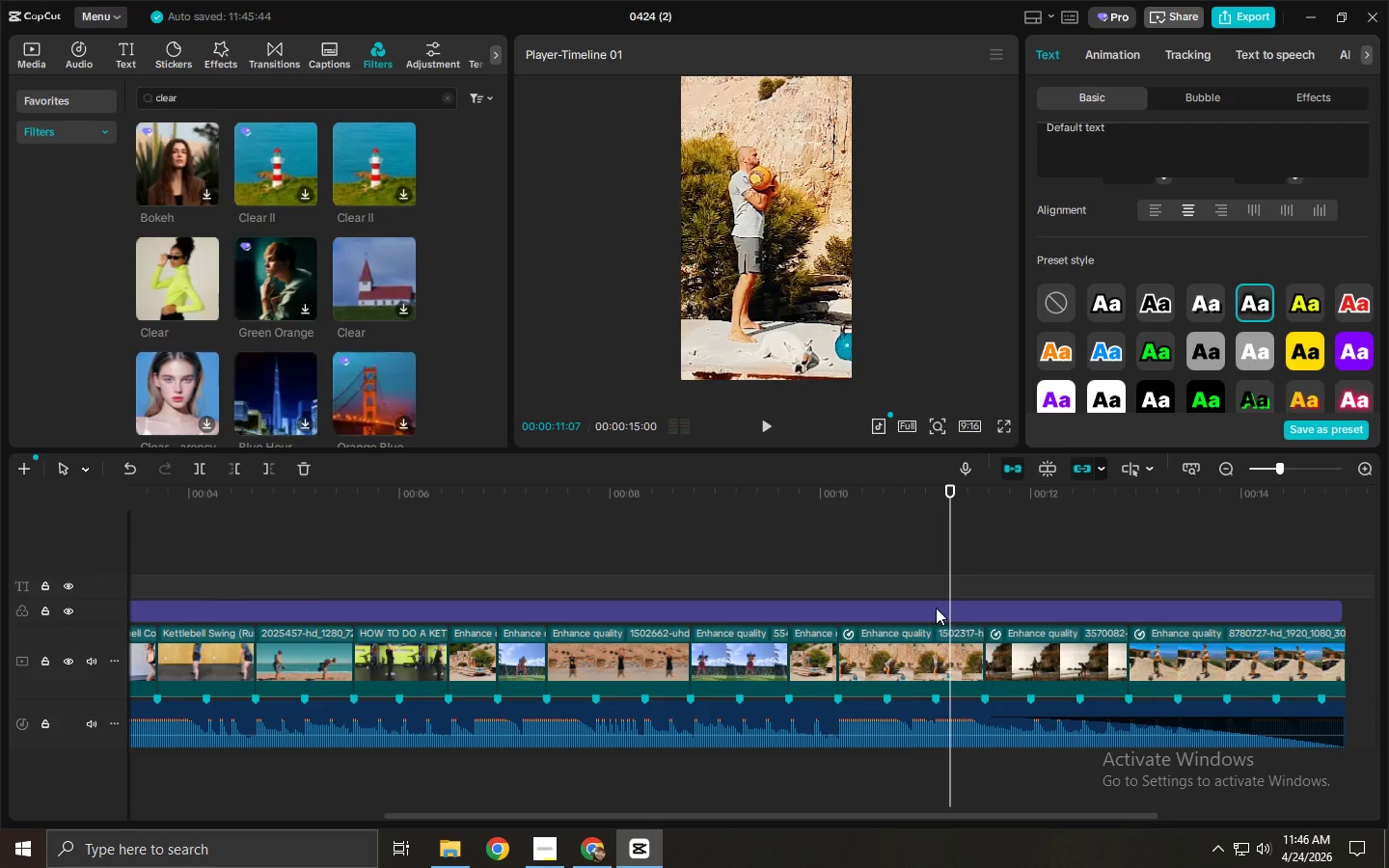 
left_click([916, 646])
 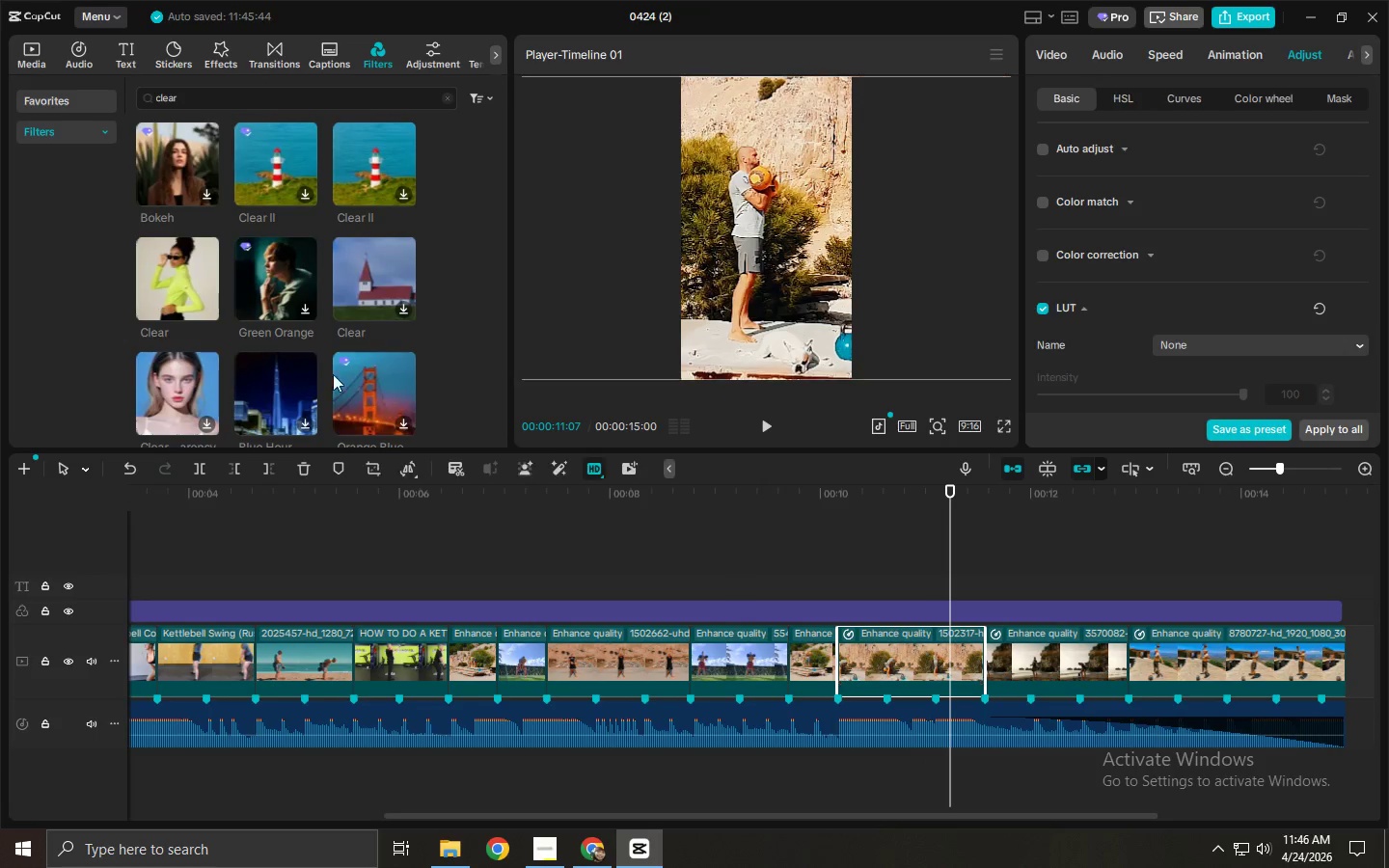 
scroll: coordinate [238, 274], scroll_direction: up, amount: 1.0
 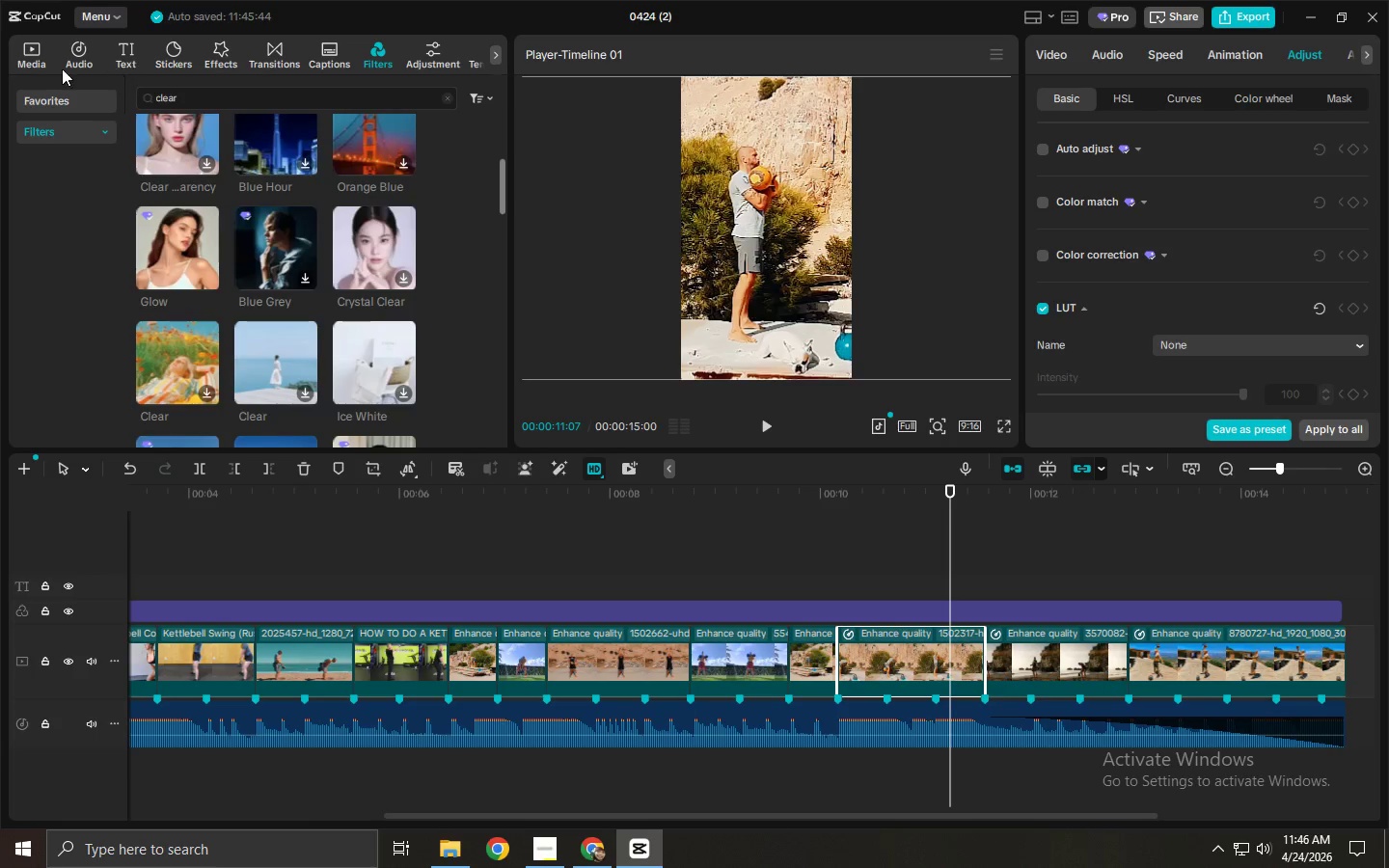 
left_click([28, 51])
 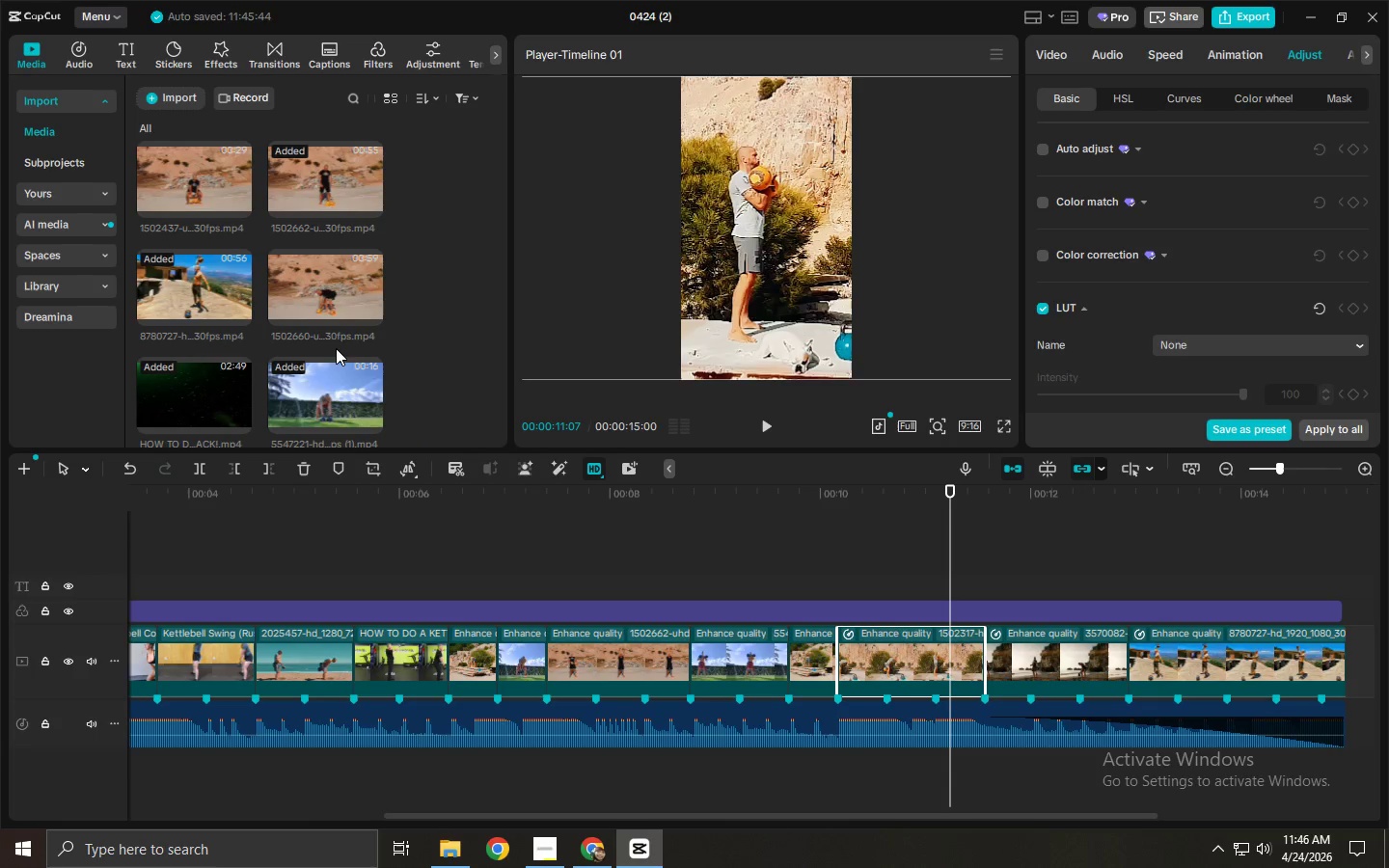 
scroll: coordinate [317, 324], scroll_direction: none, amount: 0.0
 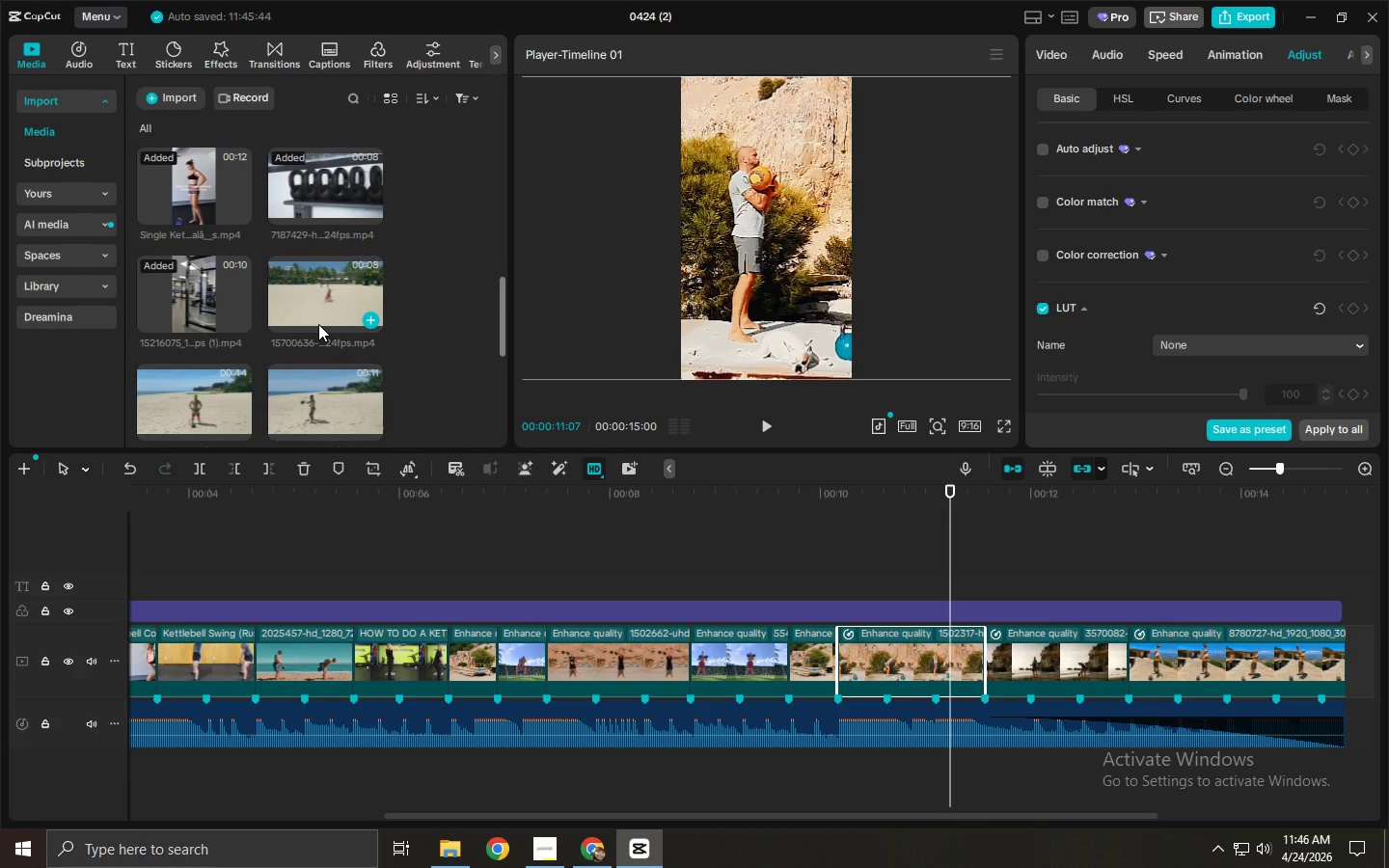 
scroll: coordinate [318, 324], scroll_direction: down, amount: 1.0
 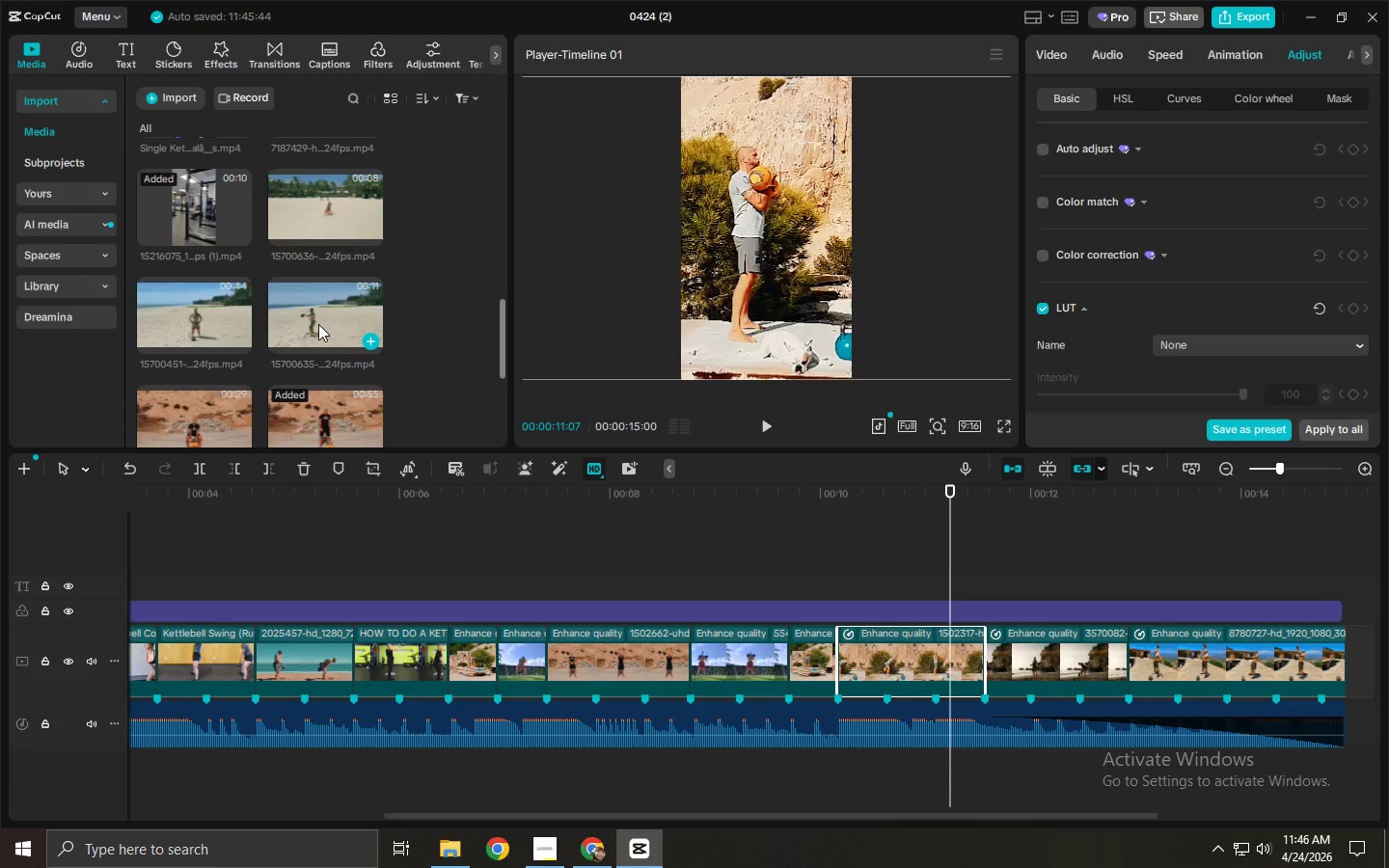 
scroll: coordinate [318, 324], scroll_direction: up, amount: 1.0
 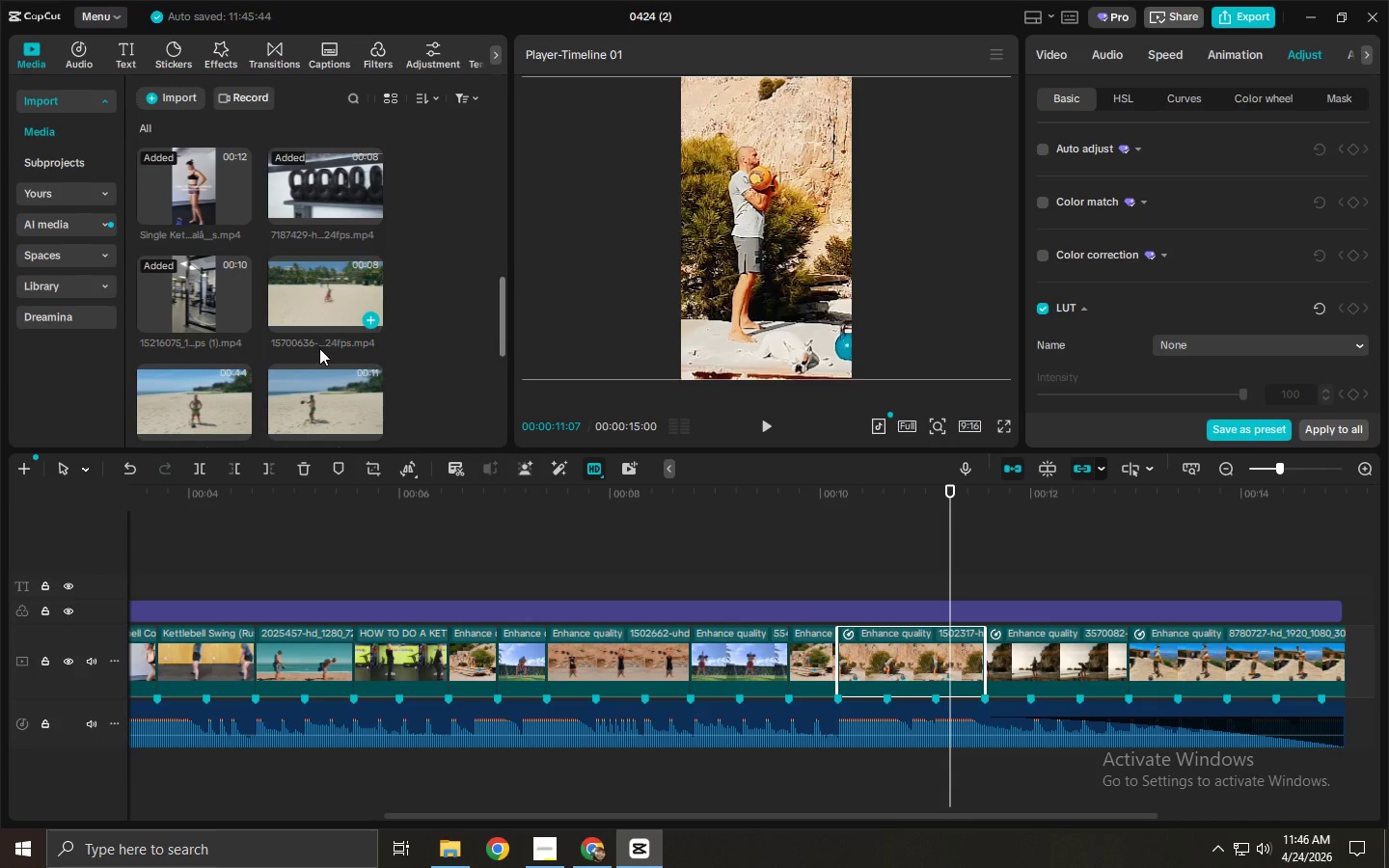 
left_click_drag(start_coordinate=[317, 378], to_coordinate=[896, 675])
 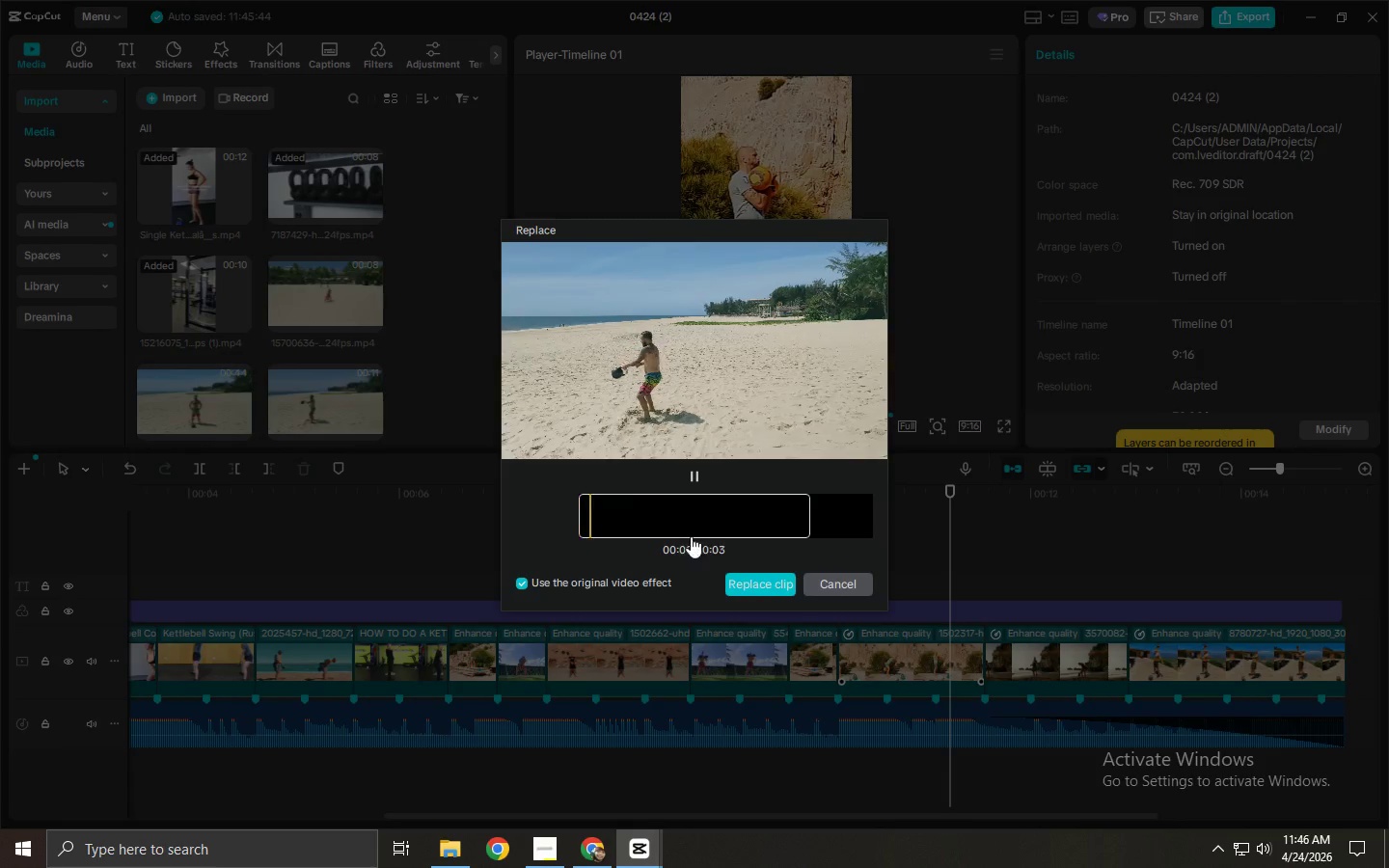 
left_click_drag(start_coordinate=[701, 525], to_coordinate=[596, 522])
 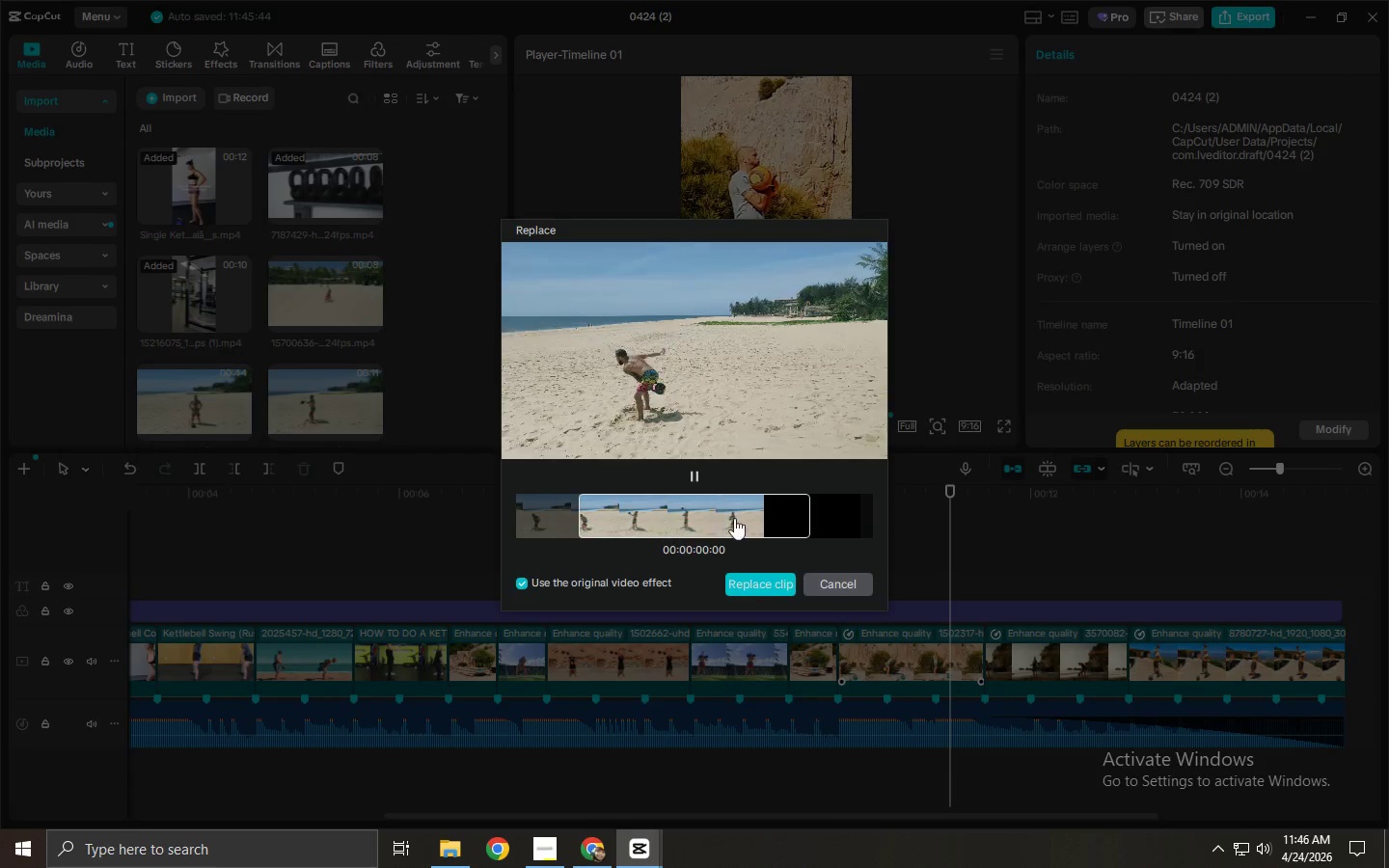 
left_click_drag(start_coordinate=[734, 518], to_coordinate=[646, 524])
 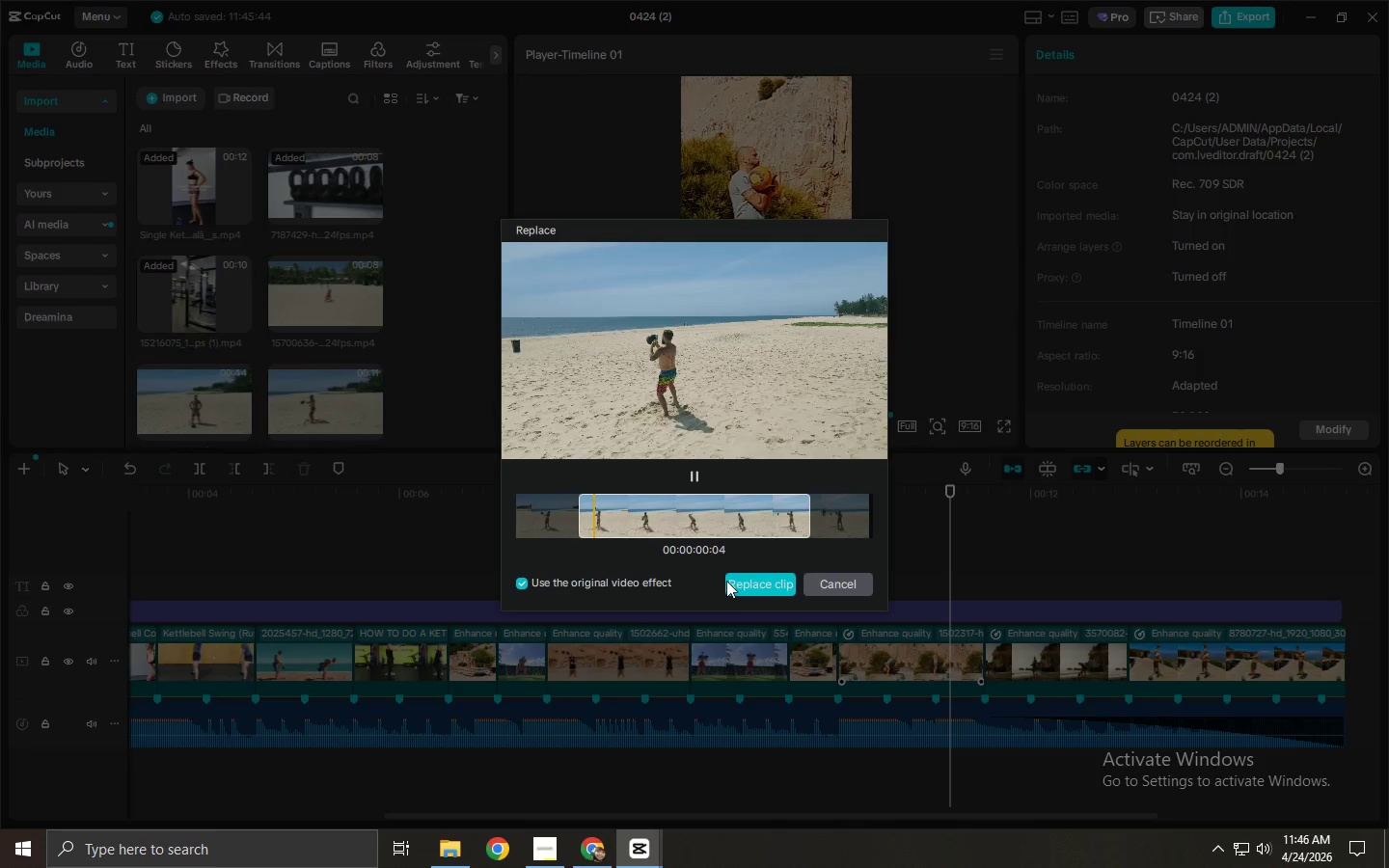 
left_click([743, 586])
 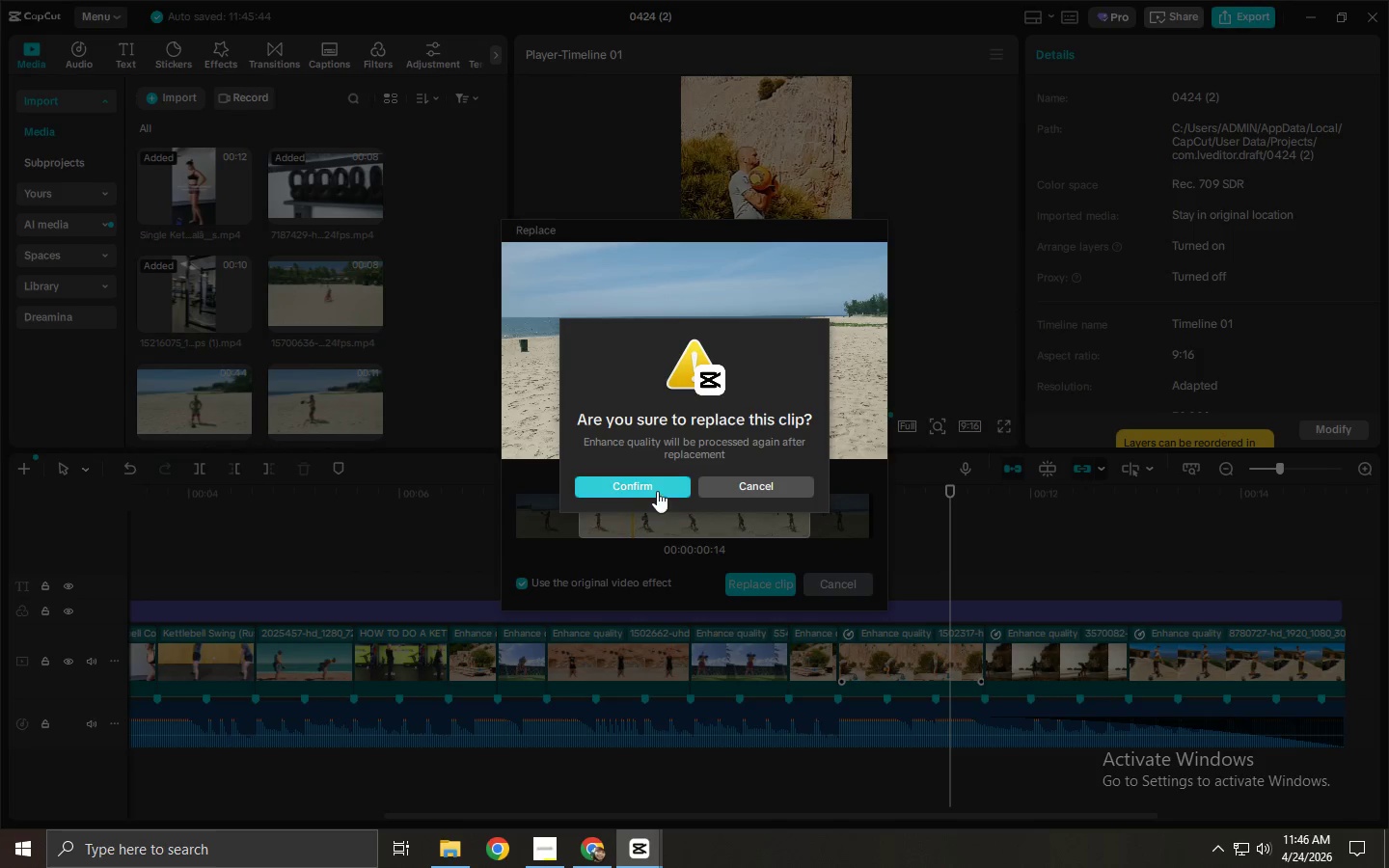 
left_click([654, 488])
 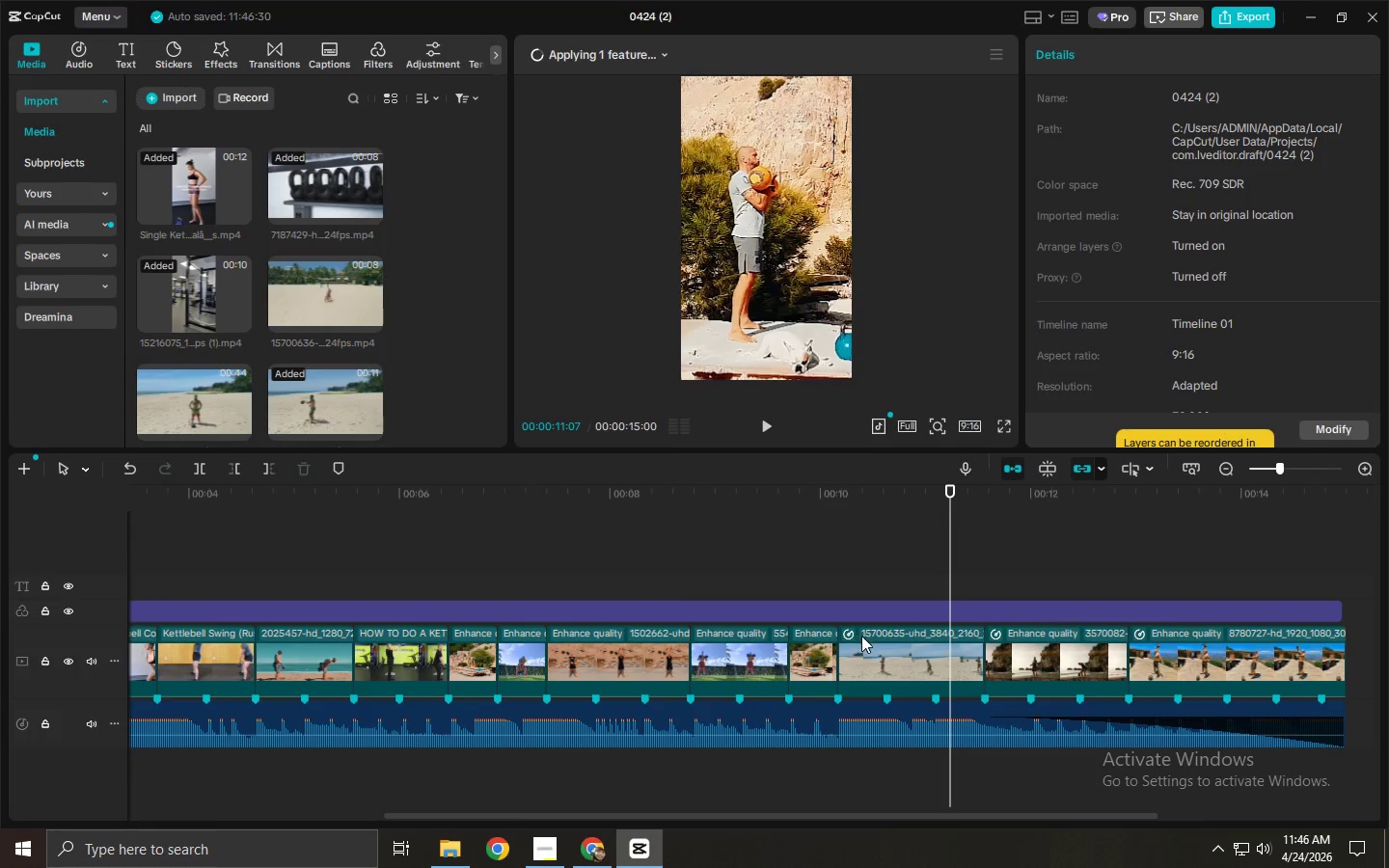 
left_click([925, 657])
 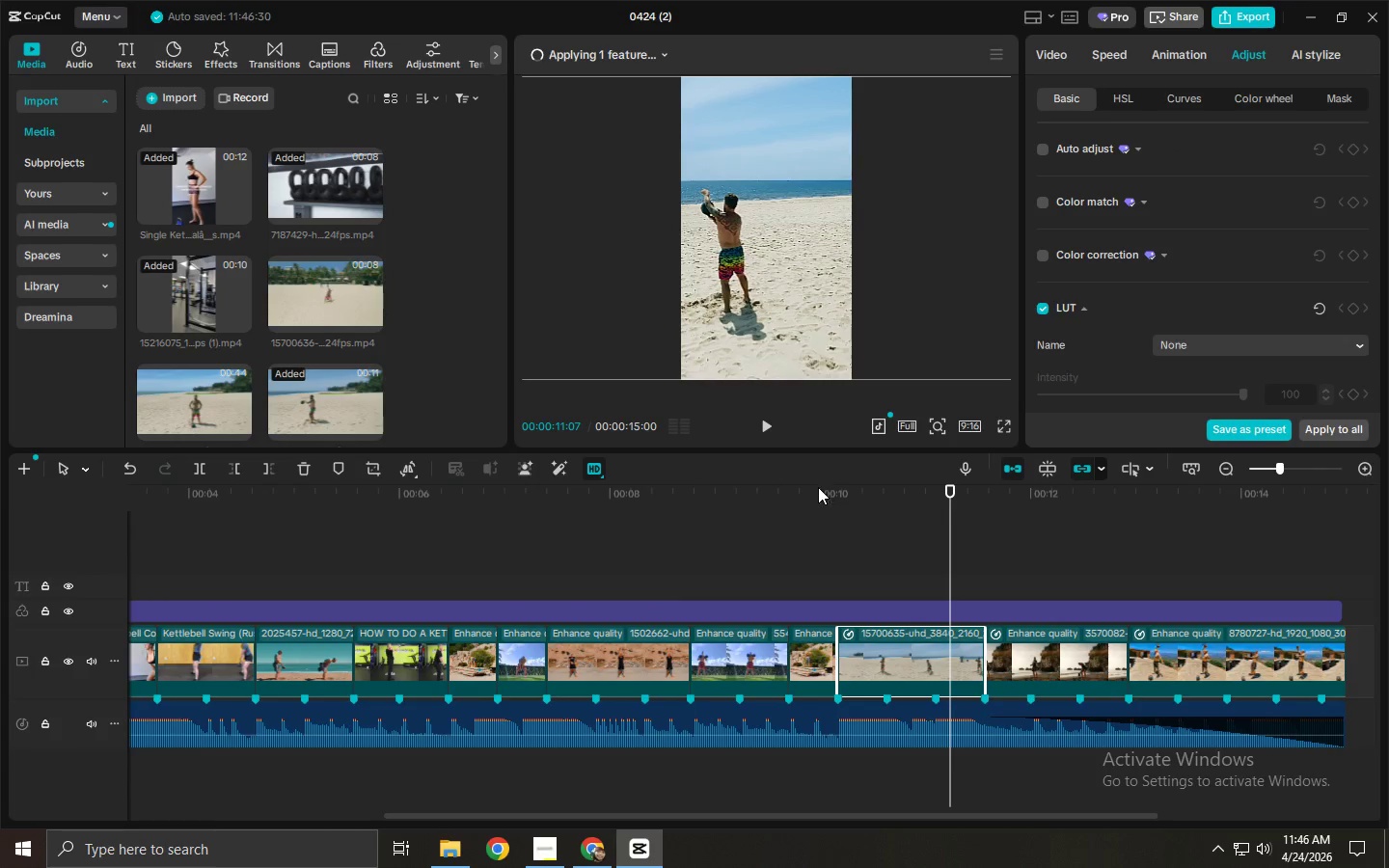 
double_click([827, 495])
 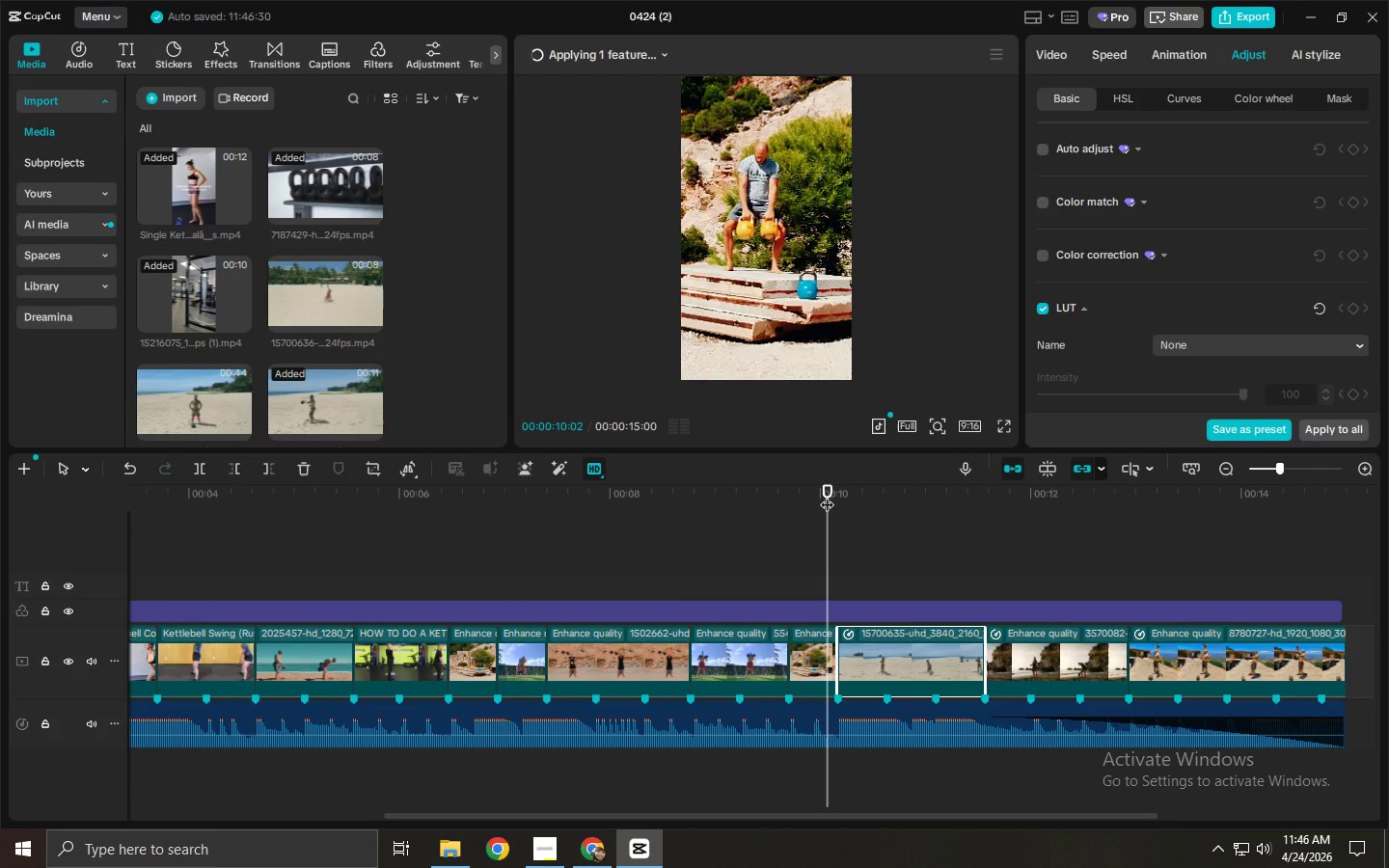 
key(Space)
 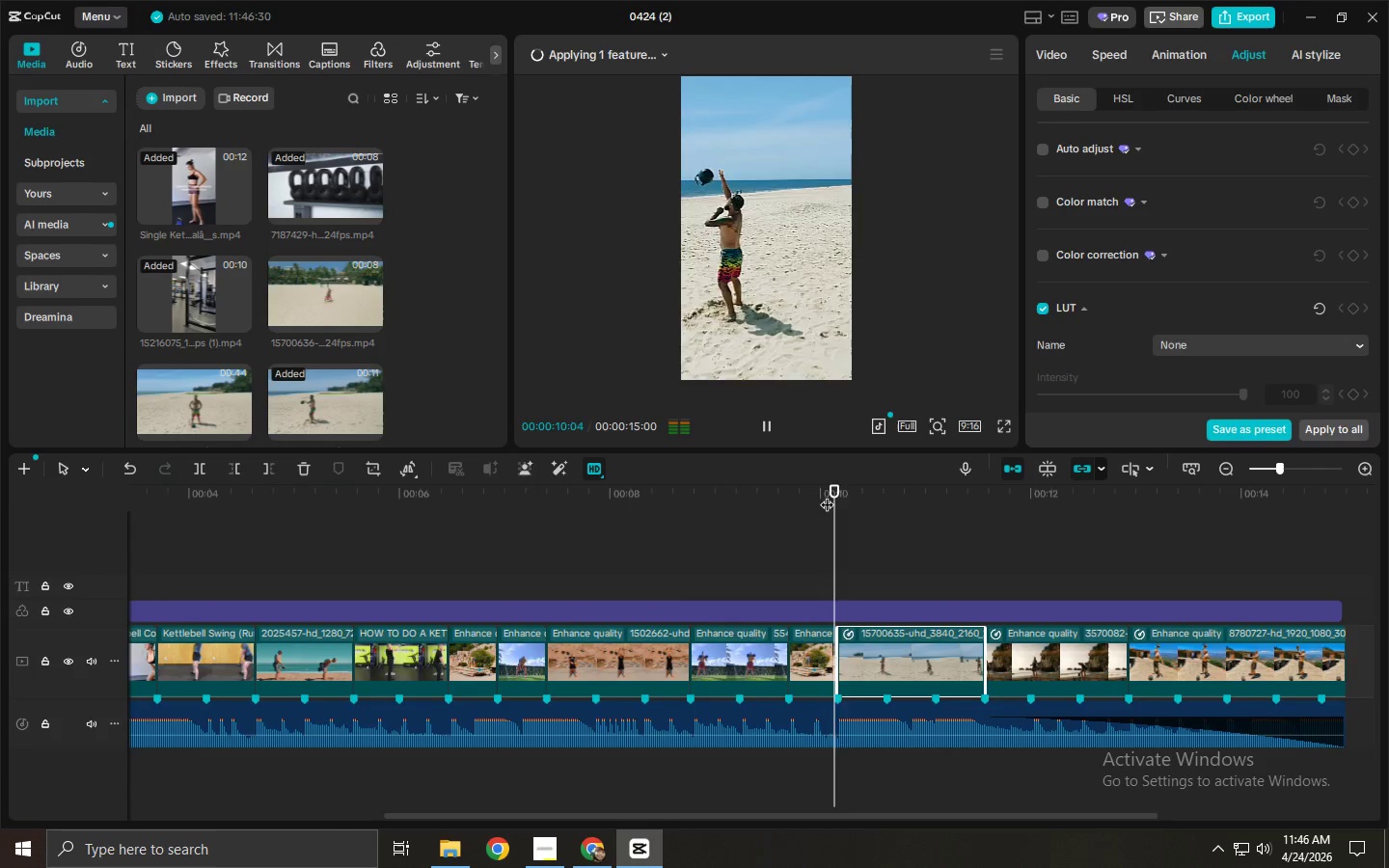 
key(Space)
 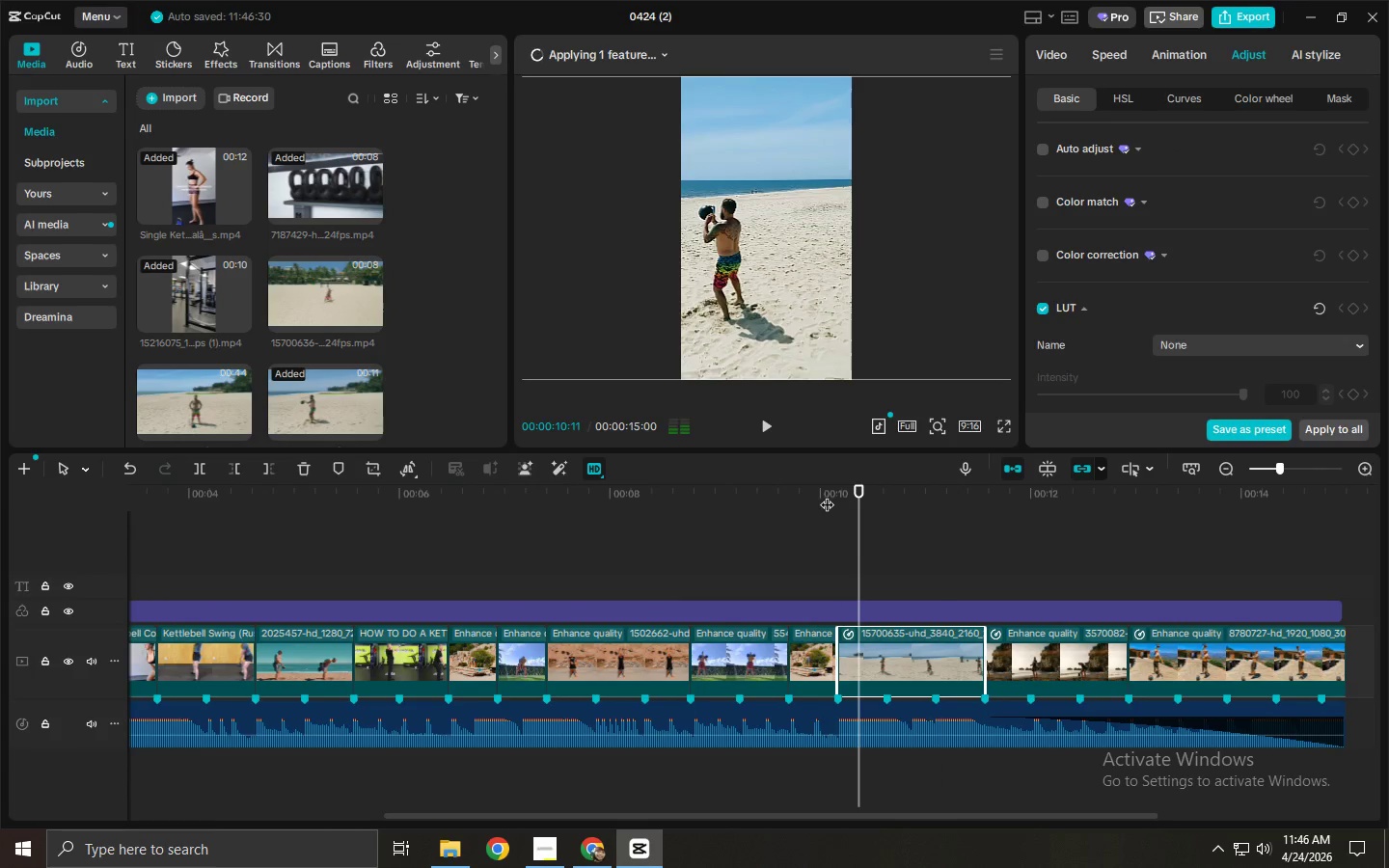 
key(Space)
 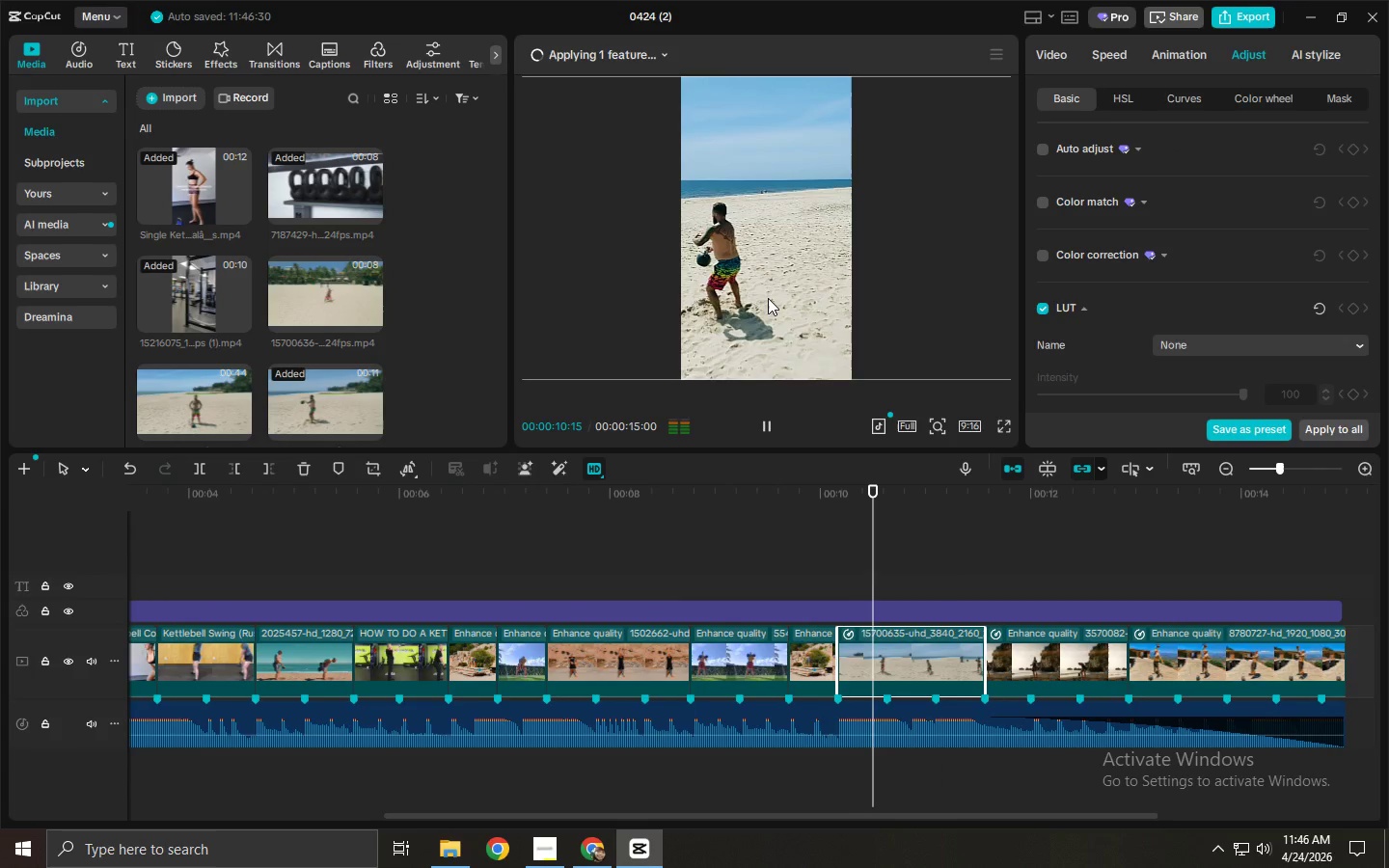 
key(Space)
 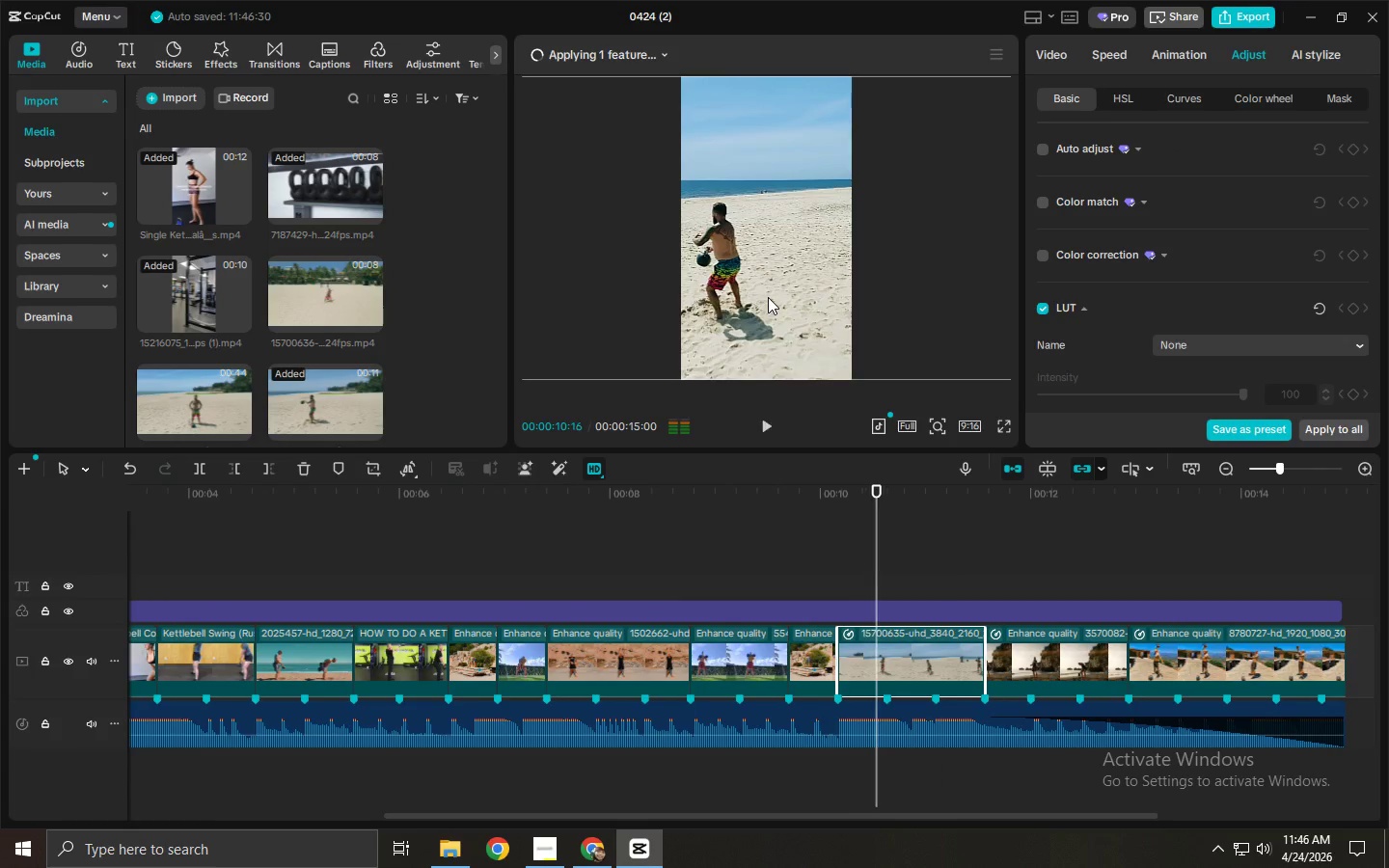 
left_click_drag(start_coordinate=[768, 298], to_coordinate=[838, 301])
 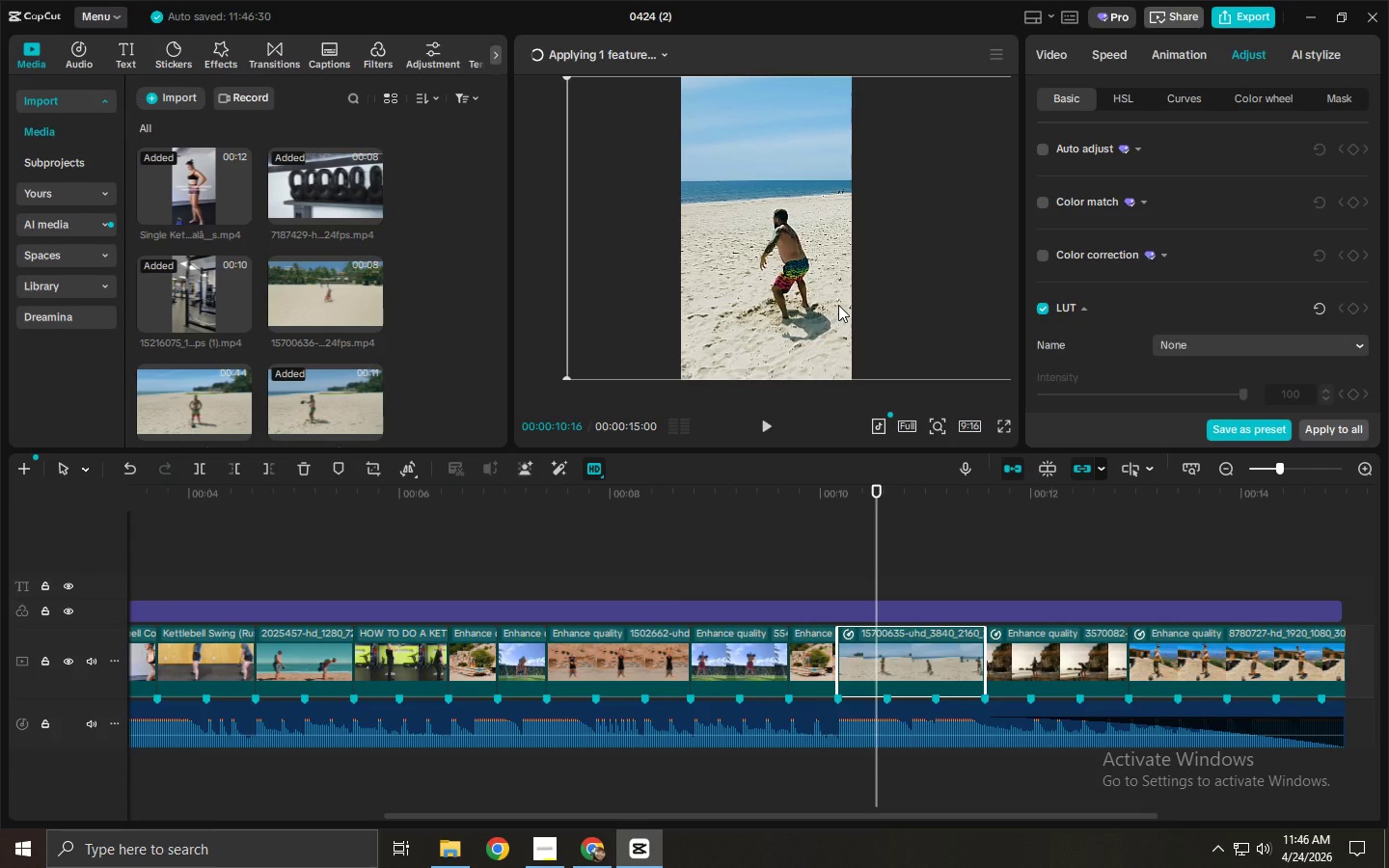 
key(Space)
 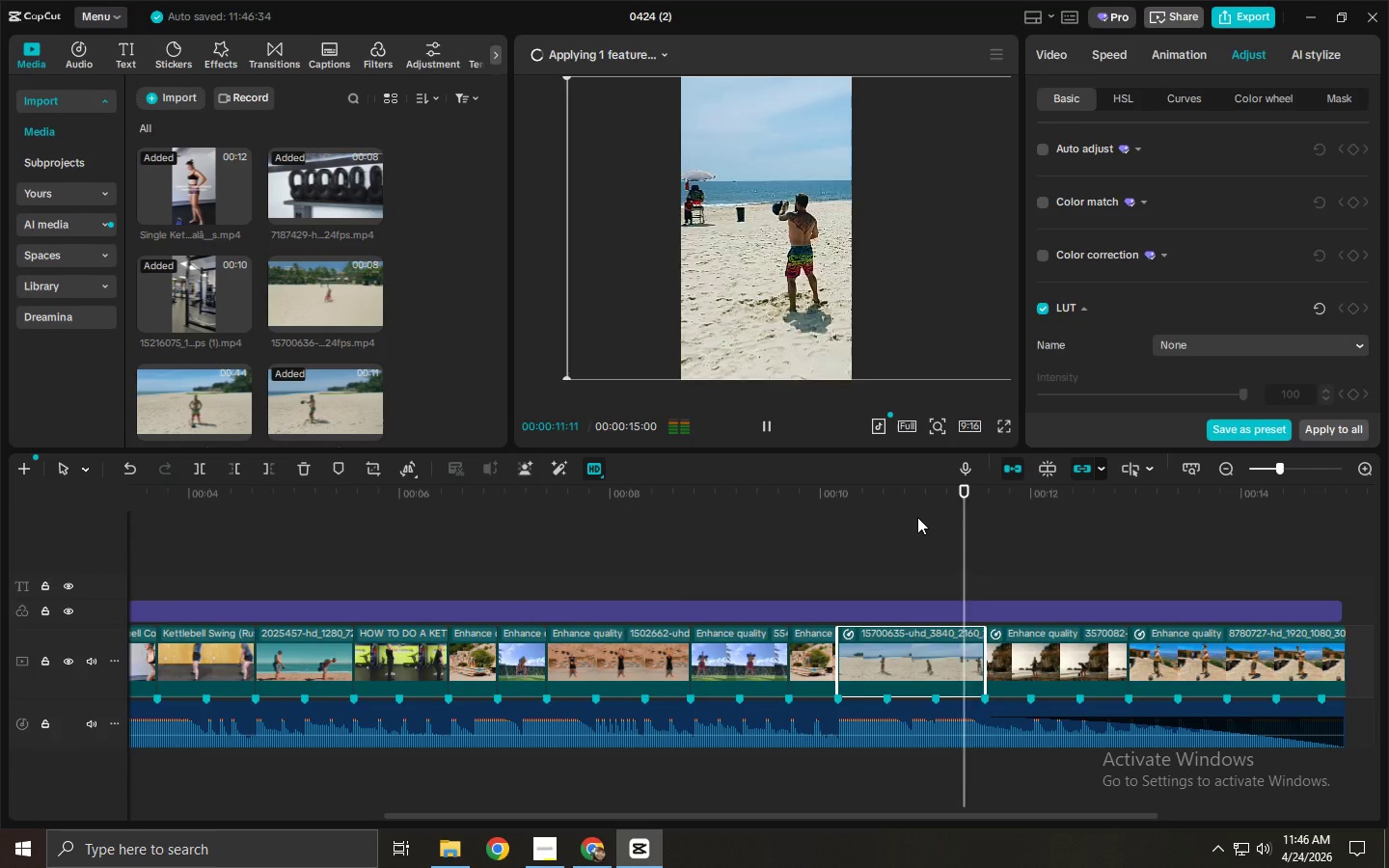 
key(Space)
 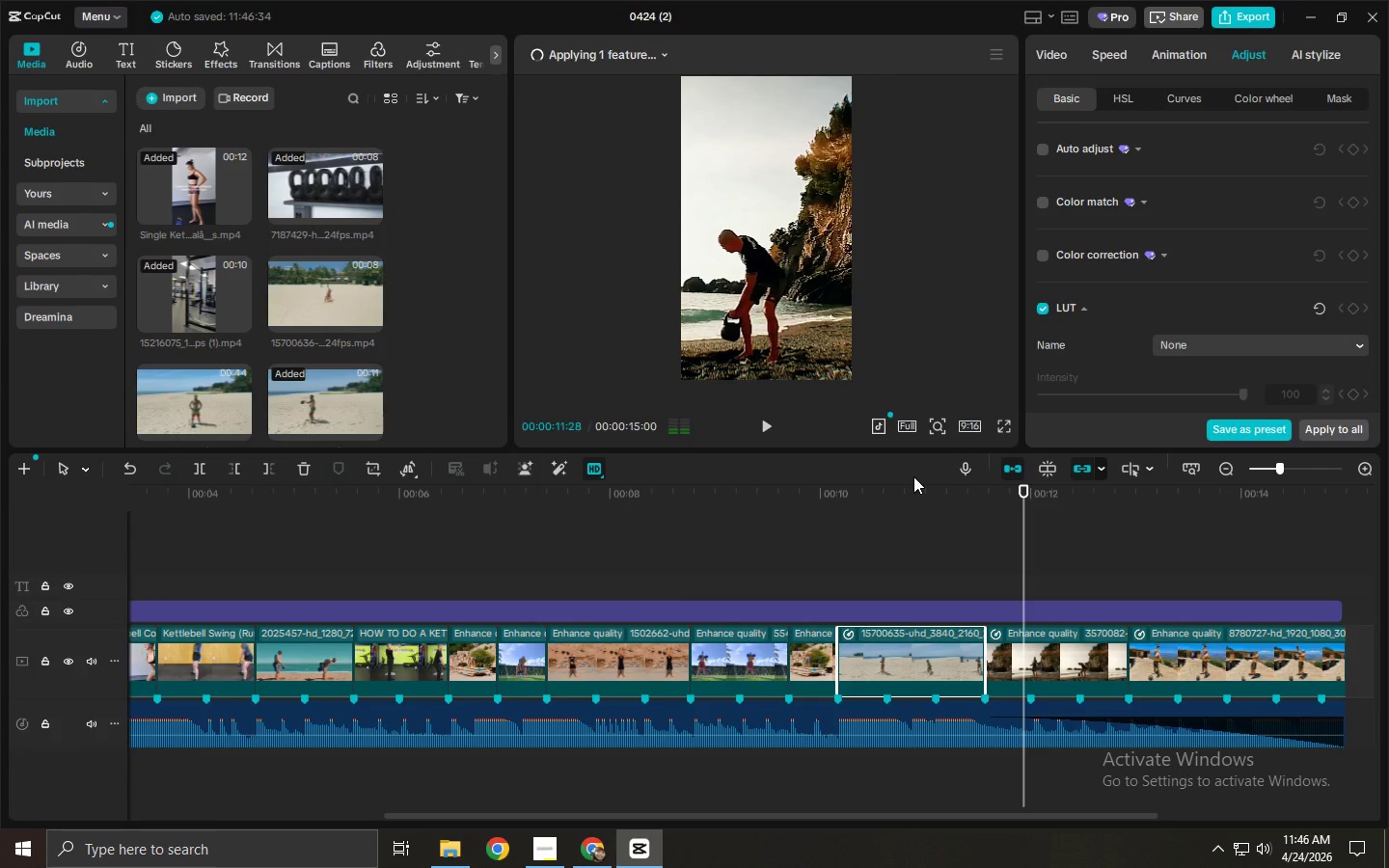 
left_click_drag(start_coordinate=[899, 504], to_coordinate=[811, 507])
 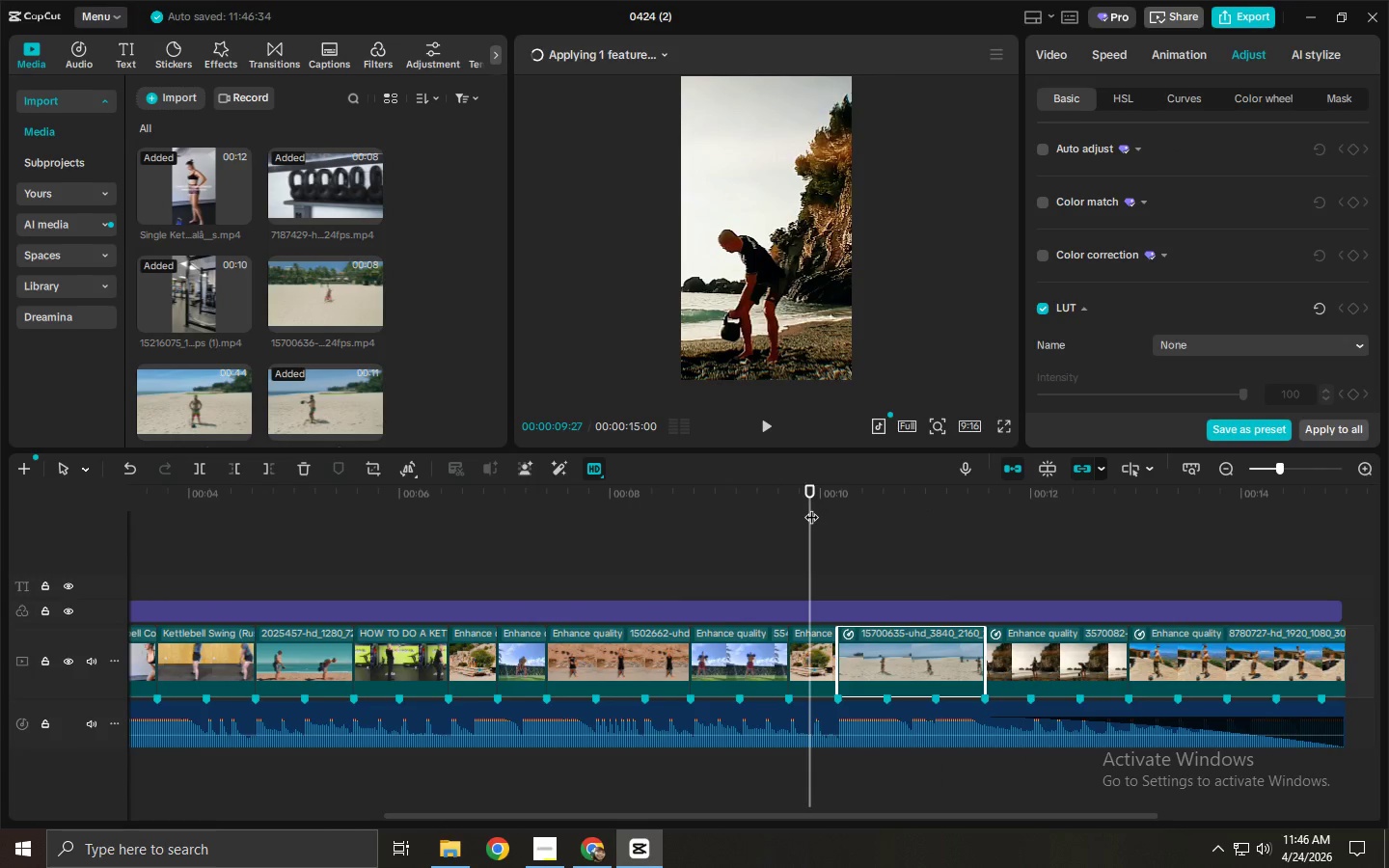 
key(Space)
 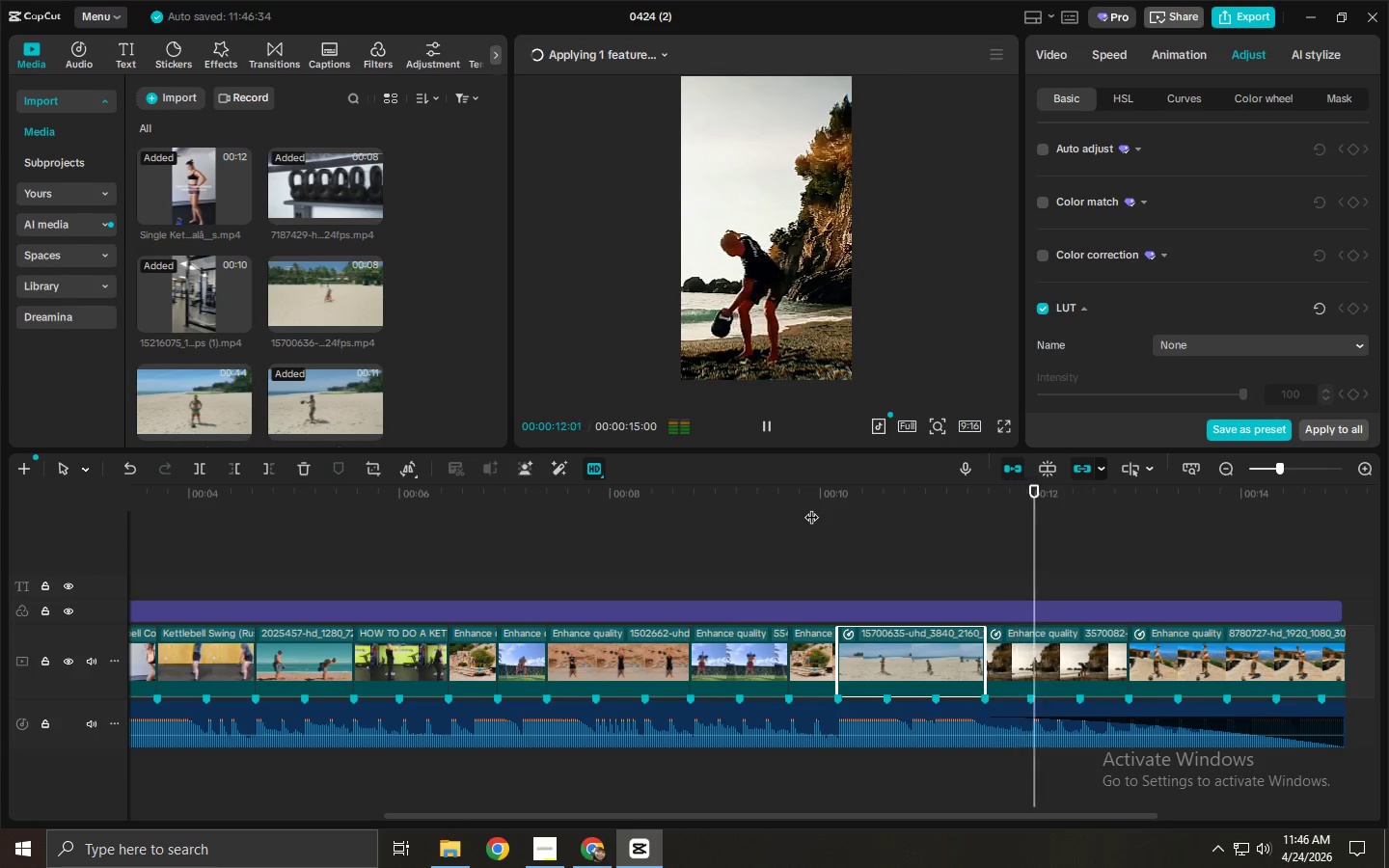 
key(Space)
 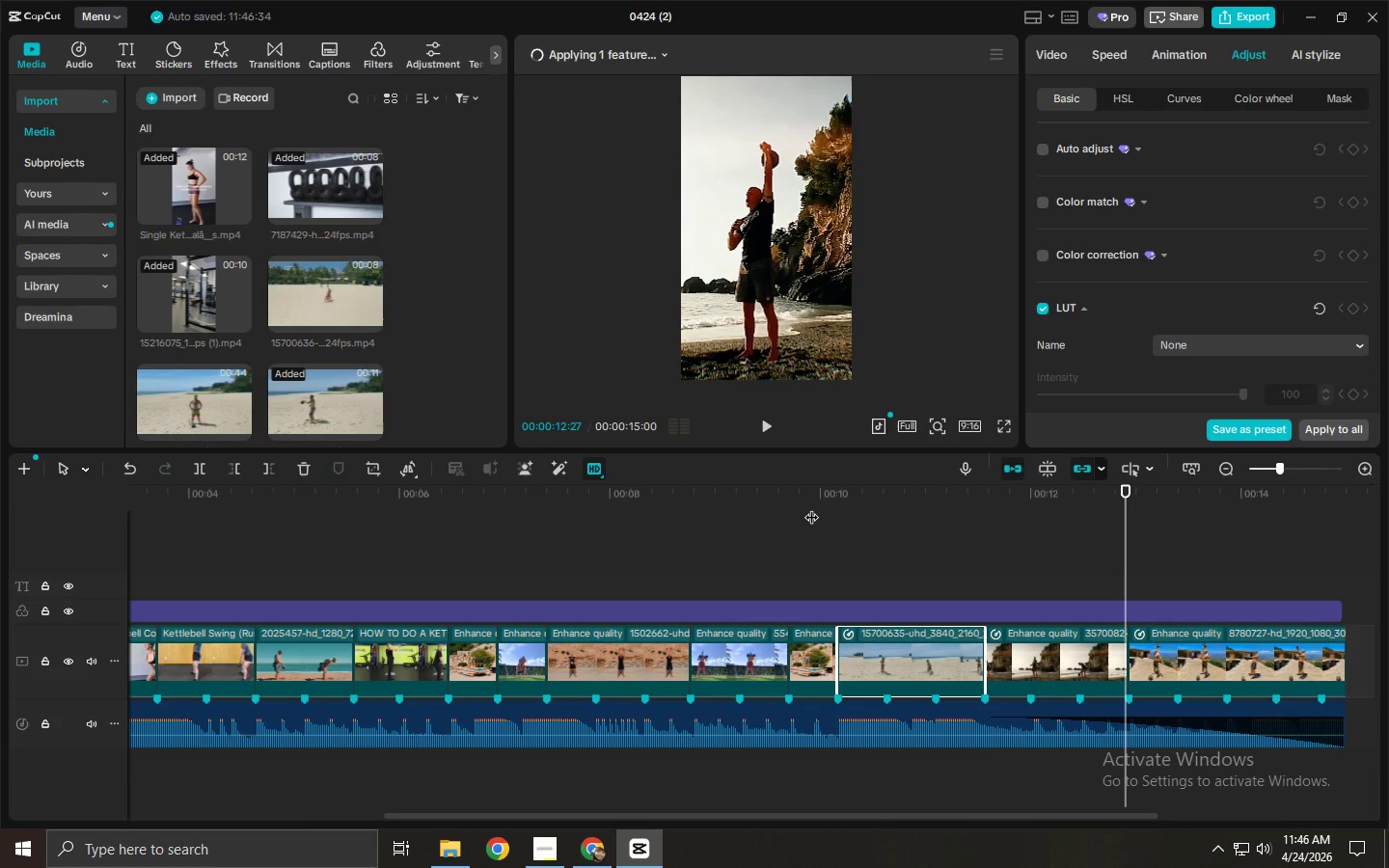 
wait(10.84)
 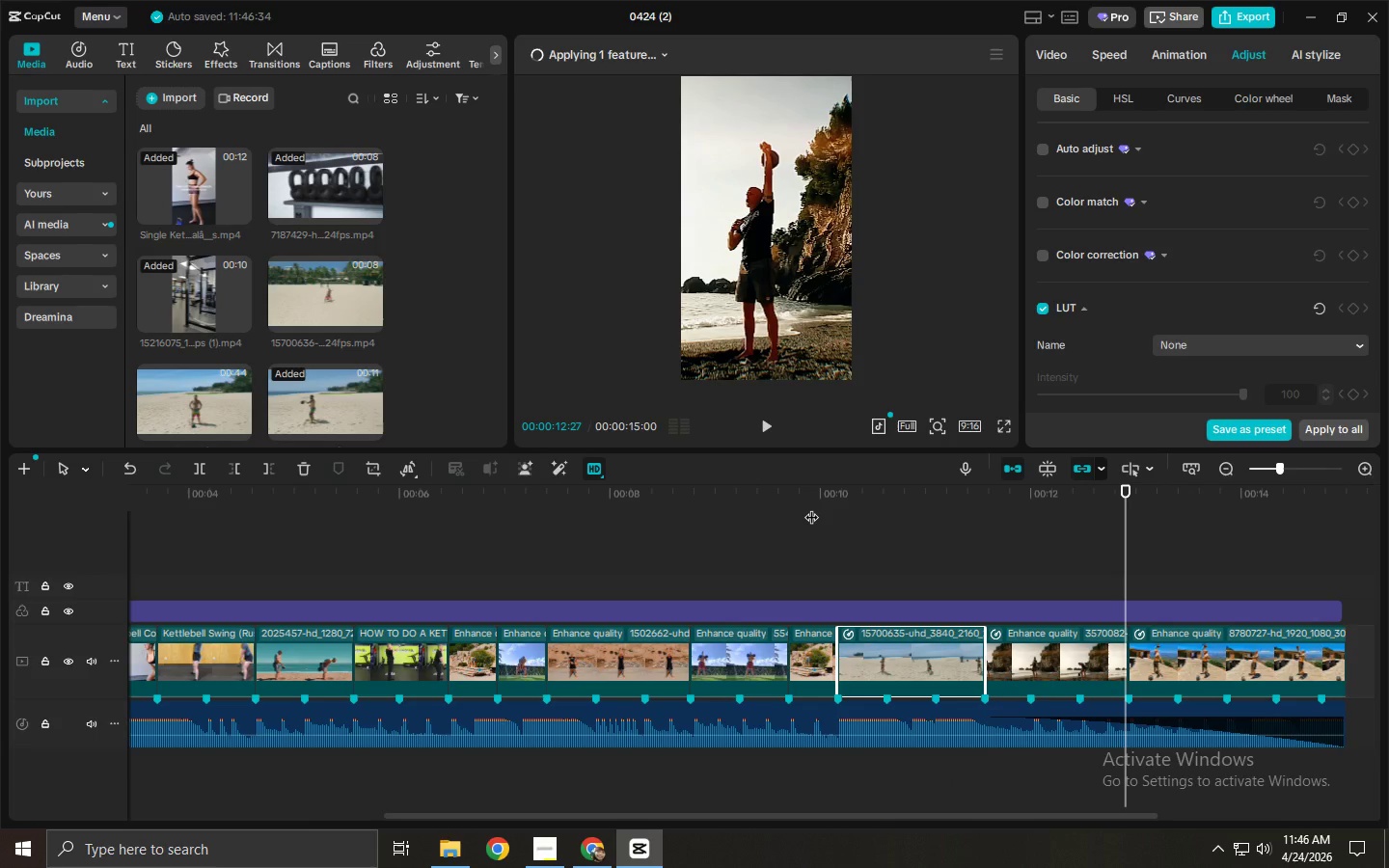 
left_click([831, 495])
 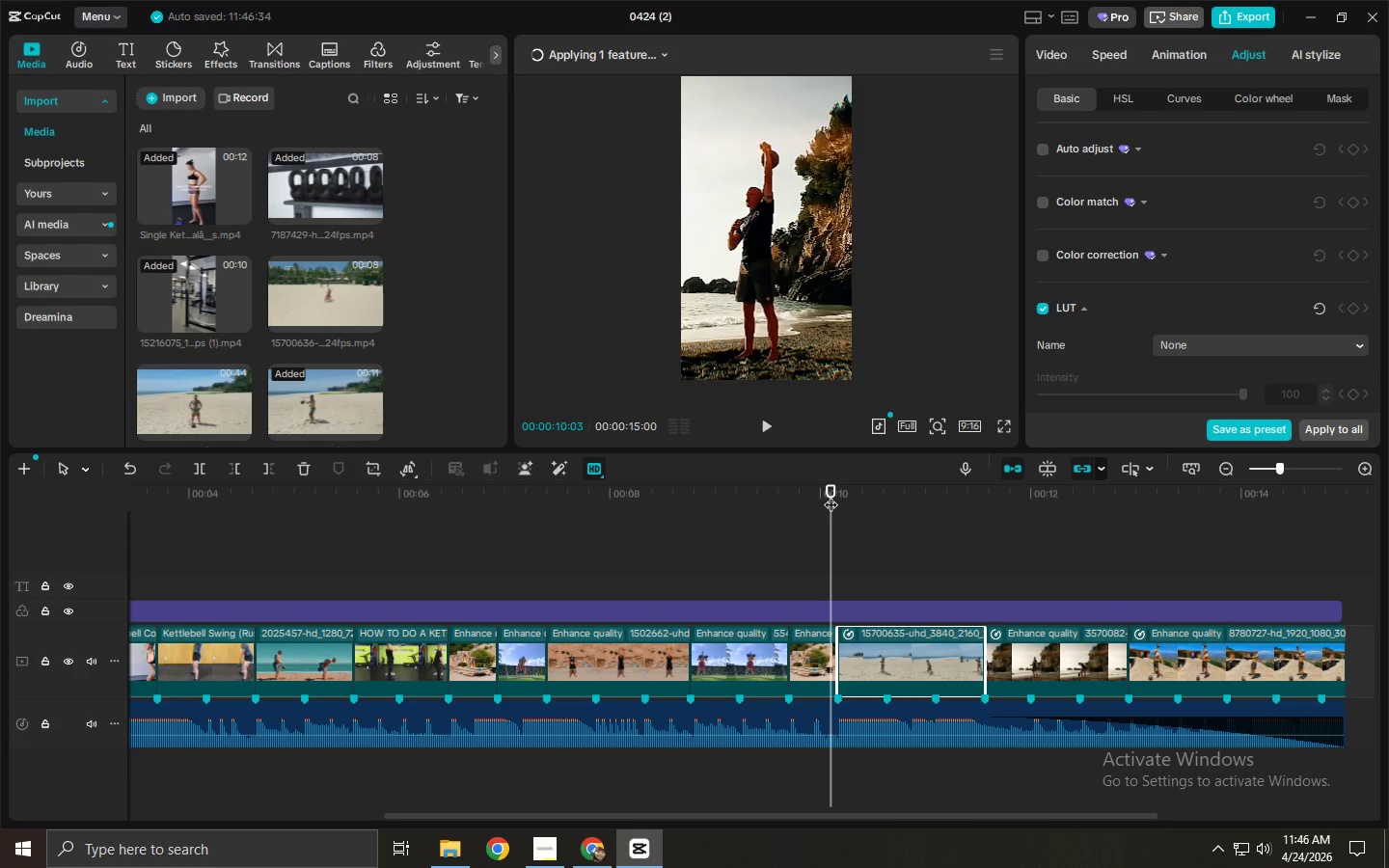 
key(Space)
 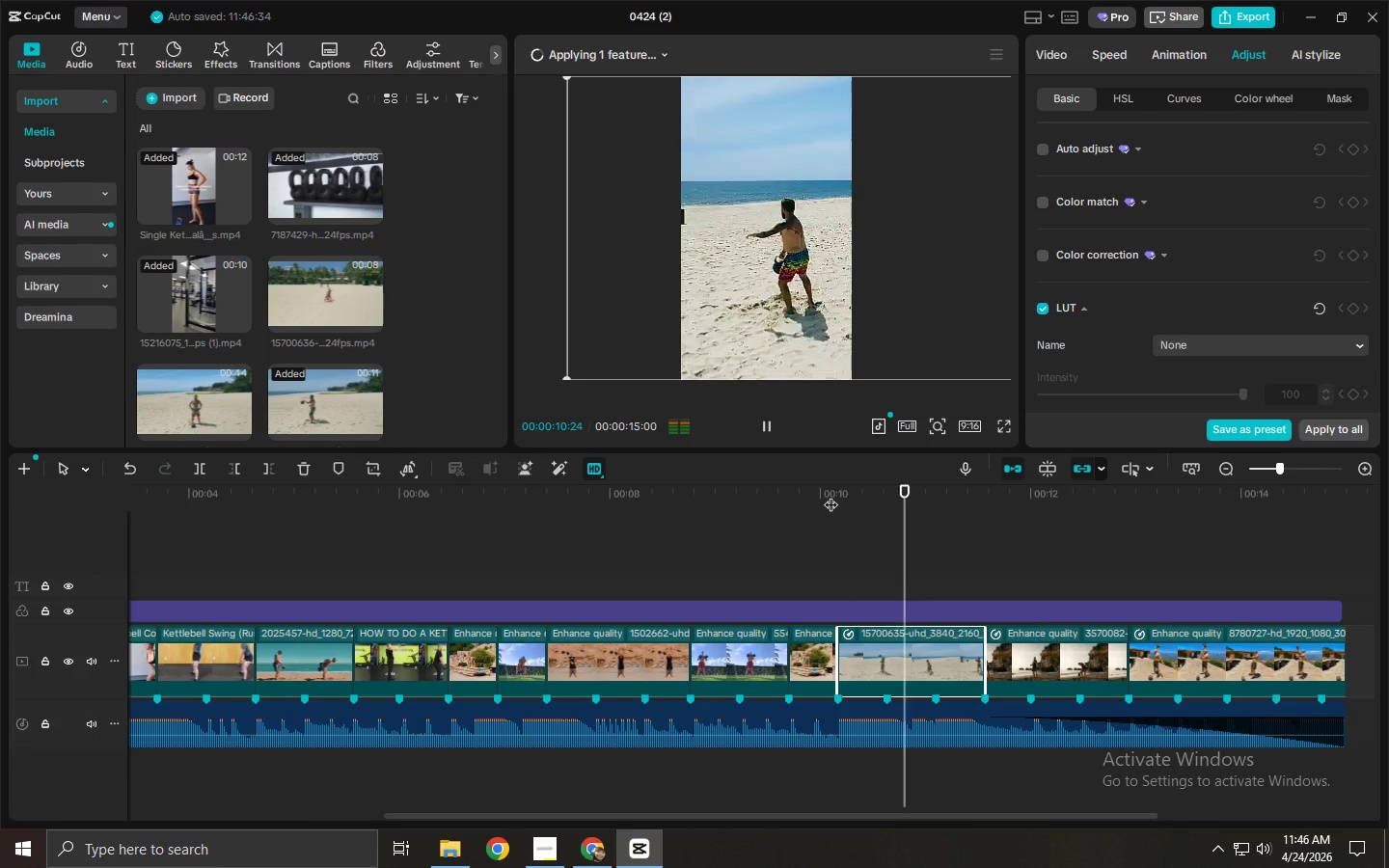 
key(Space)
 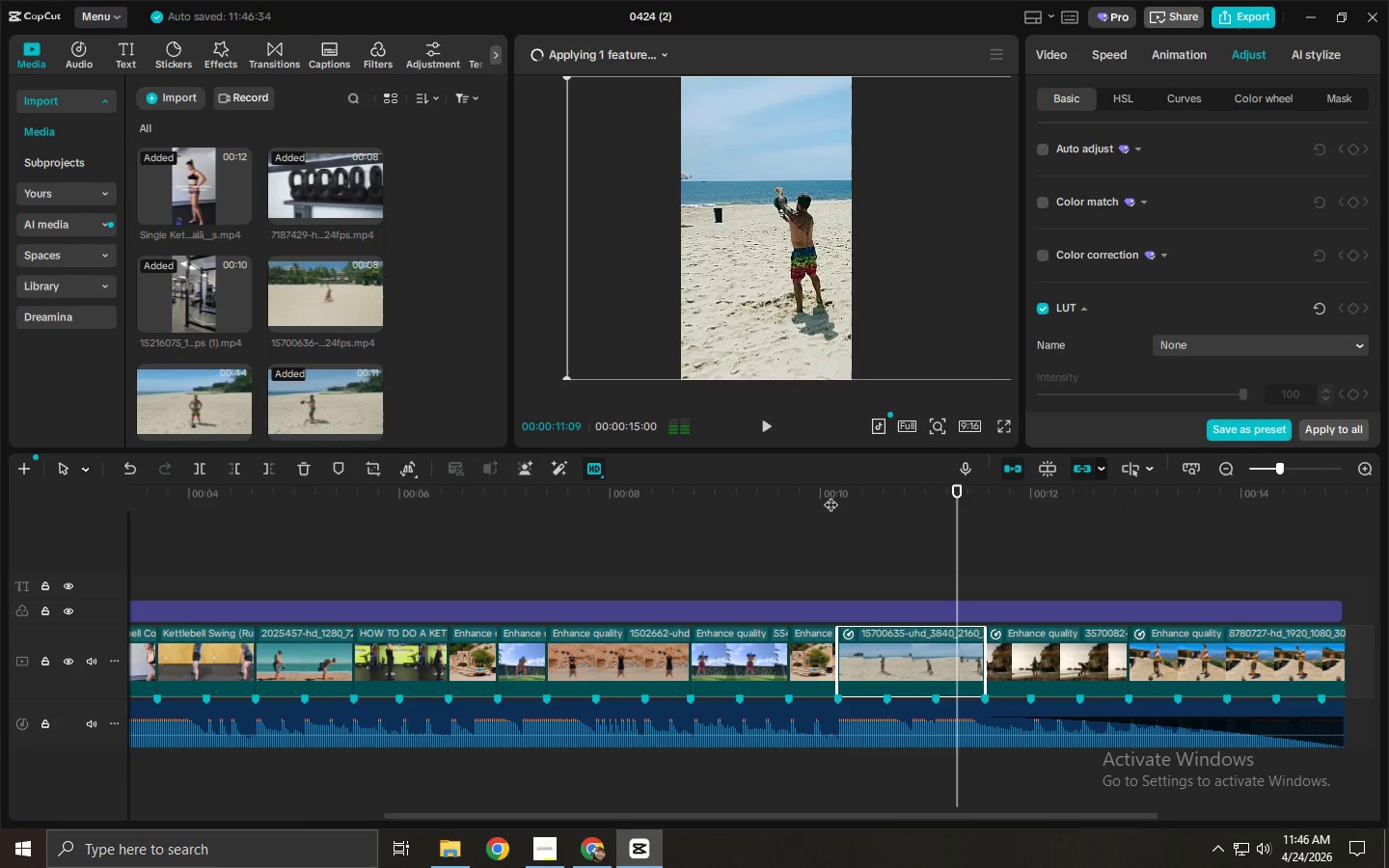 
key(Space)
 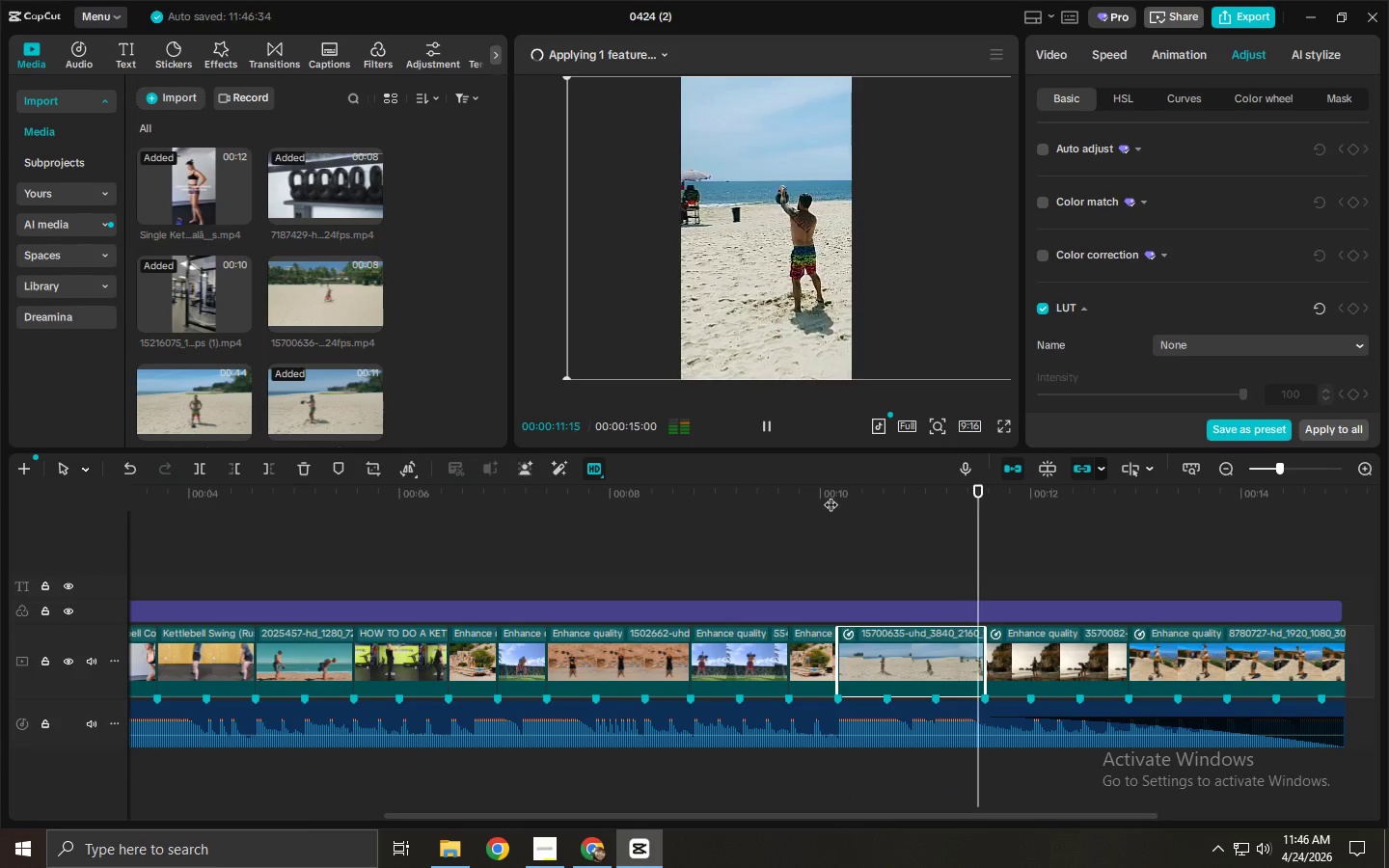 
key(Space)
 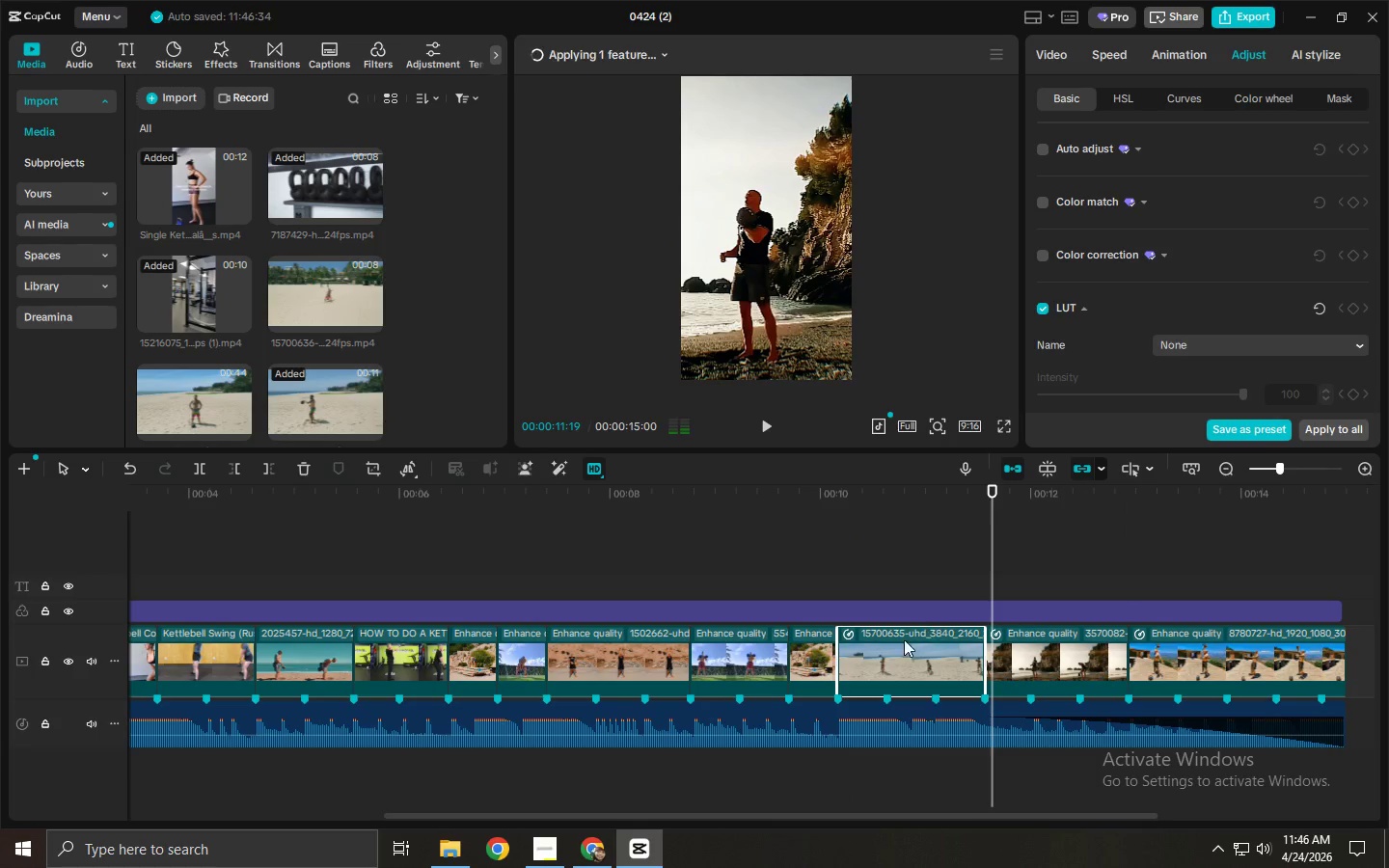 
left_click_drag(start_coordinate=[895, 652], to_coordinate=[1034, 658])
 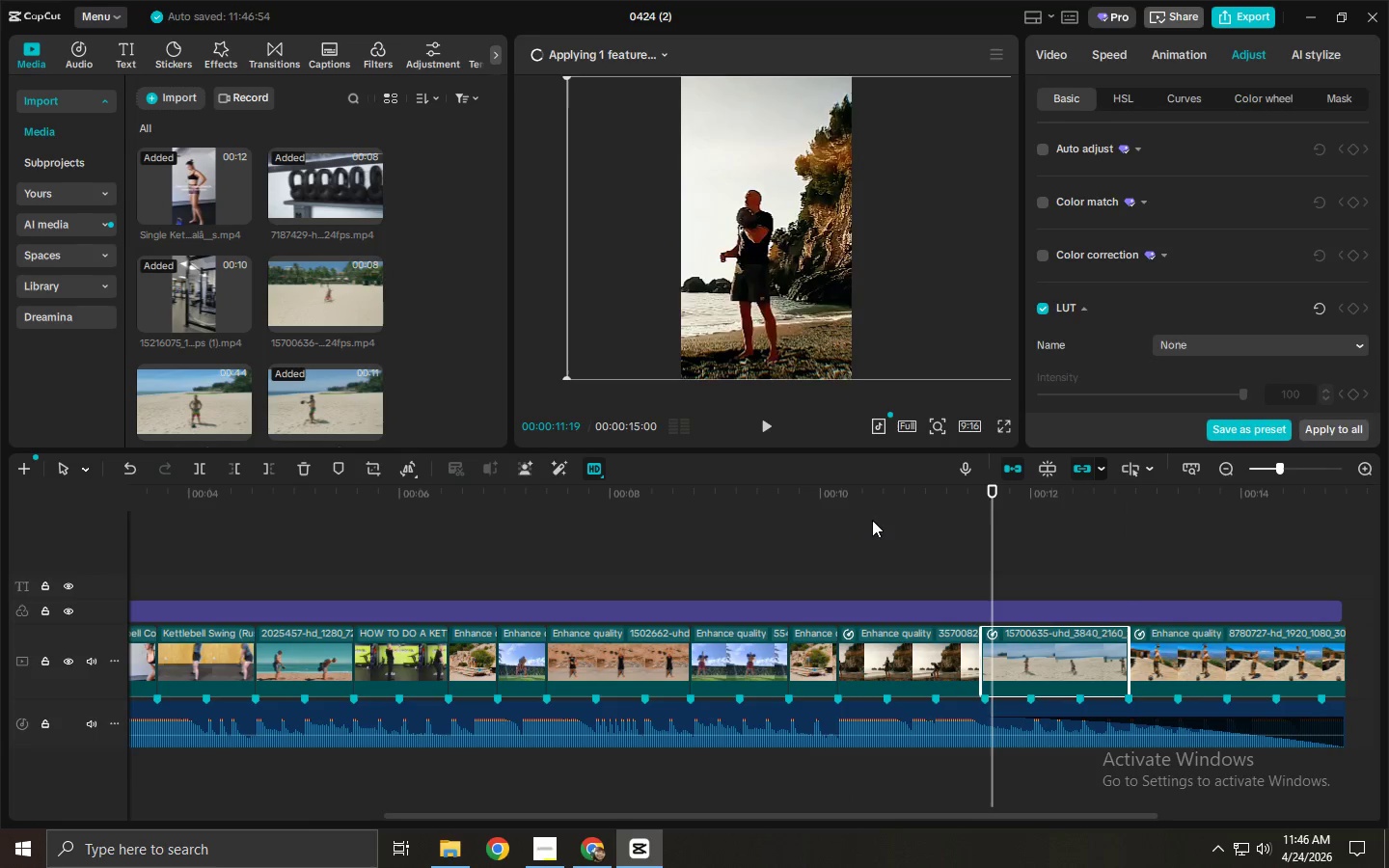 
left_click([854, 512])
 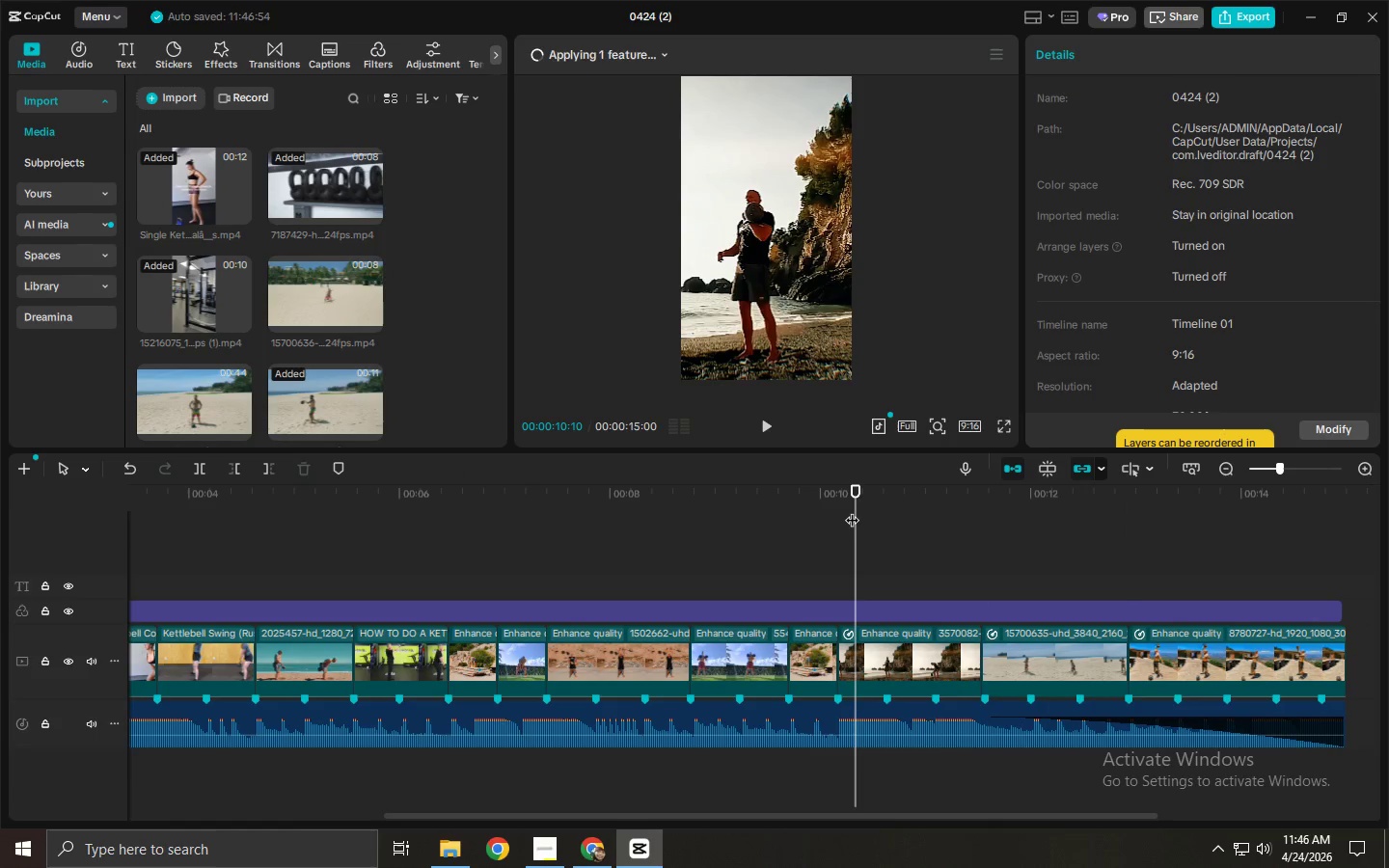 
key(Space)
 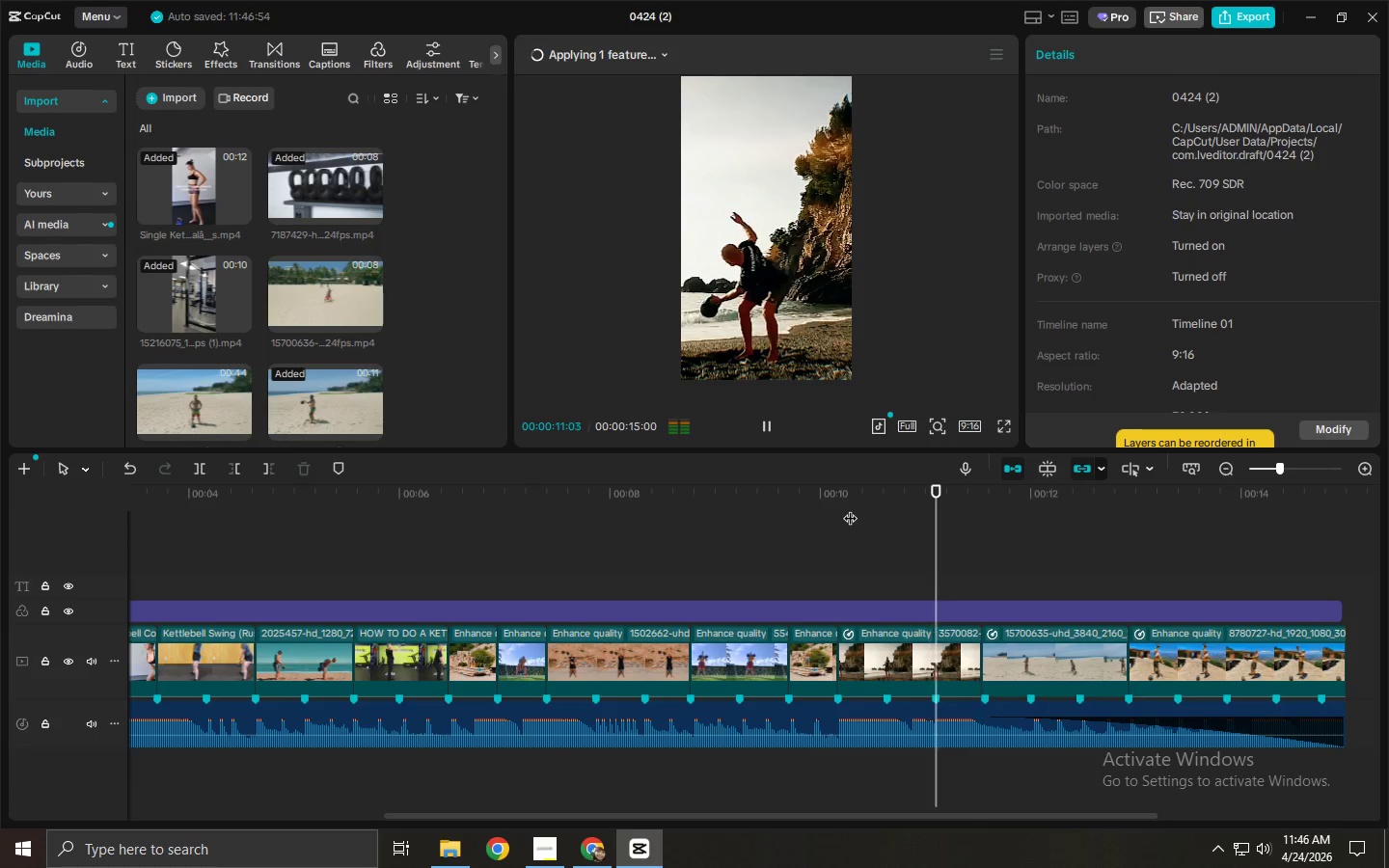 
key(Space)
 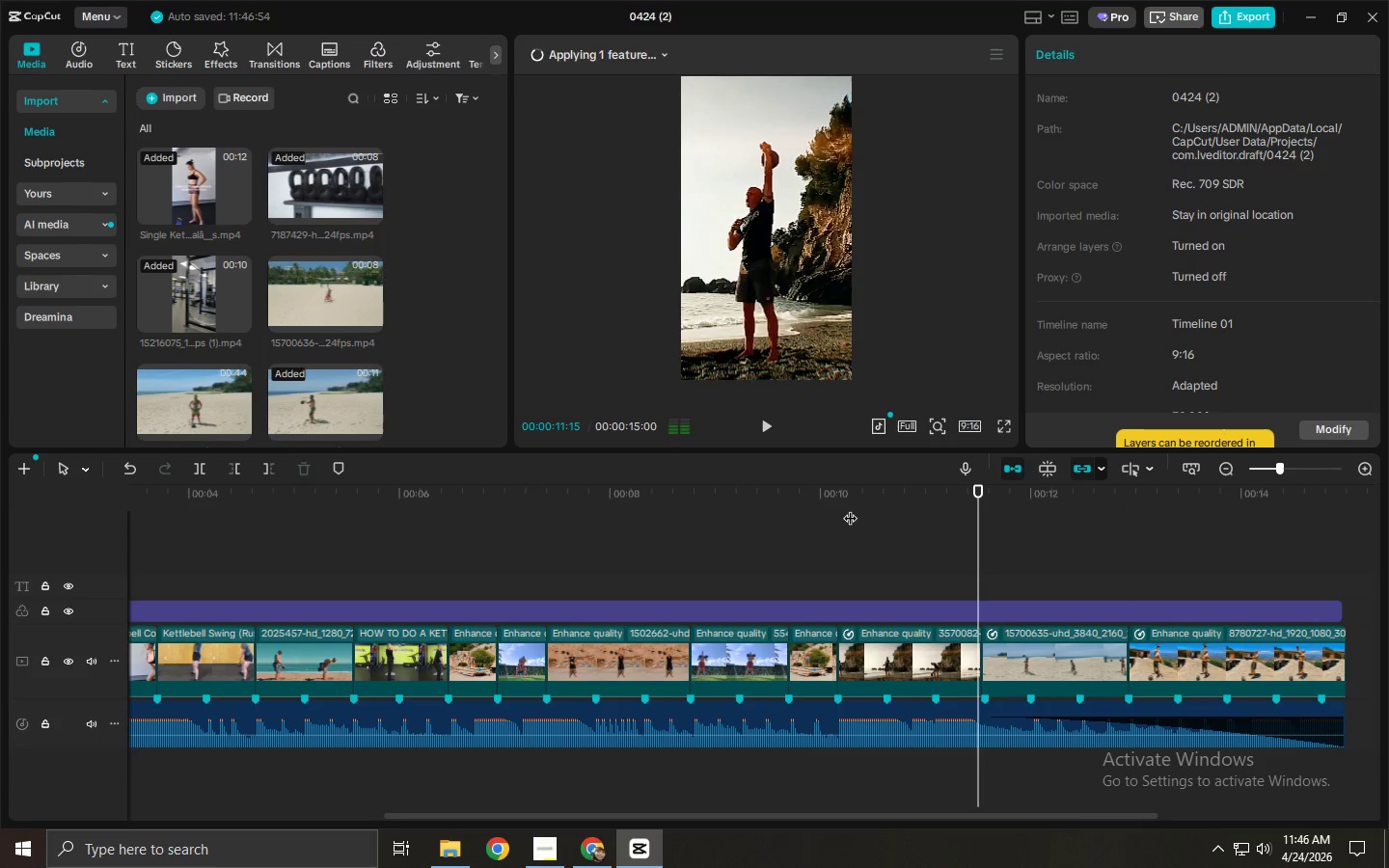 
key(Space)
 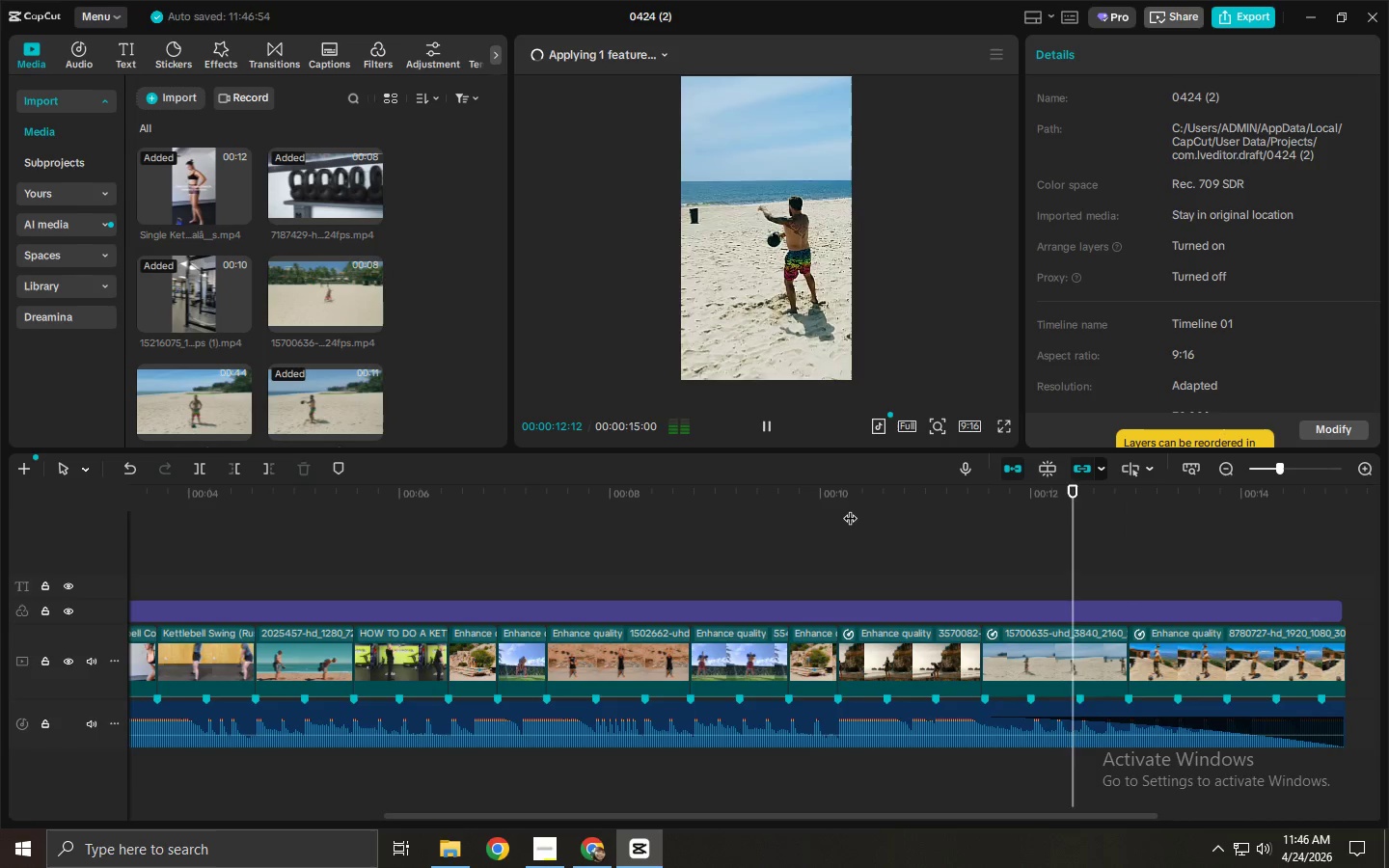 
key(Space)
 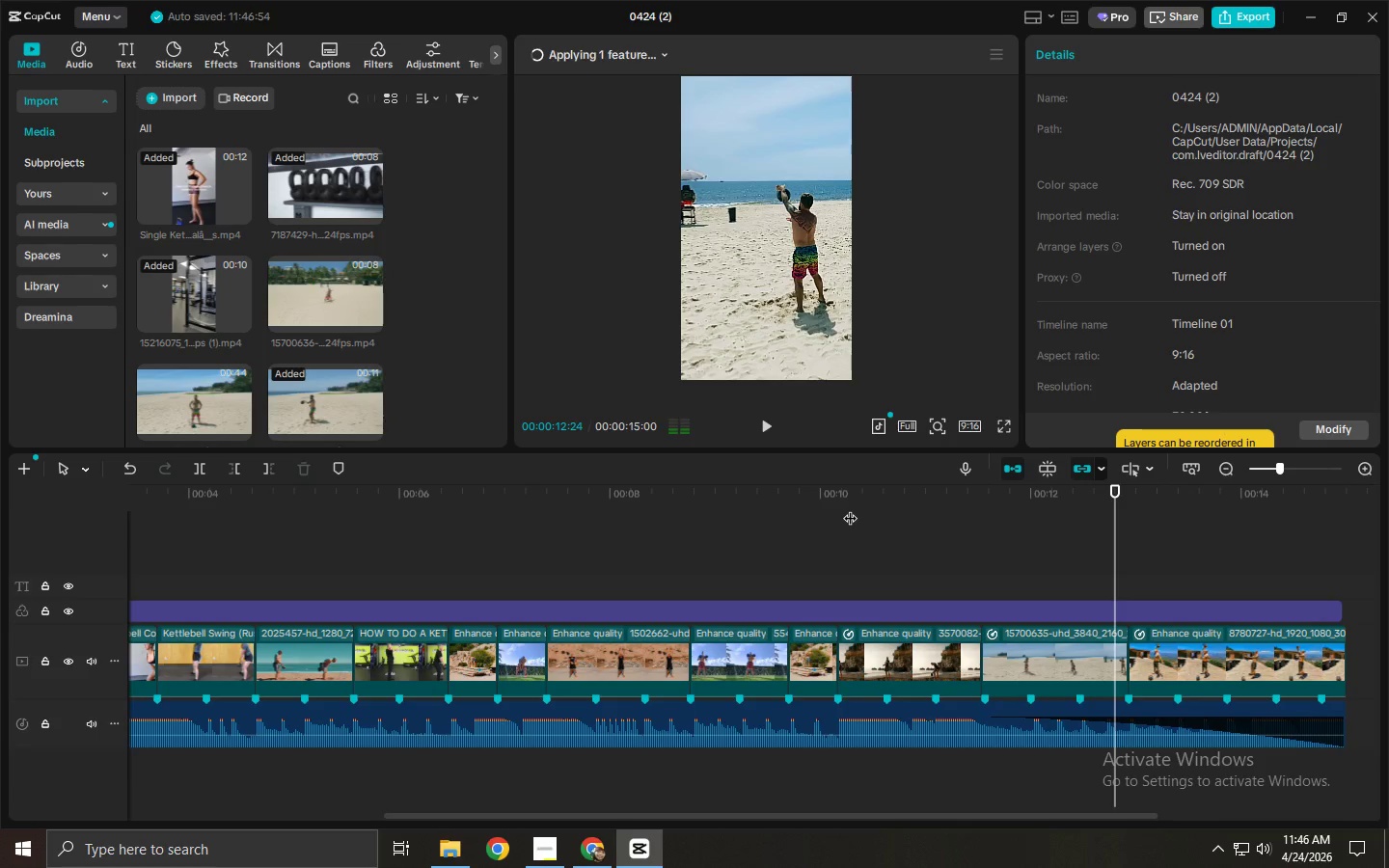 
key(Space)
 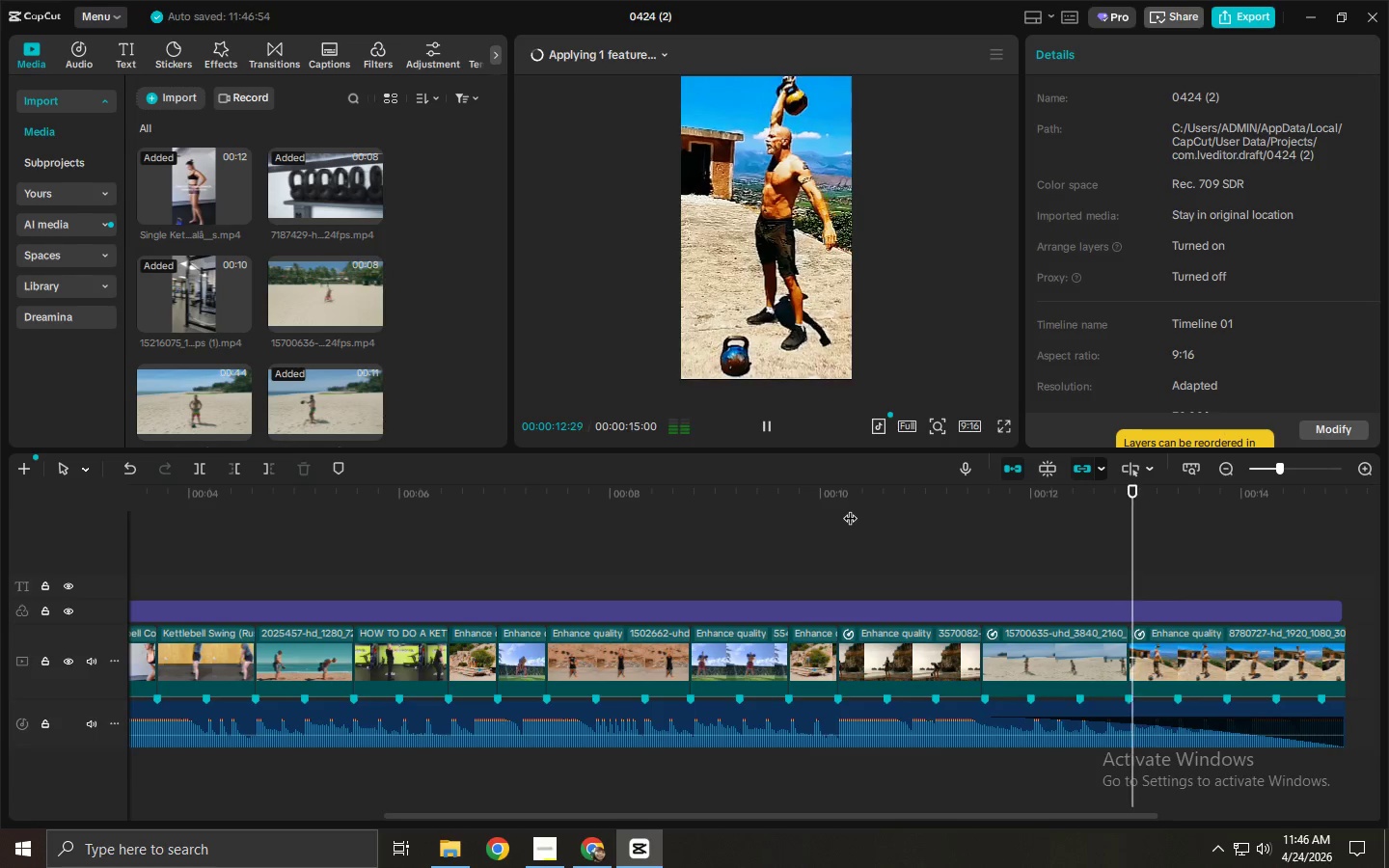 
key(Space)
 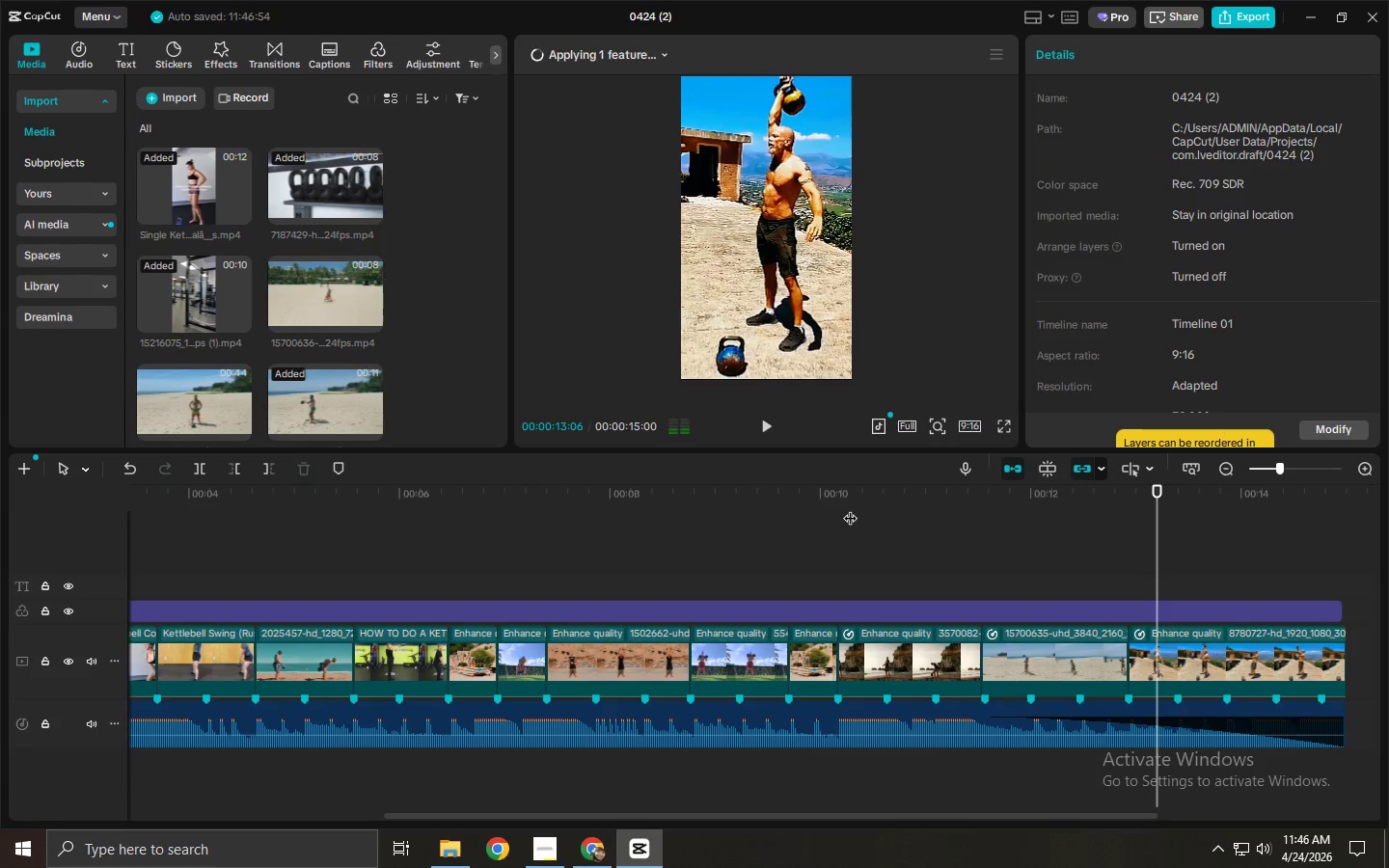 
key(Space)
 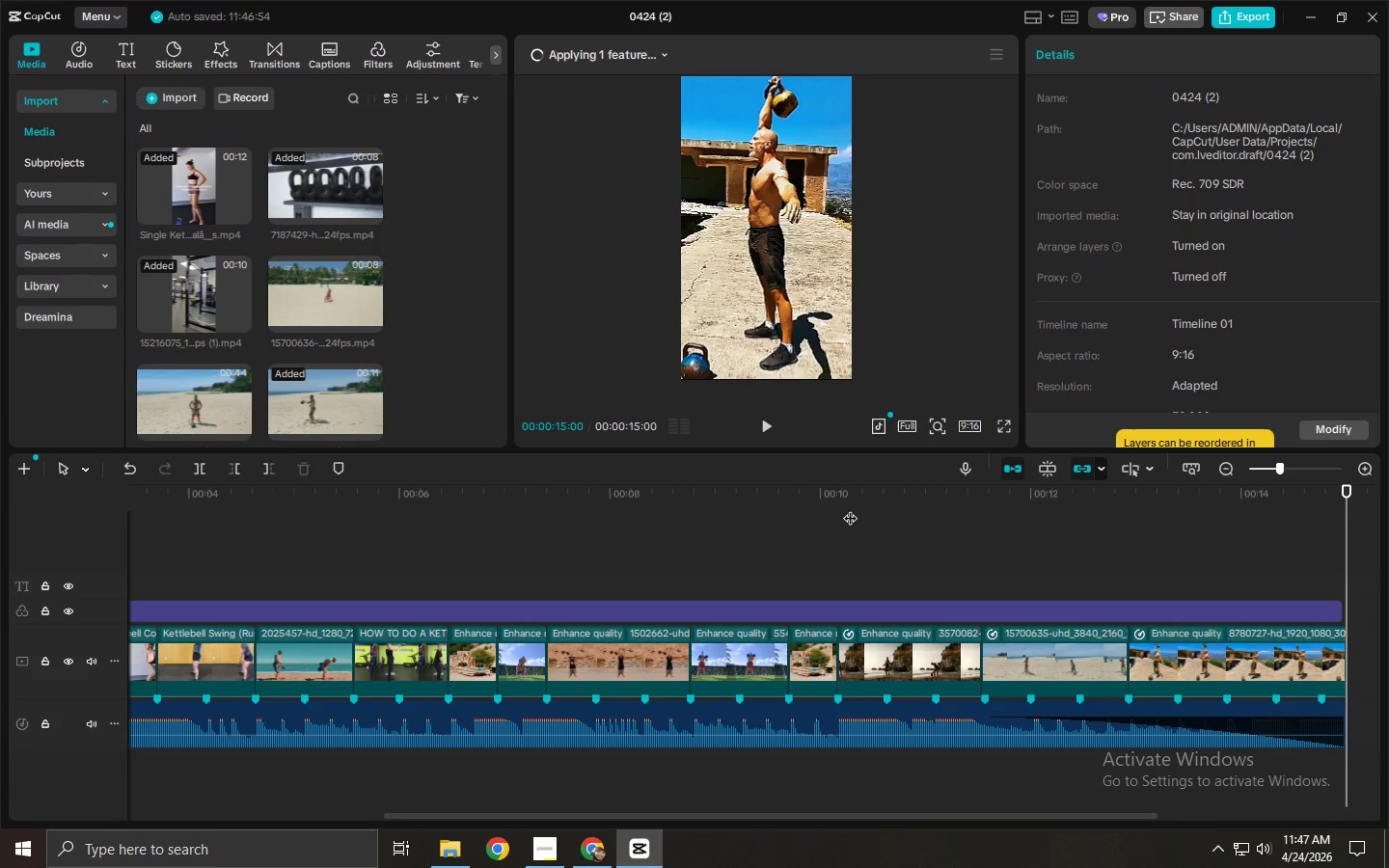 
wait(6.61)
 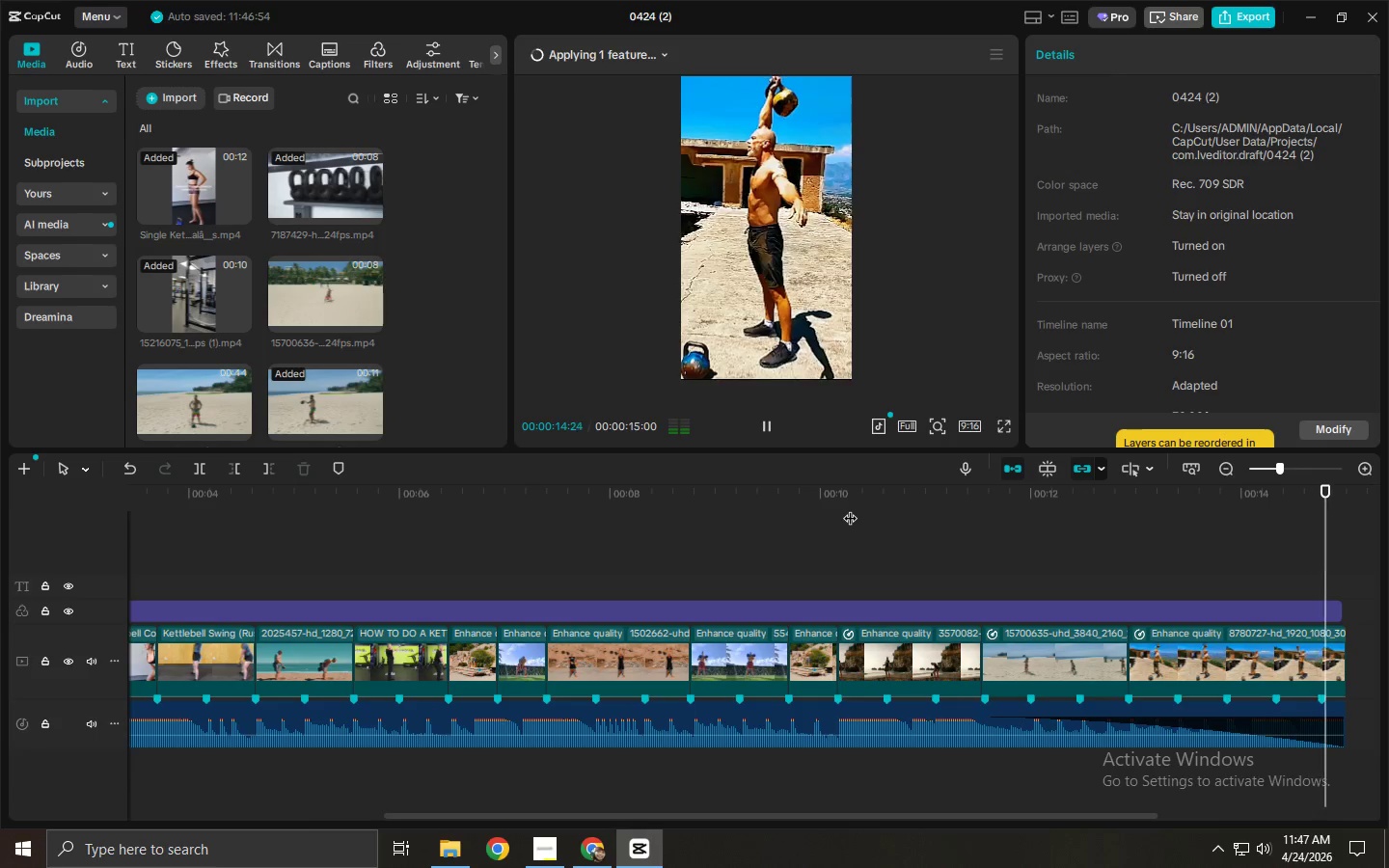 
left_click_drag(start_coordinate=[300, 498], to_coordinate=[184, 548])
 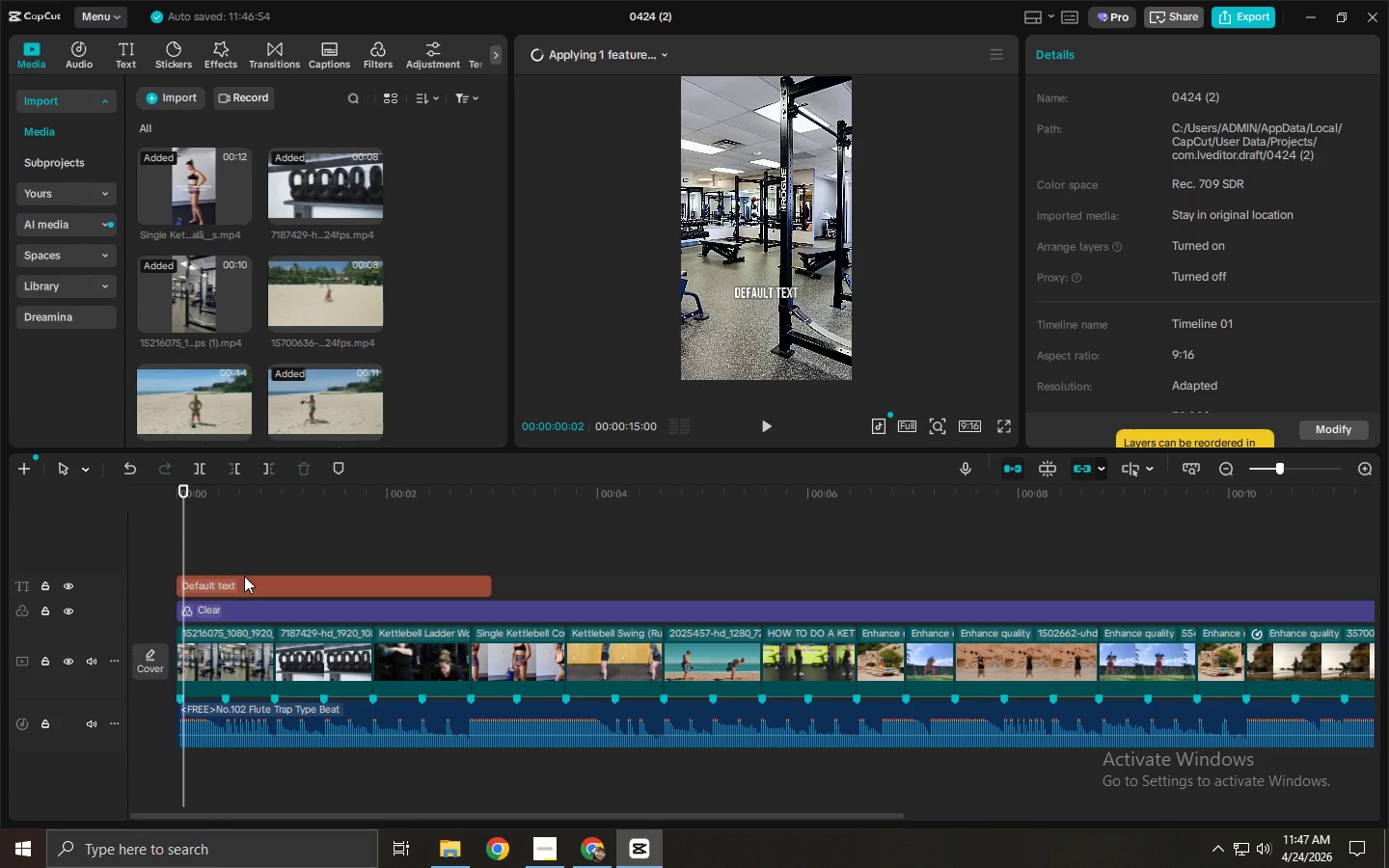 
left_click([244, 576])
 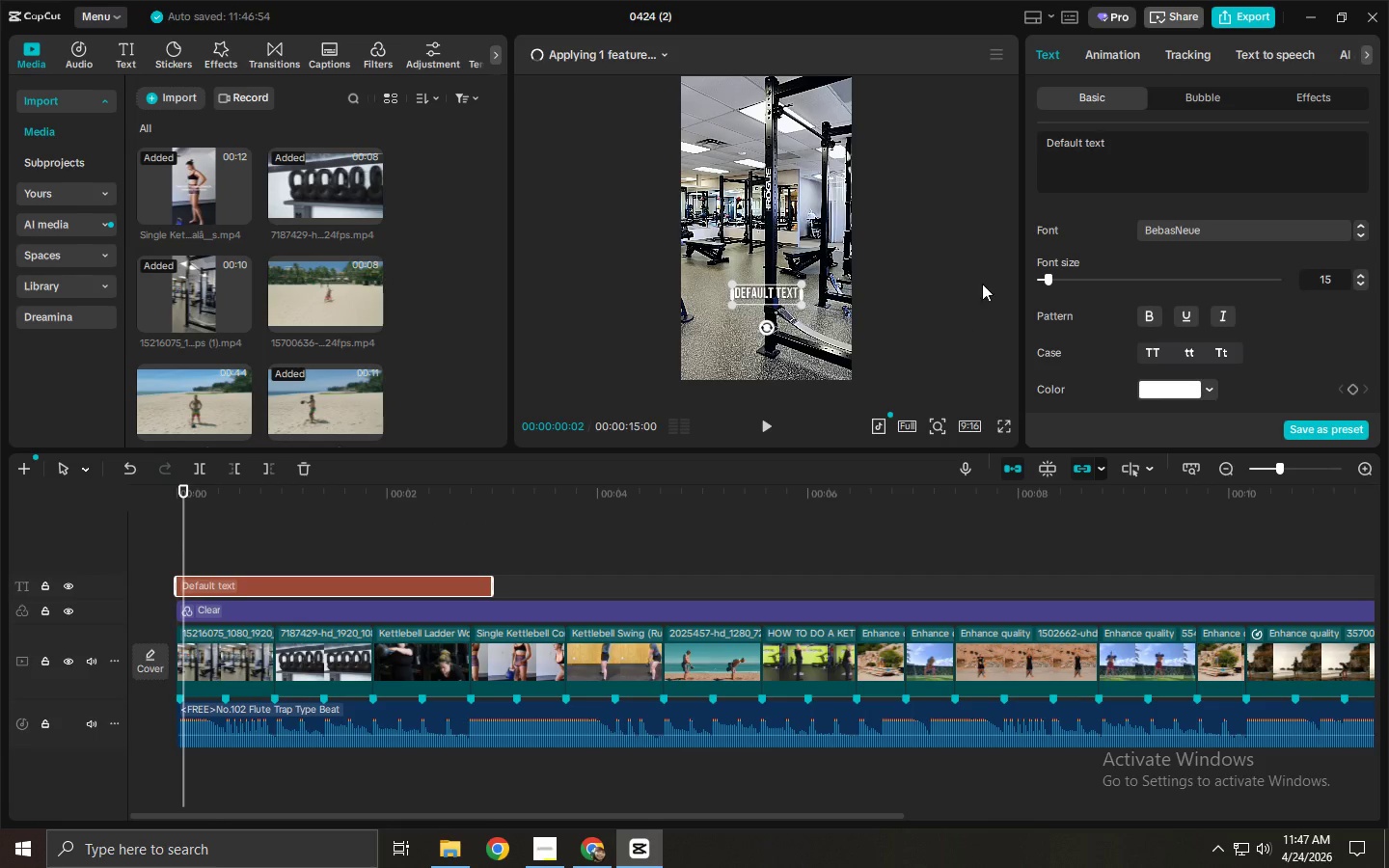 
double_click([1150, 158])
 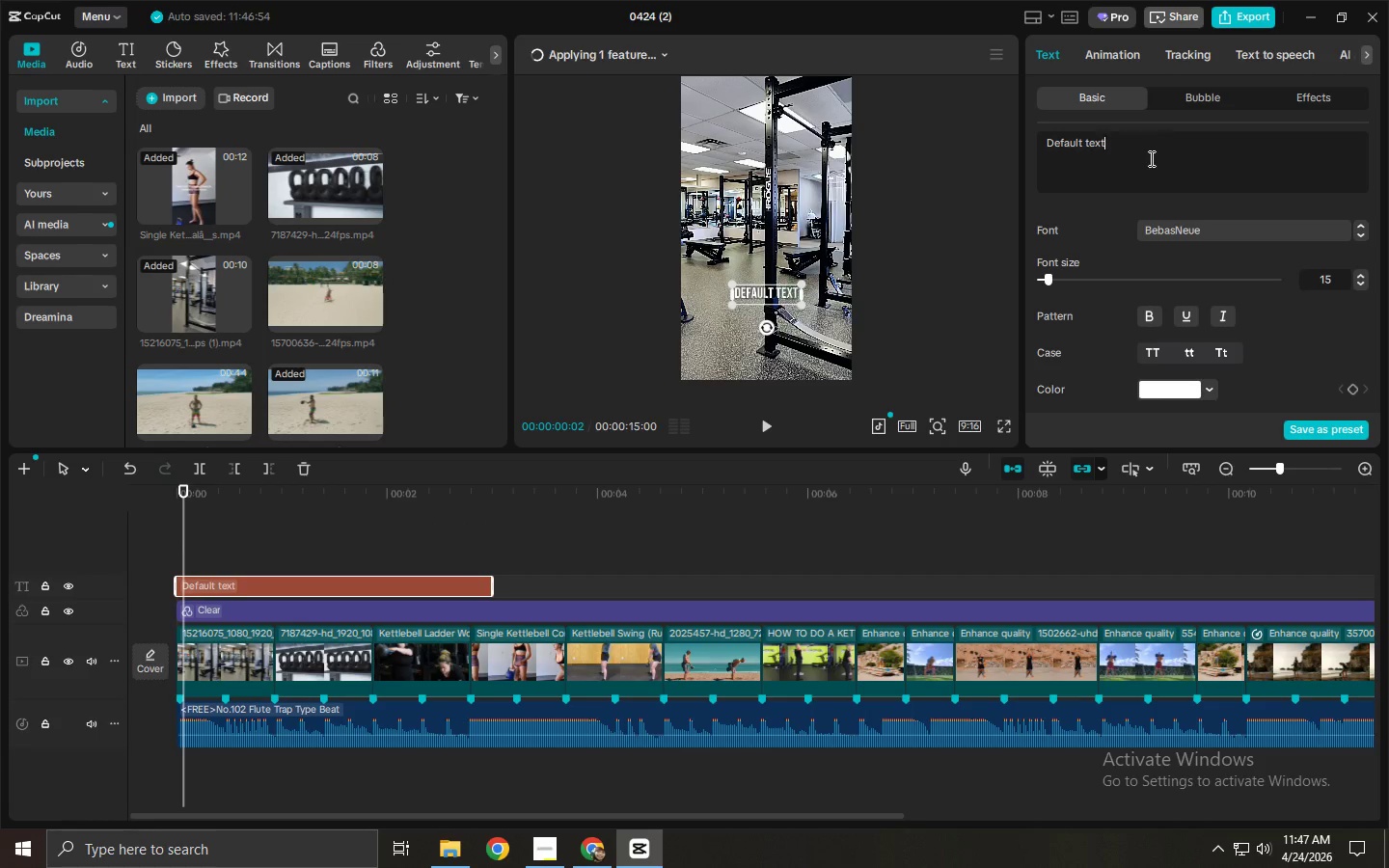 
triple_click([1150, 158])
 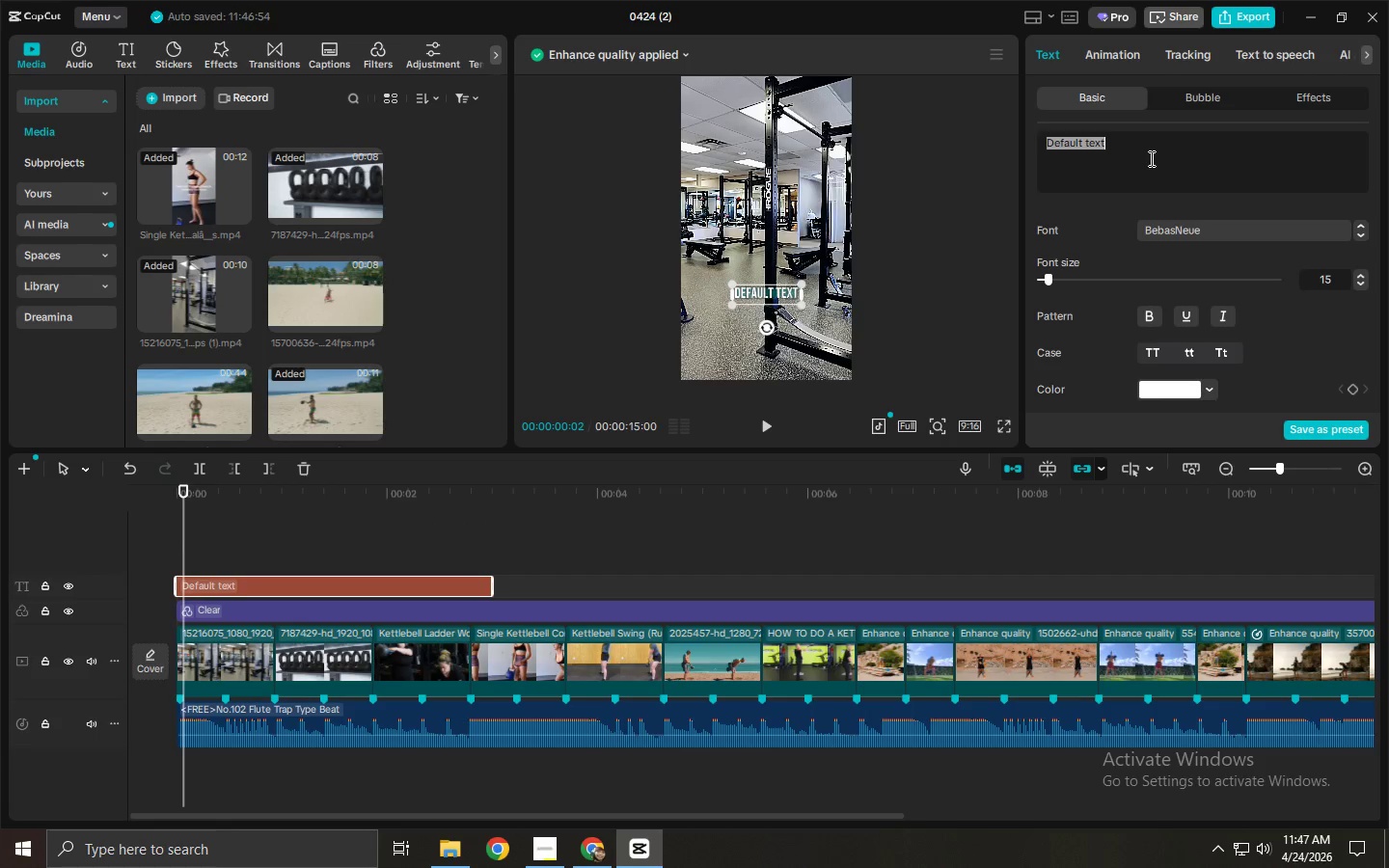 
key(Control+ControlLeft)
 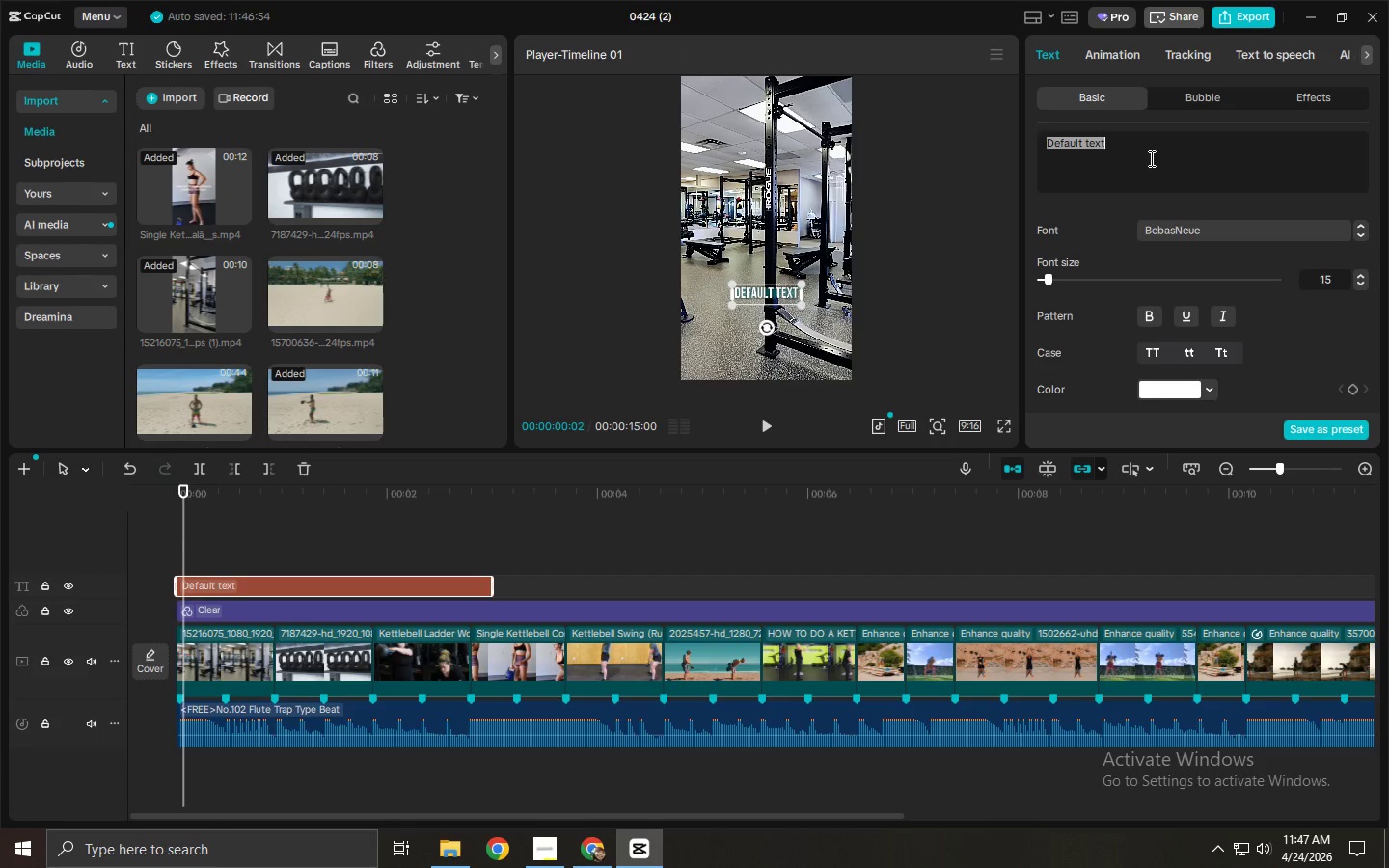 
key(Control+F)
 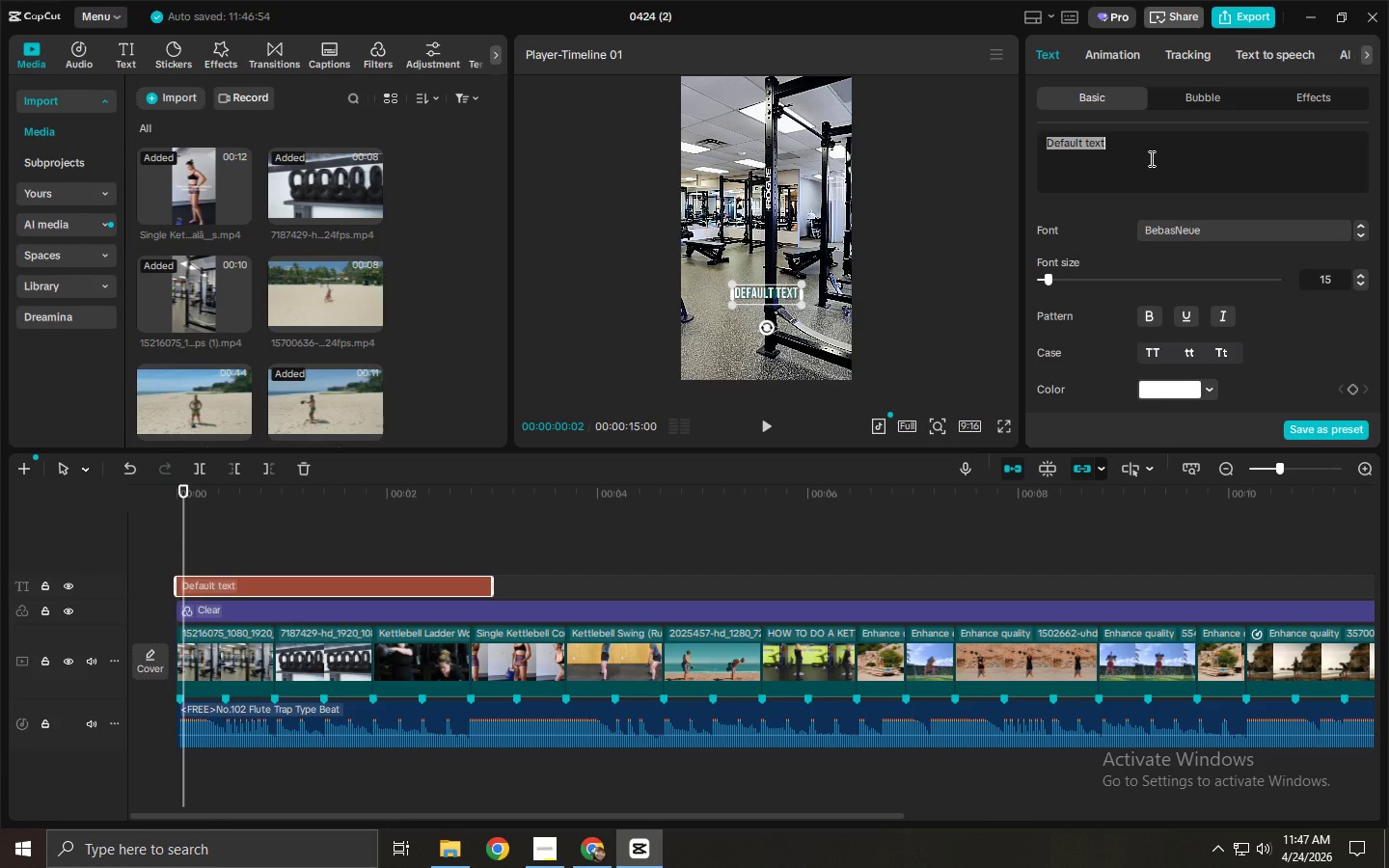 
type(flow)
key(Backspace)
key(Backspace)
key(Backspace)
key(Backspace)
key(Backspace)
type(FLOW AND STRENGTH)
 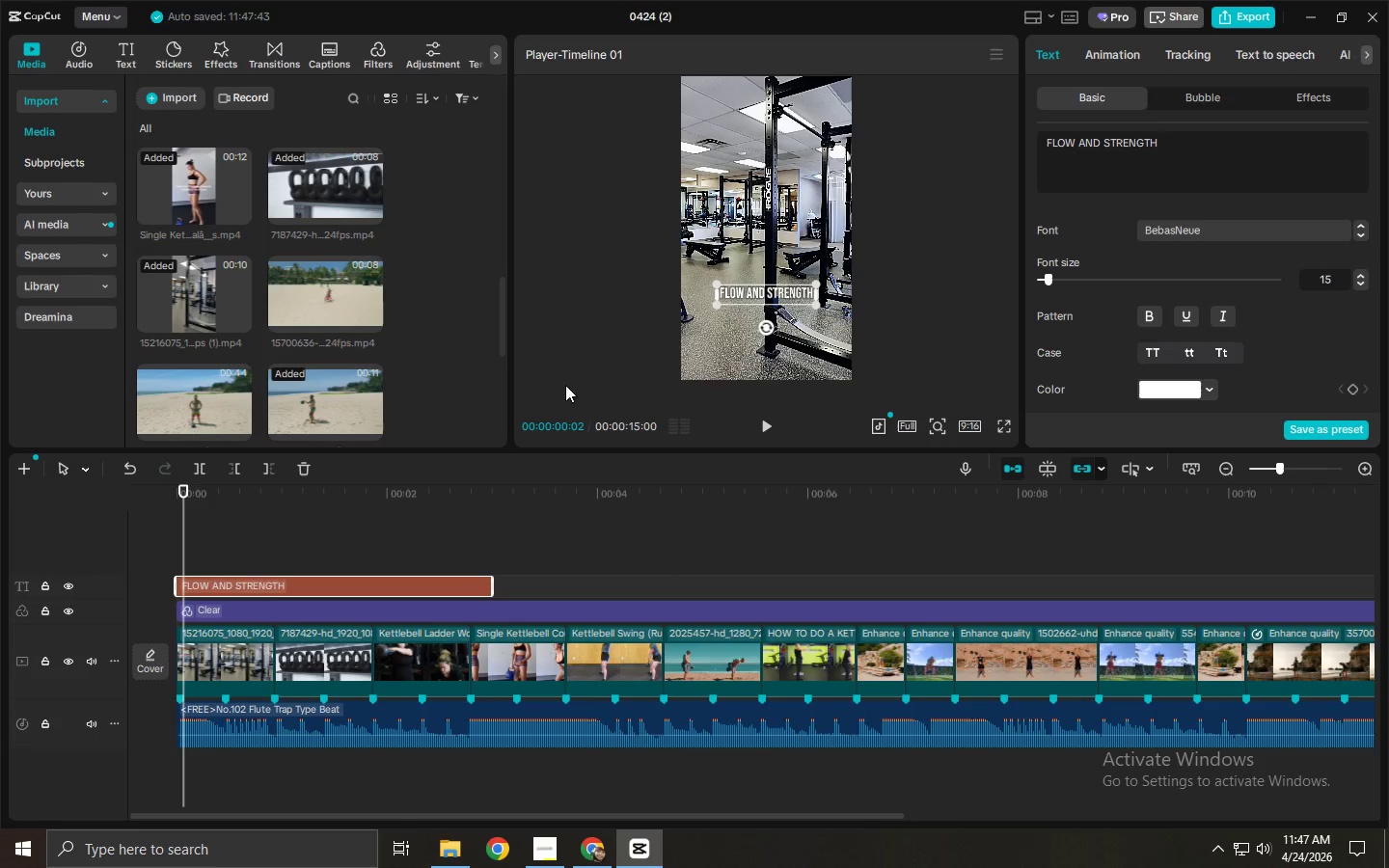 
left_click([1000, 423])
 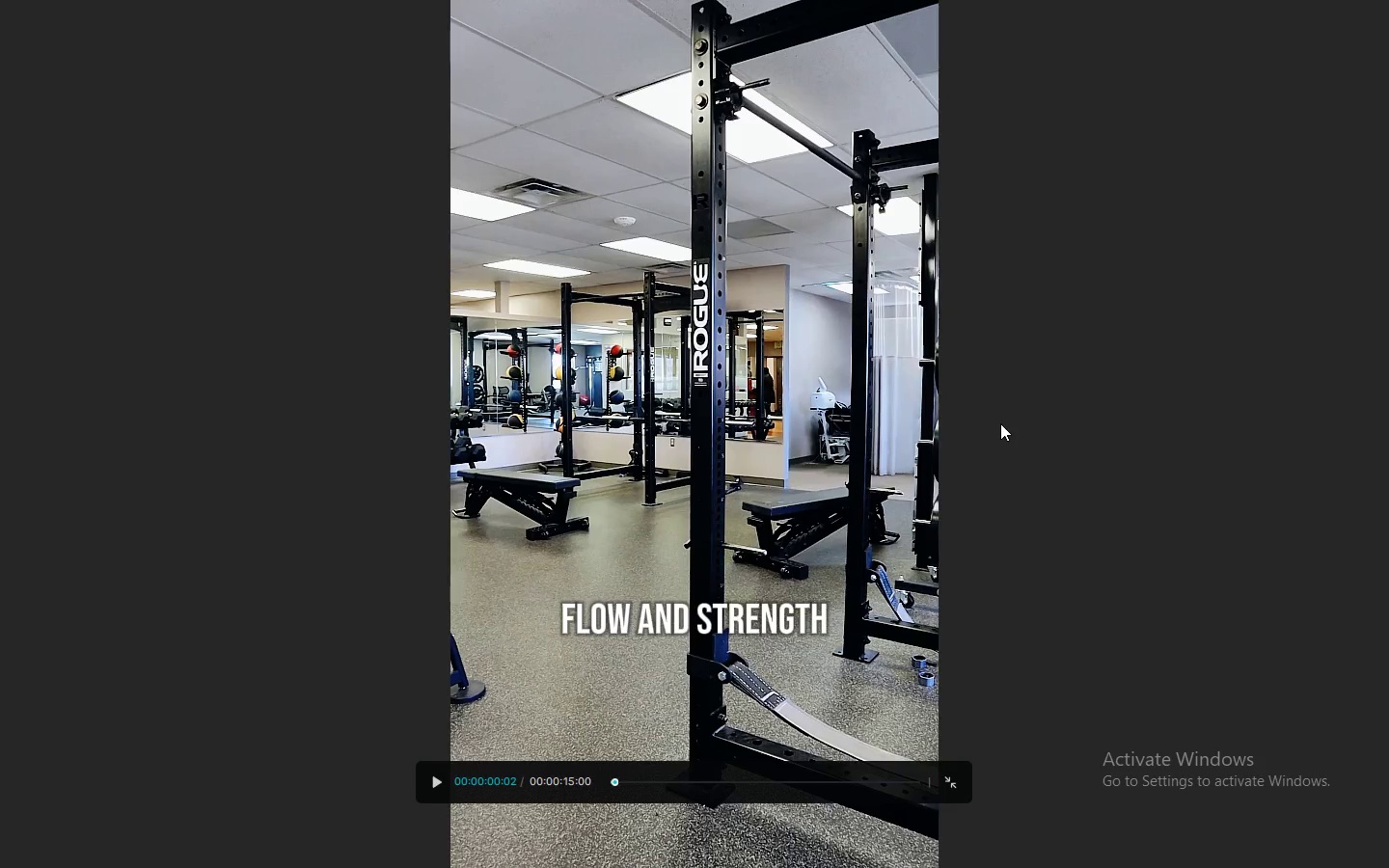 
key(Space)
 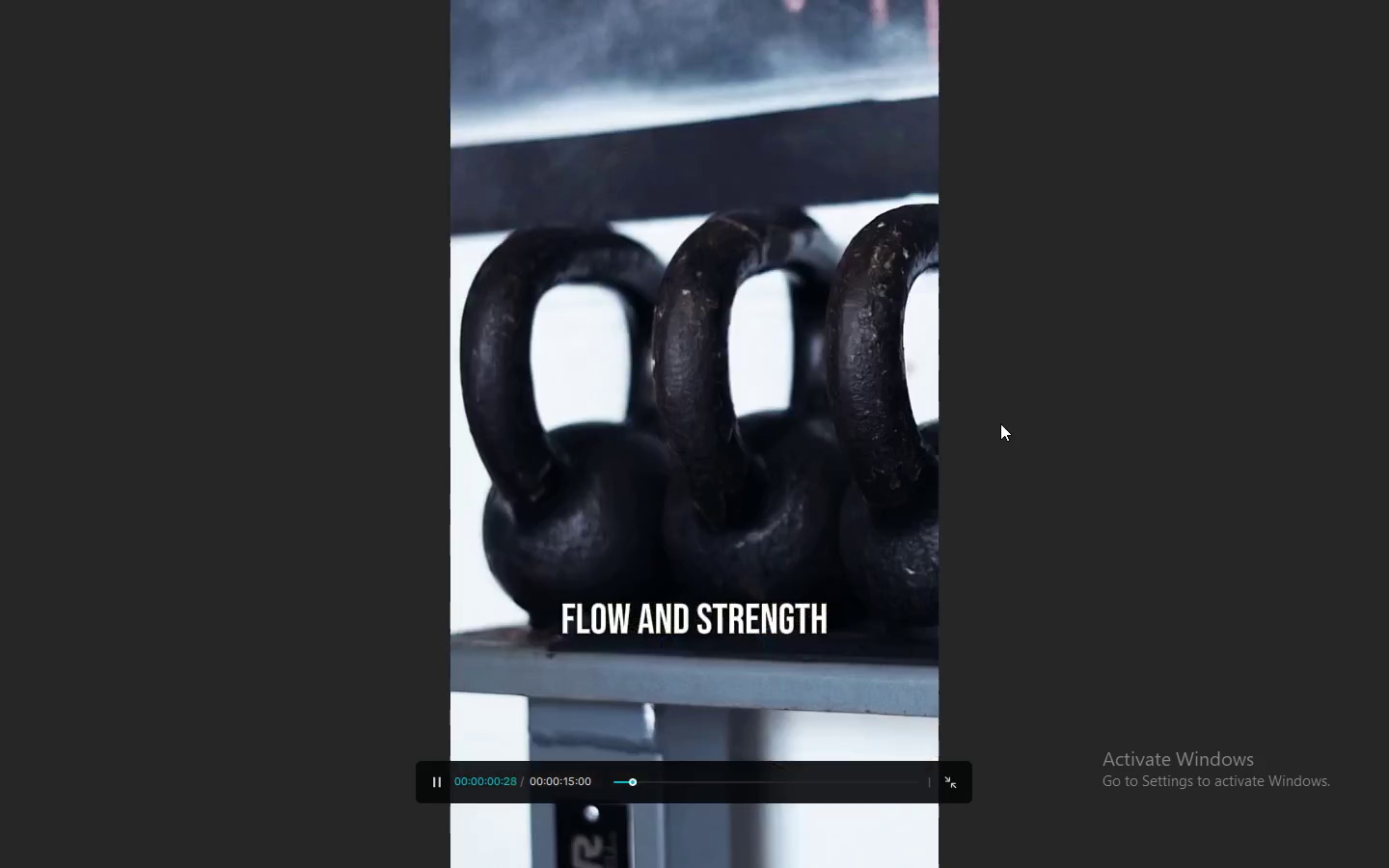 
key(Space)
 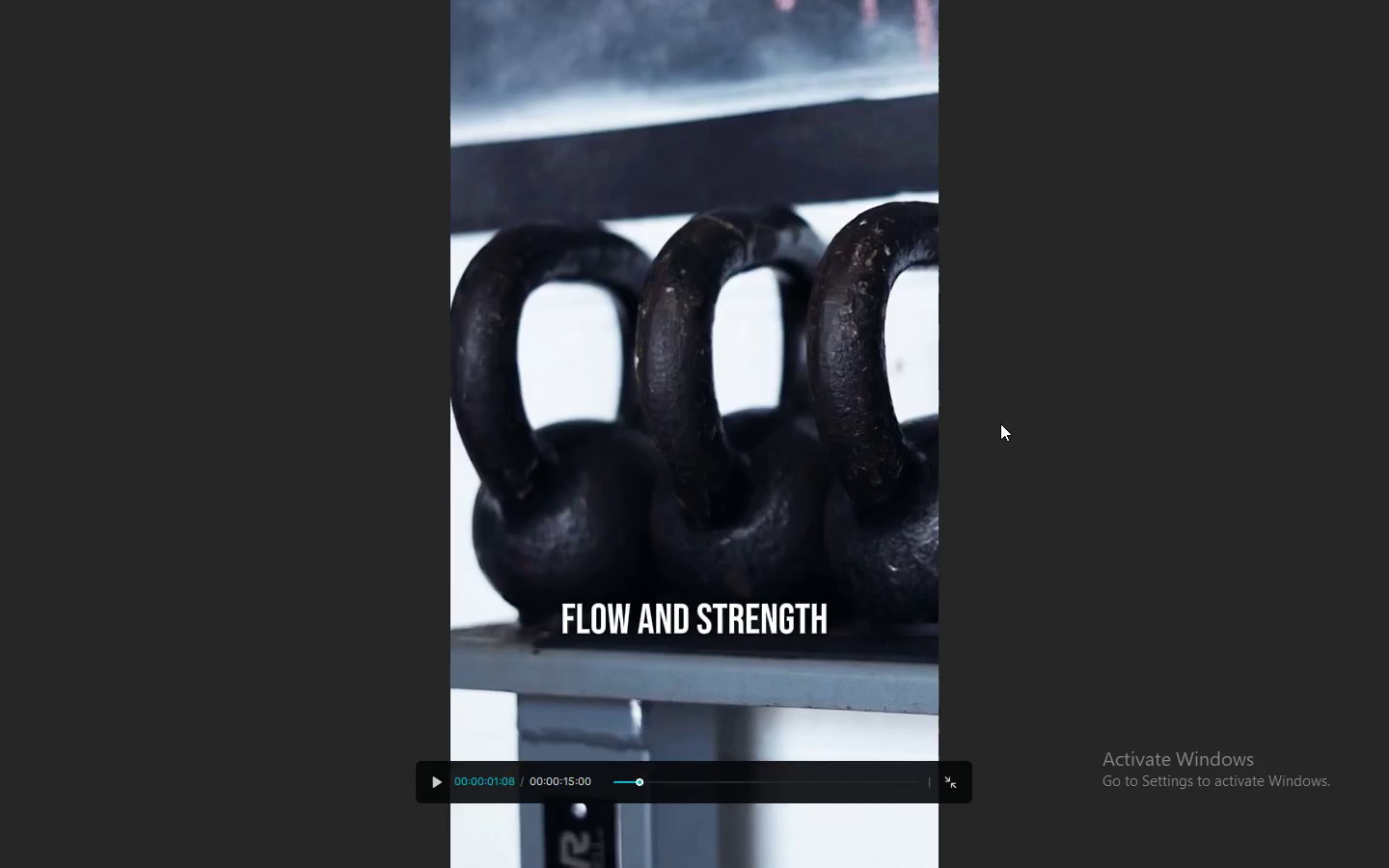 
key(Escape)
 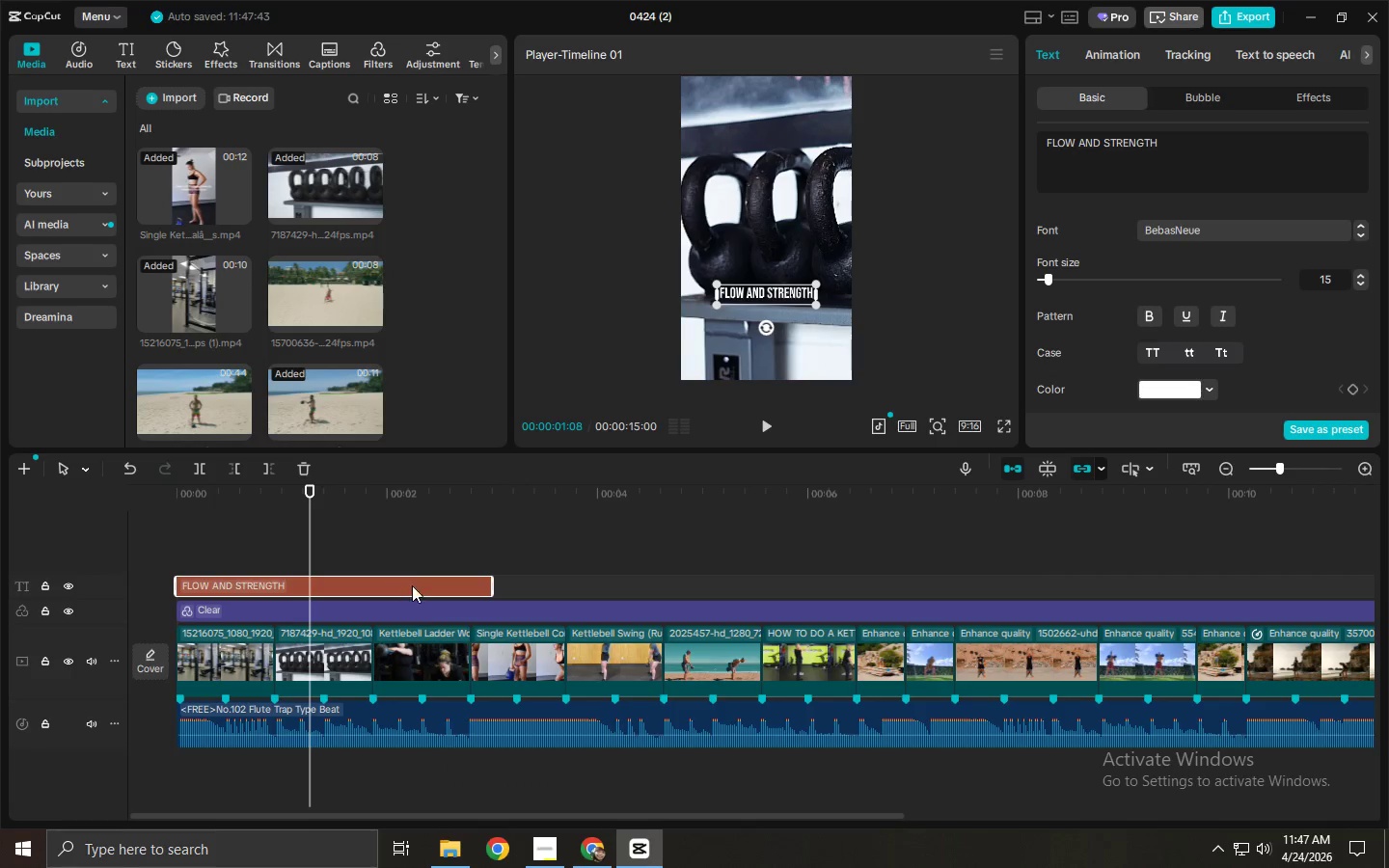 
left_click([466, 582])
 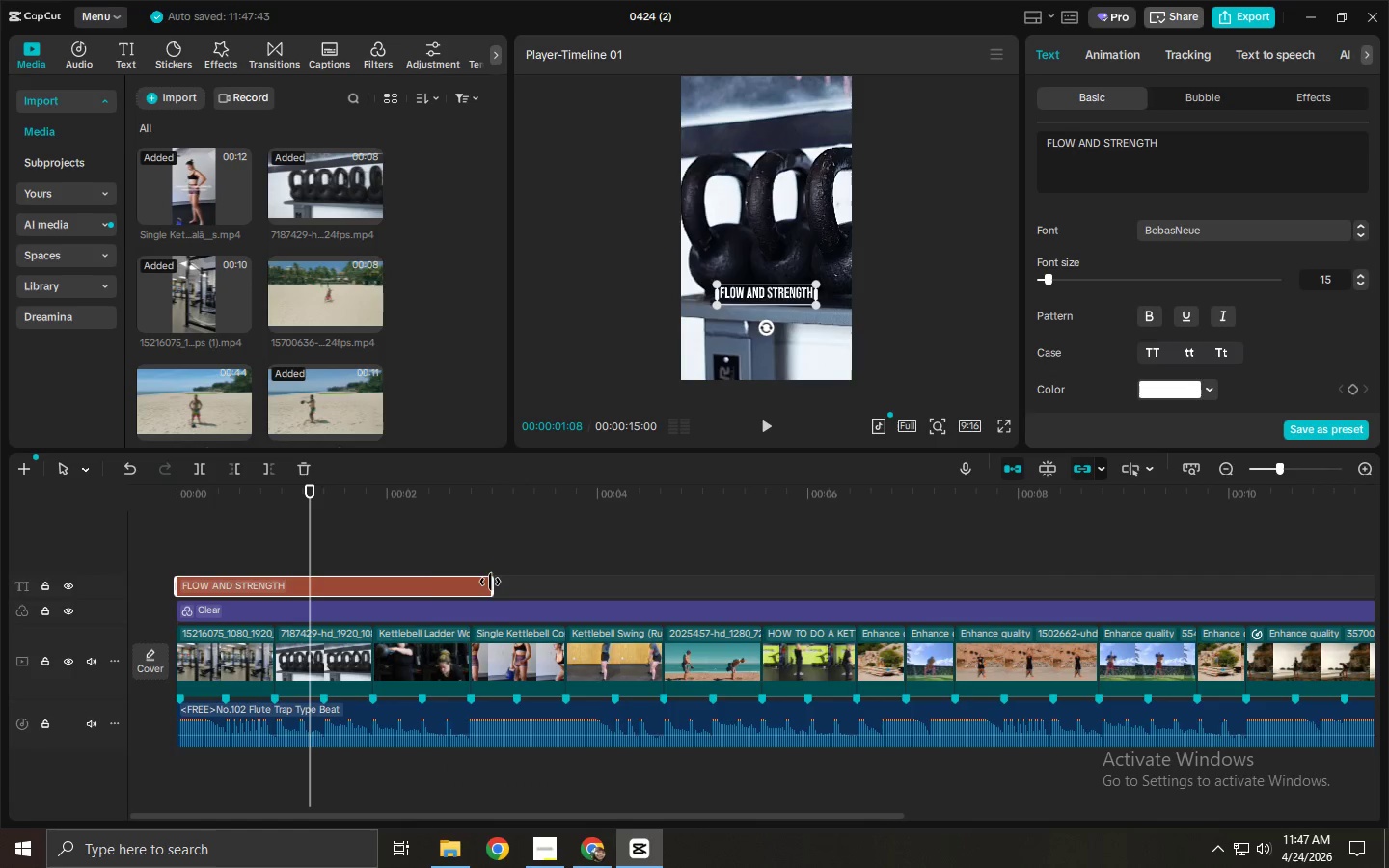 
left_click_drag(start_coordinate=[490, 582], to_coordinate=[371, 594])
 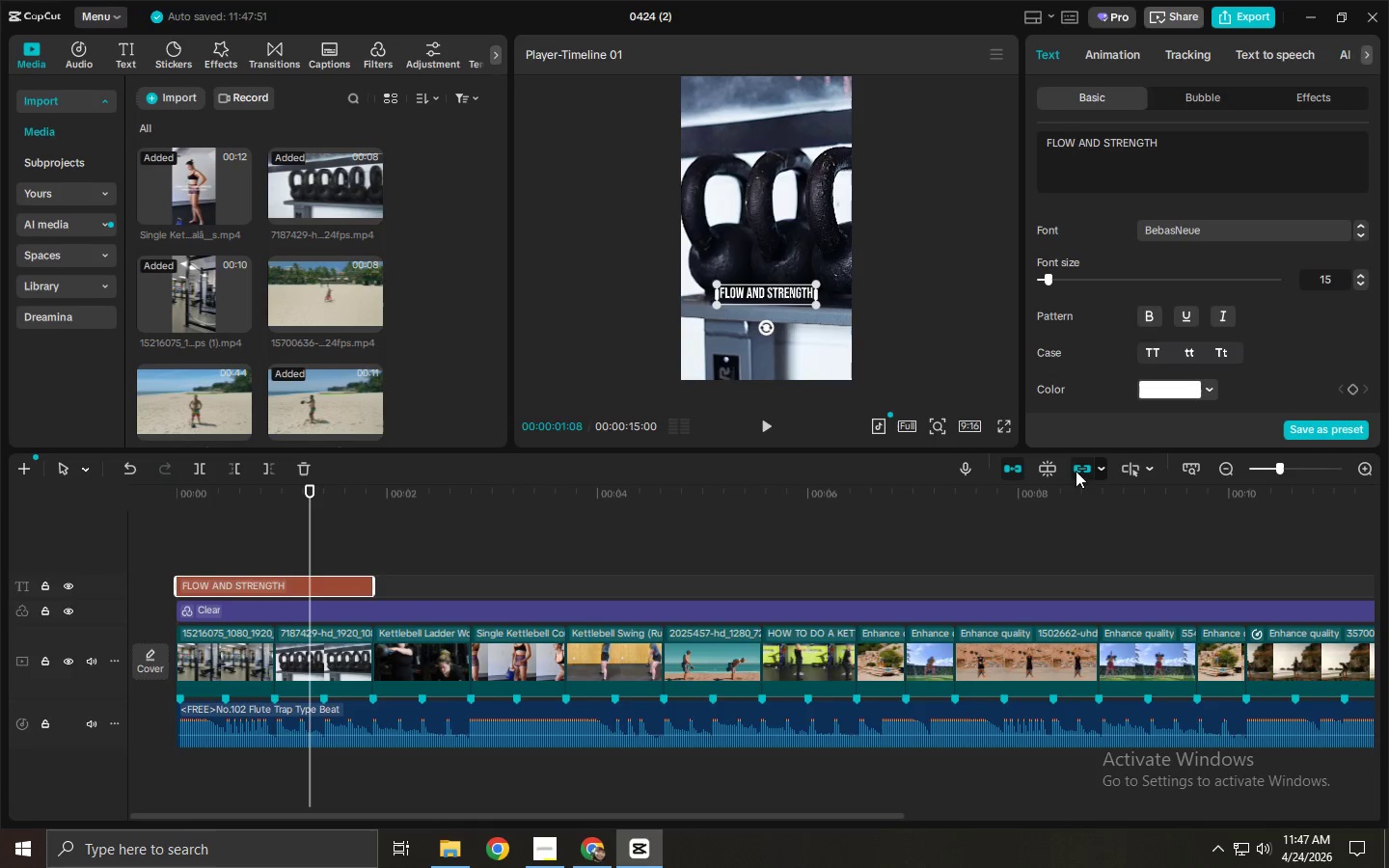 
left_click([1048, 471])
 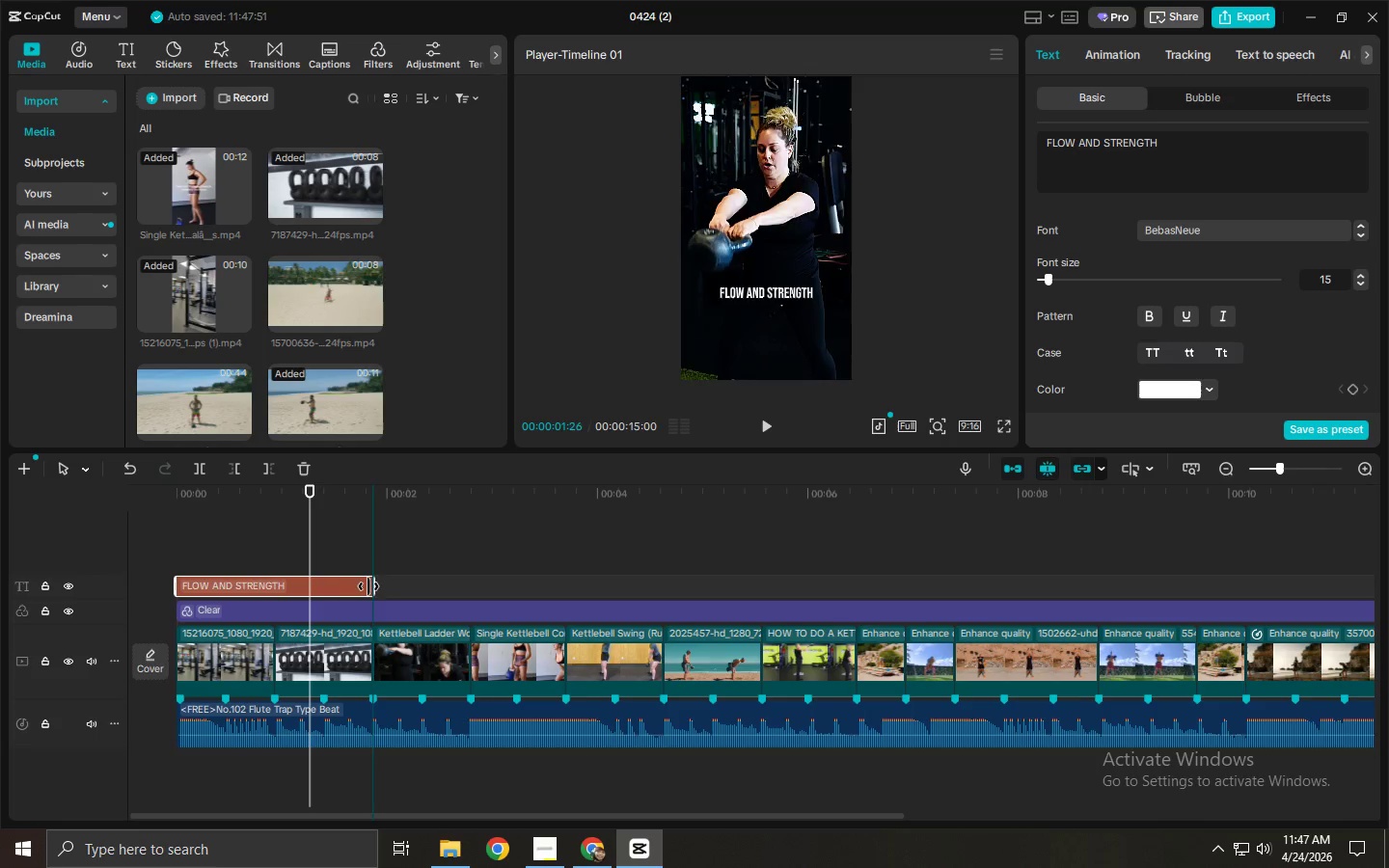 
hold_key(key=AltLeft, duration=1.5)
left_click_drag(start_coordinate=[332, 584], to_coordinate=[622, 585])
 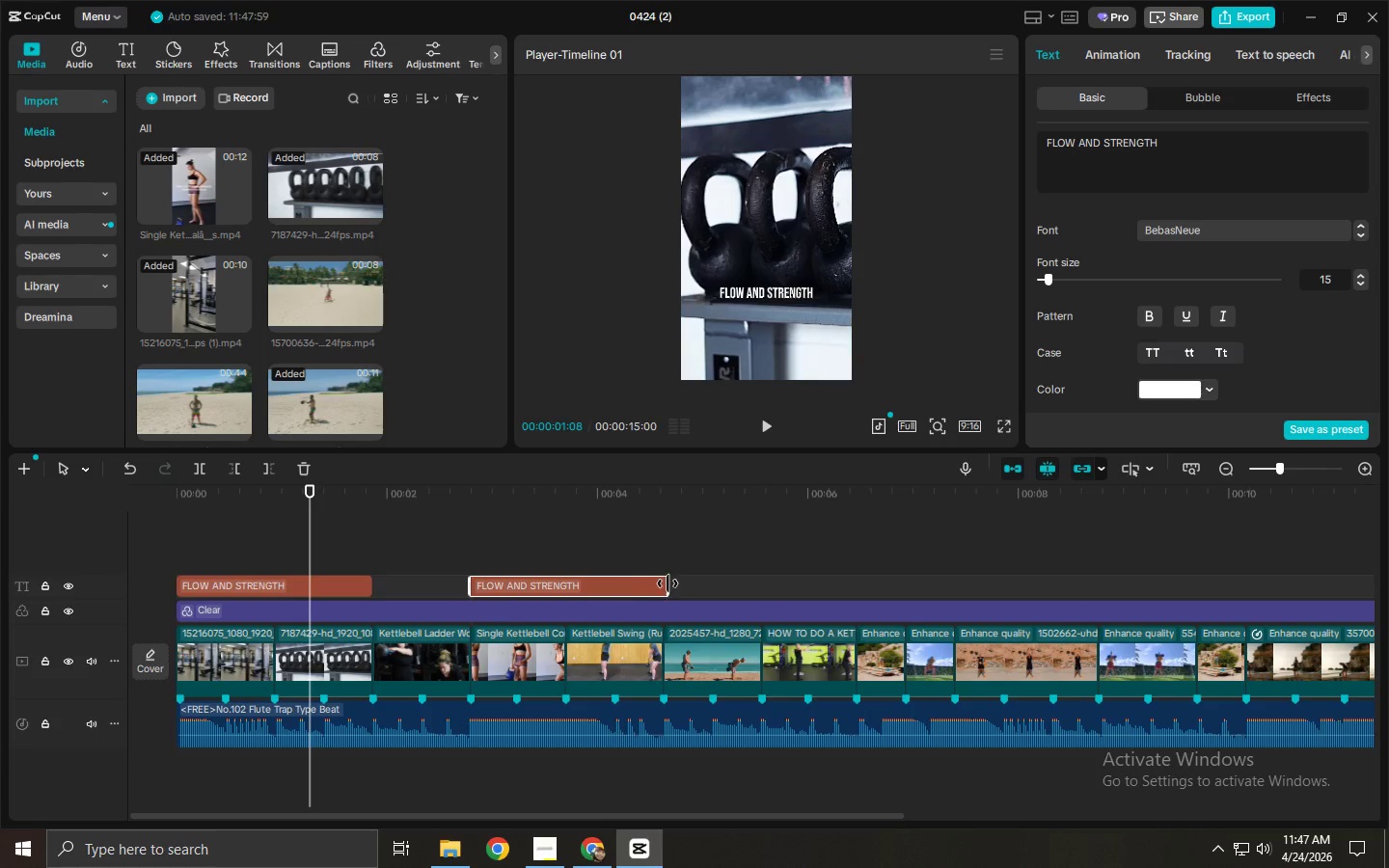 
hold_key(key=AltLeft, duration=1.52)
 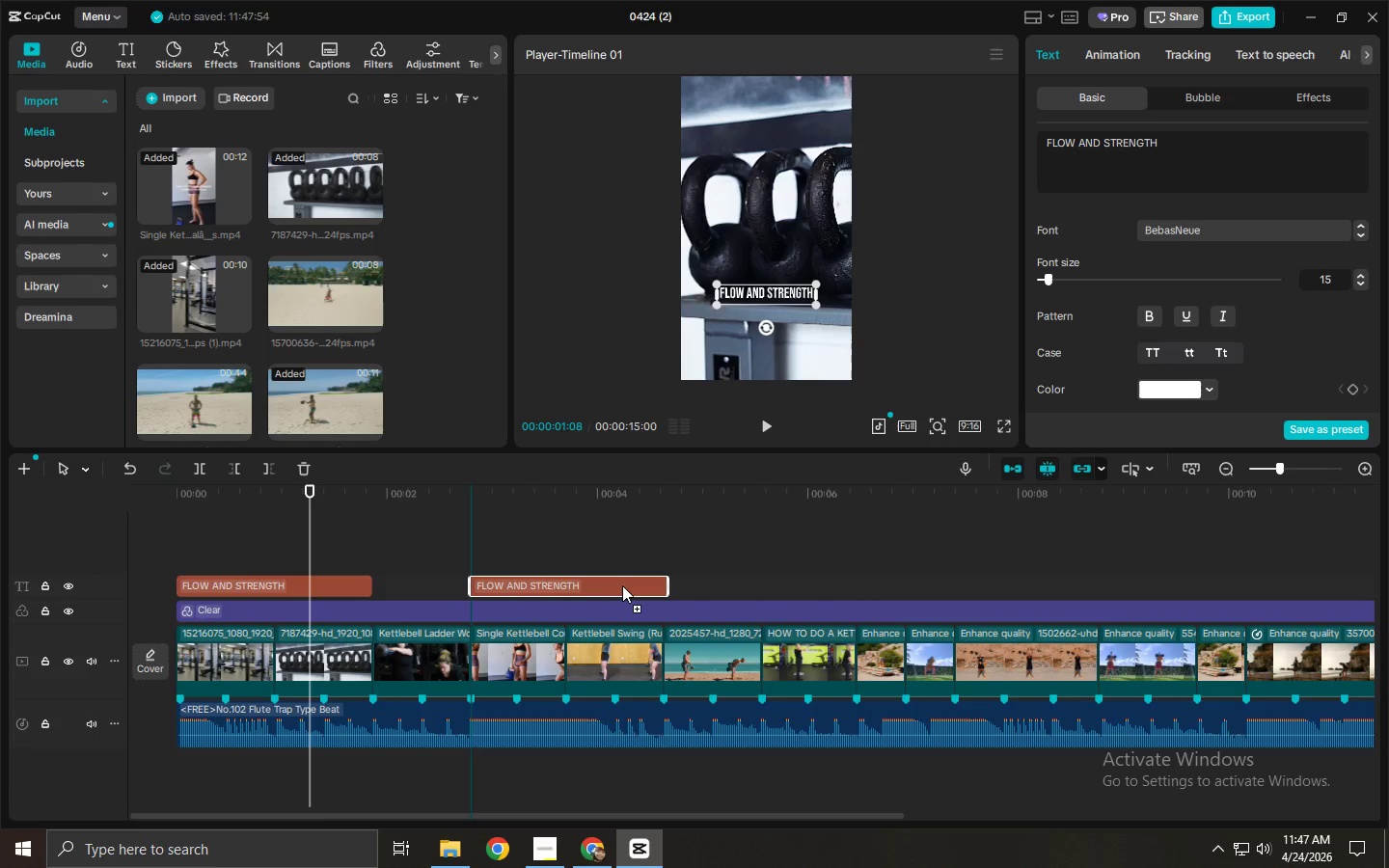 
hold_key(key=AltLeft, duration=1.45)
 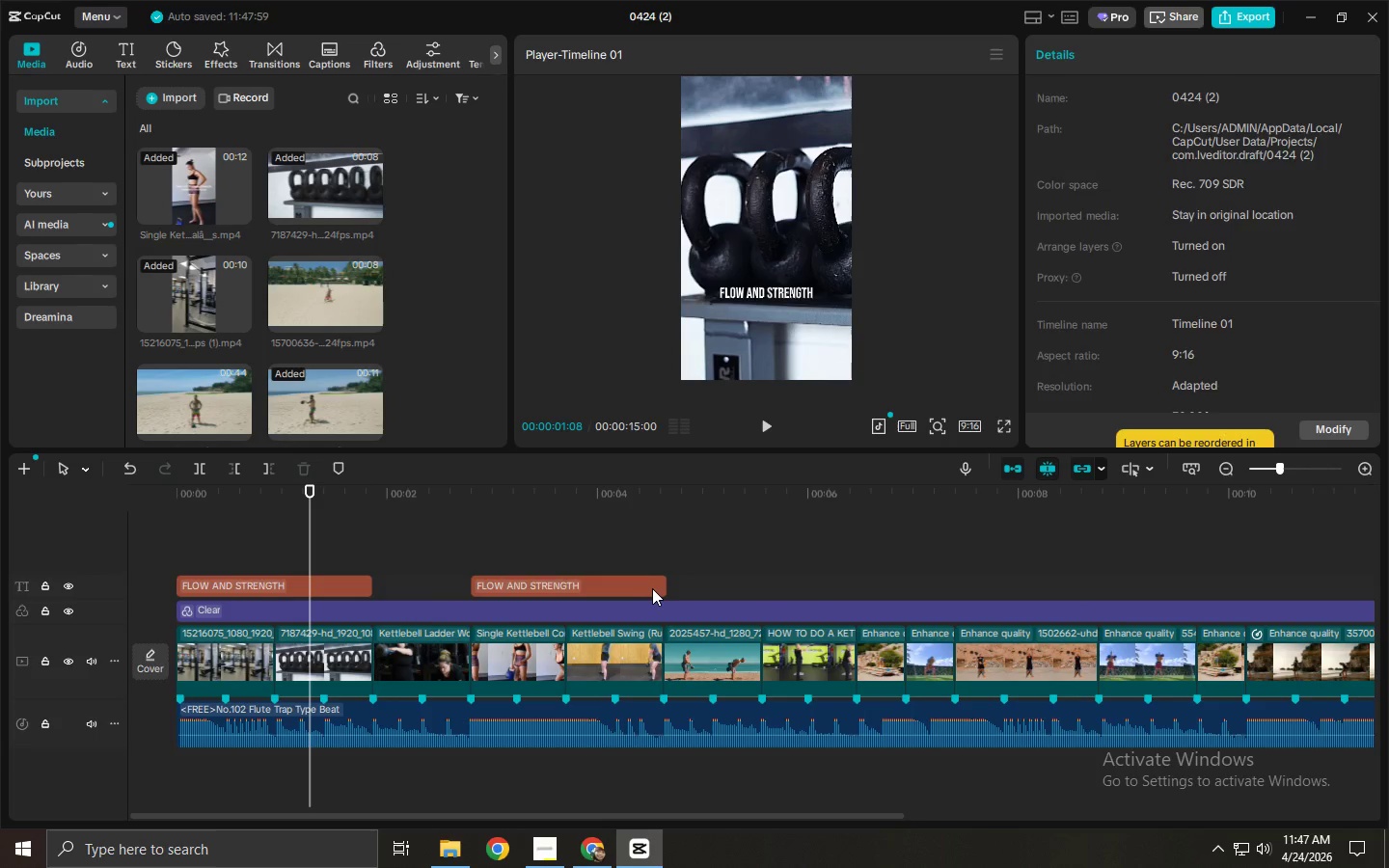 
left_click([652, 588])
 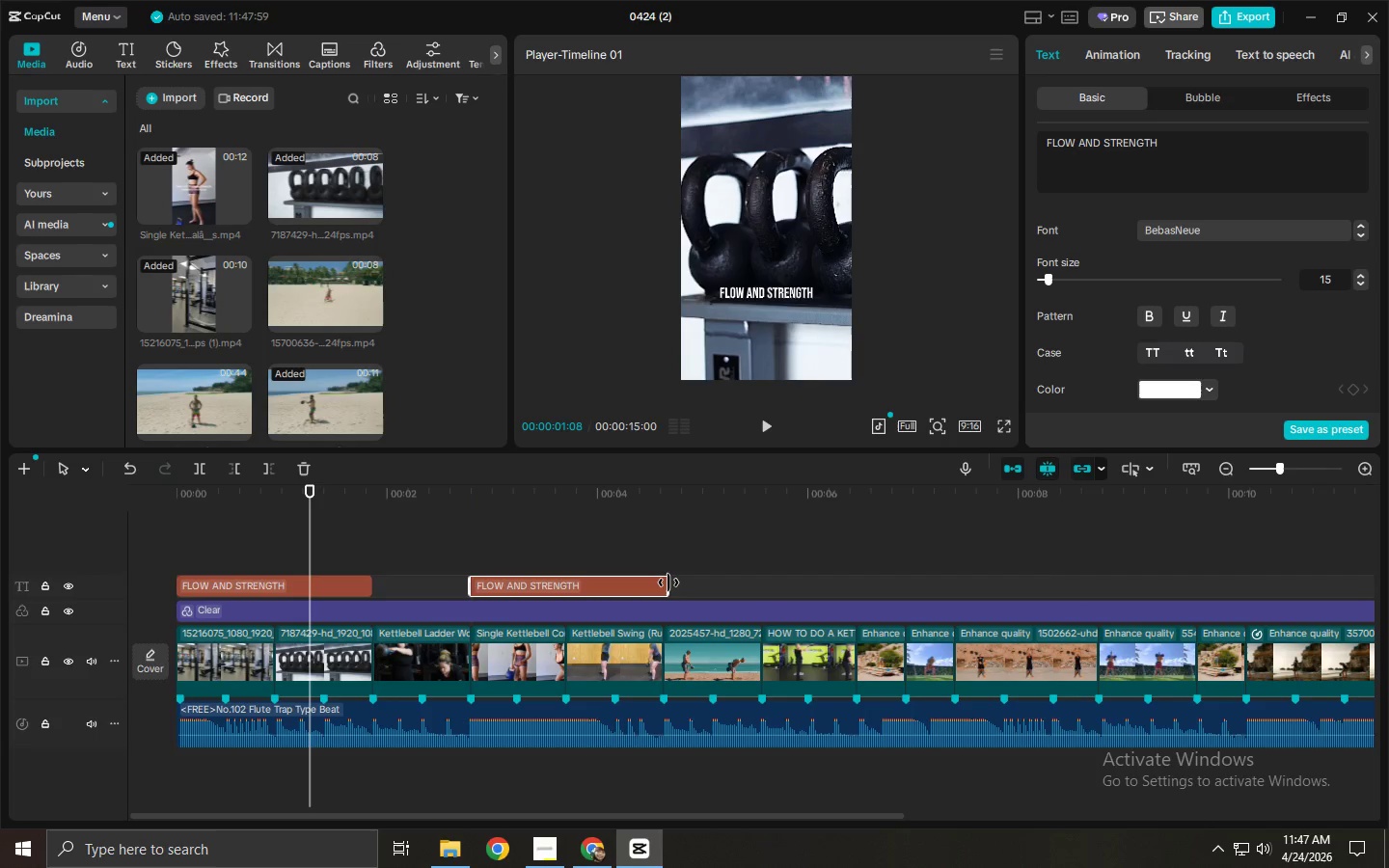 
left_click_drag(start_coordinate=[668, 583], to_coordinate=[849, 588])
 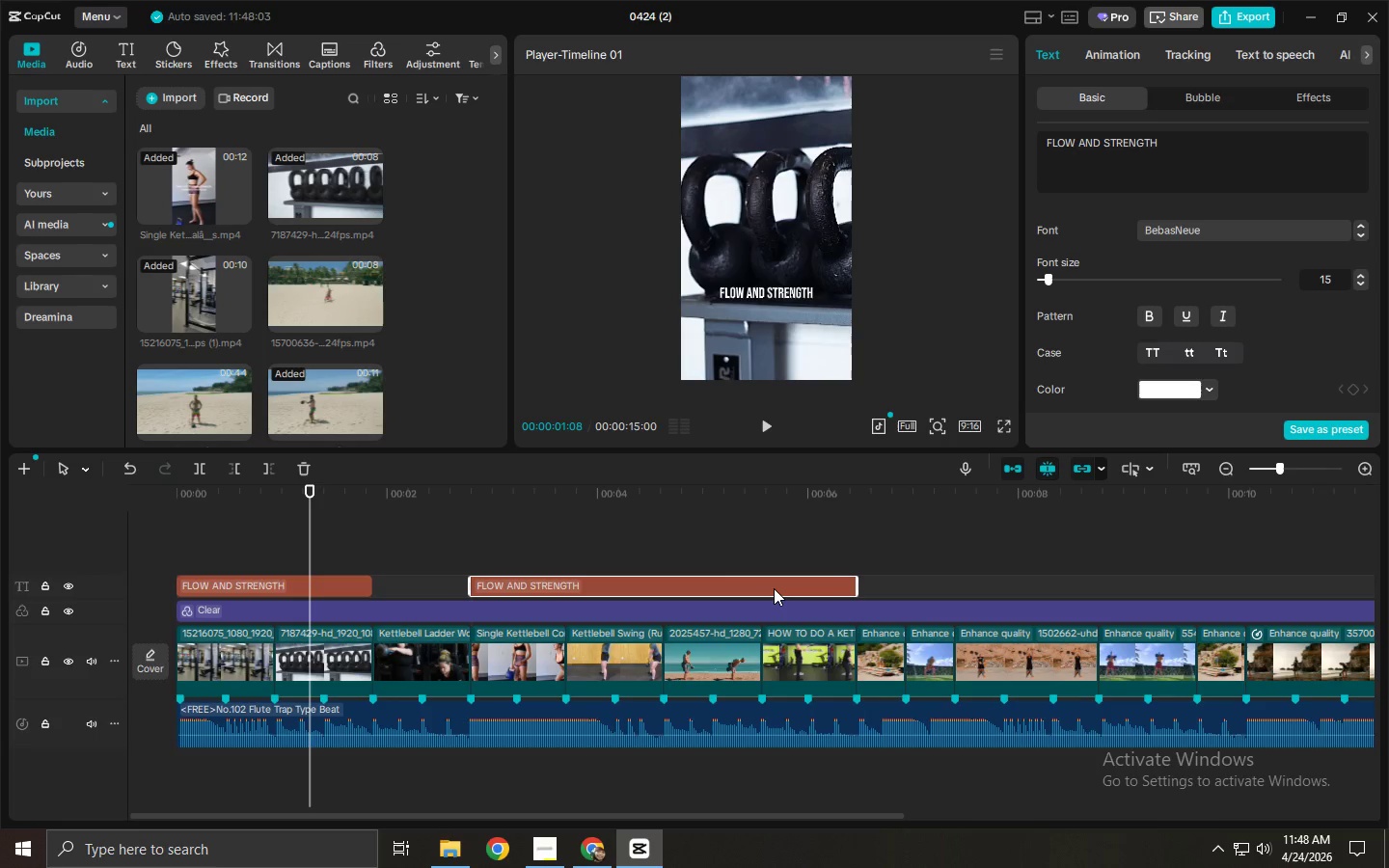 
left_click([774, 588])
 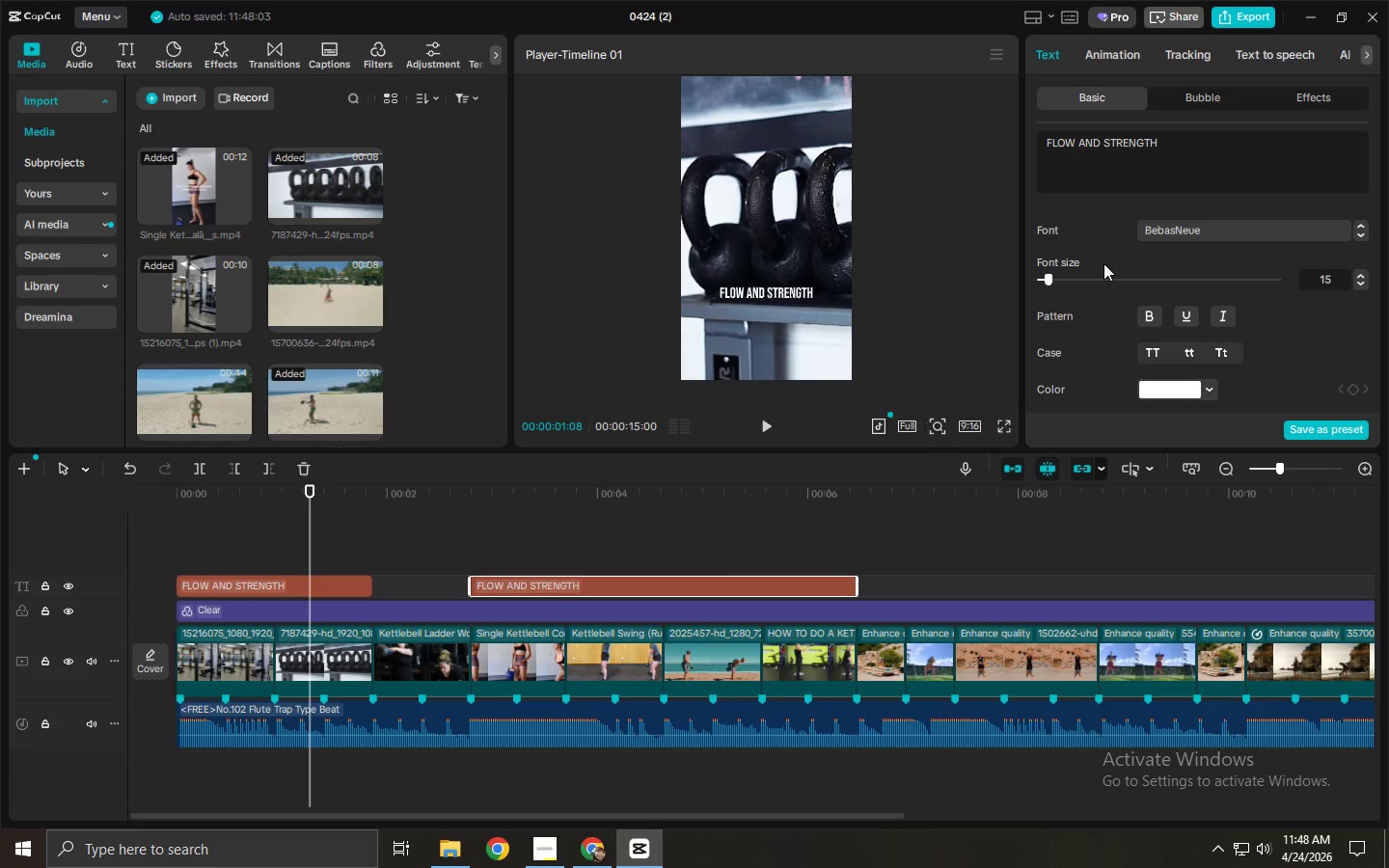 
left_click([1162, 168])
 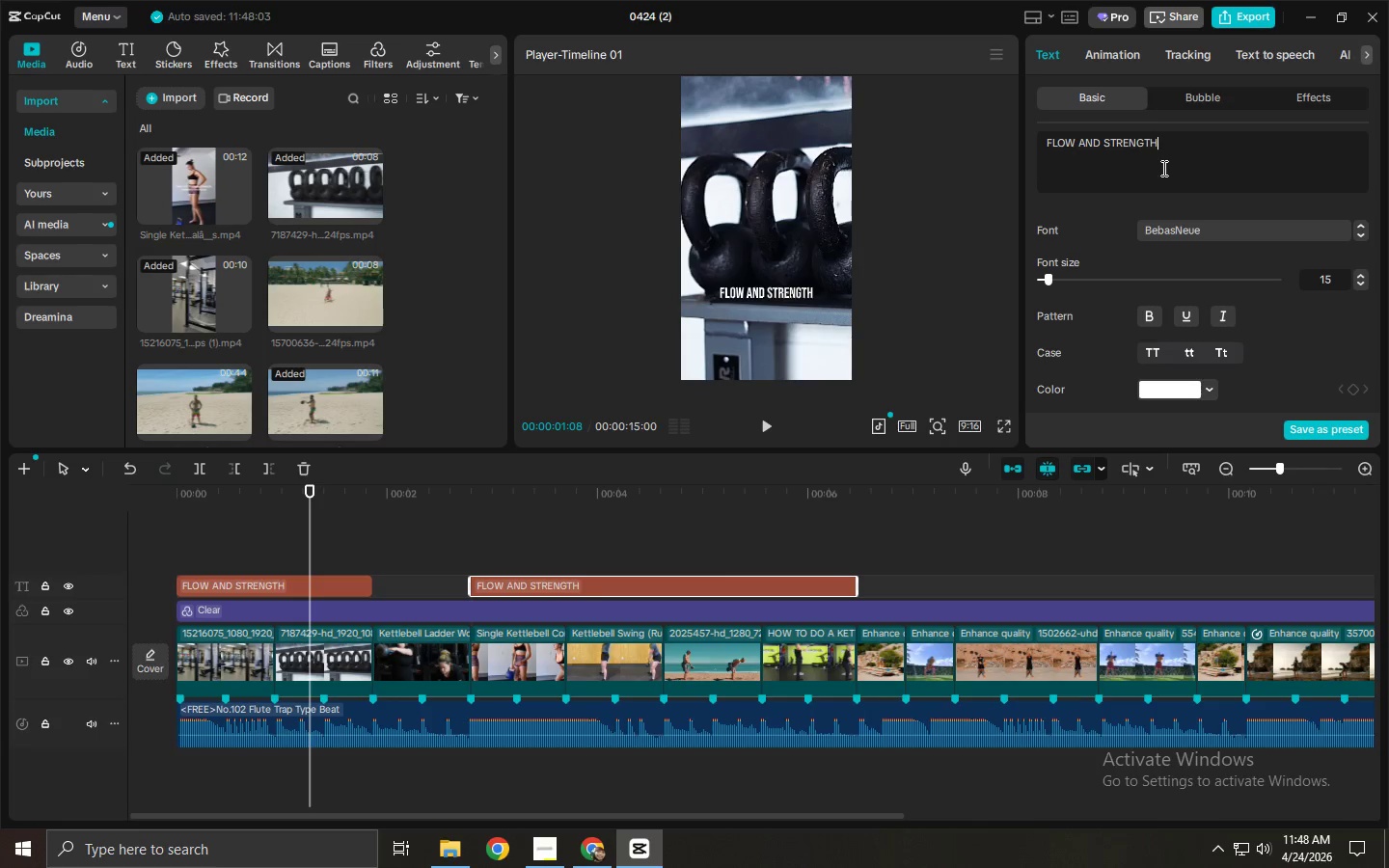 
key(A)
 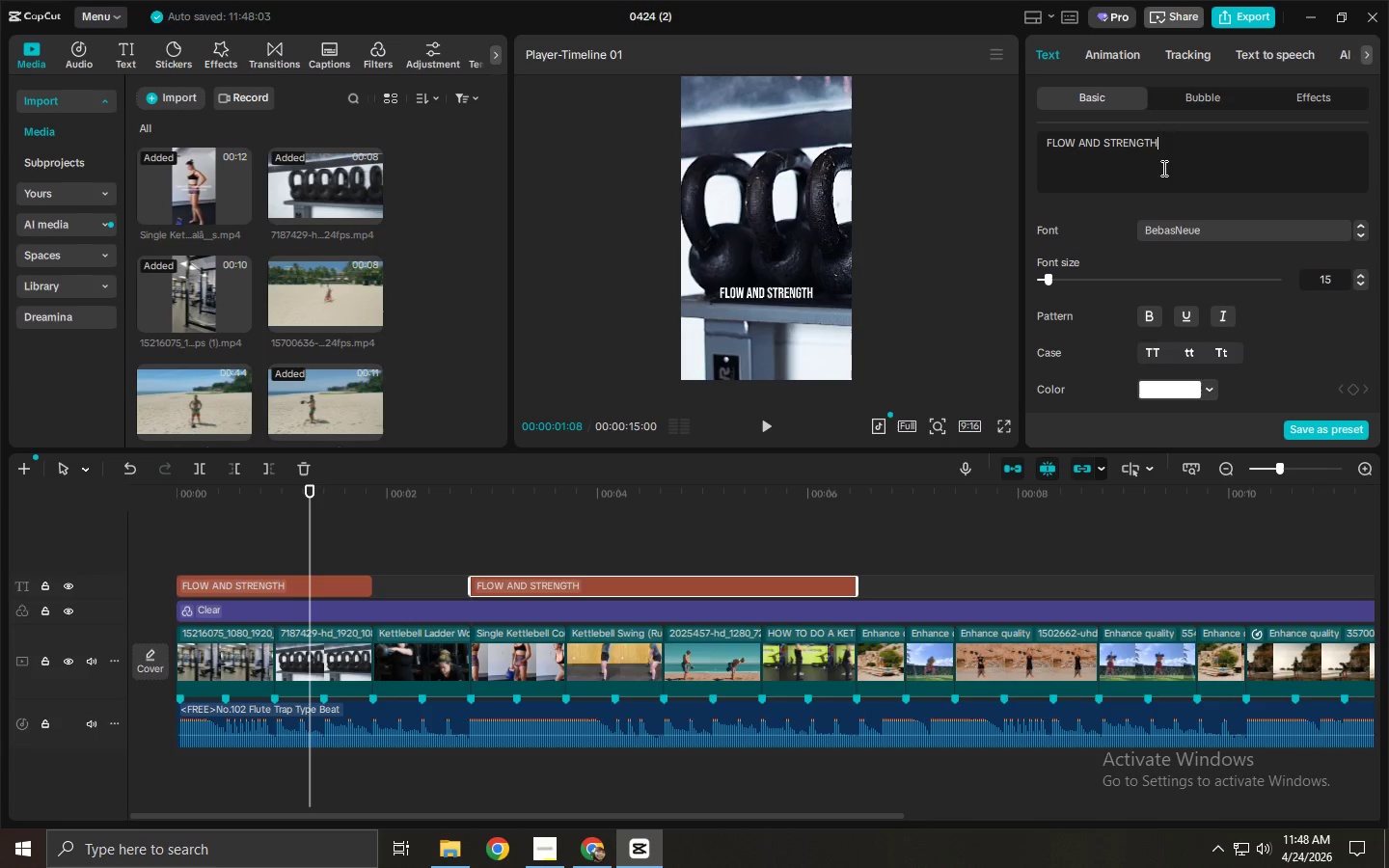 
key(Control+ControlLeft)
 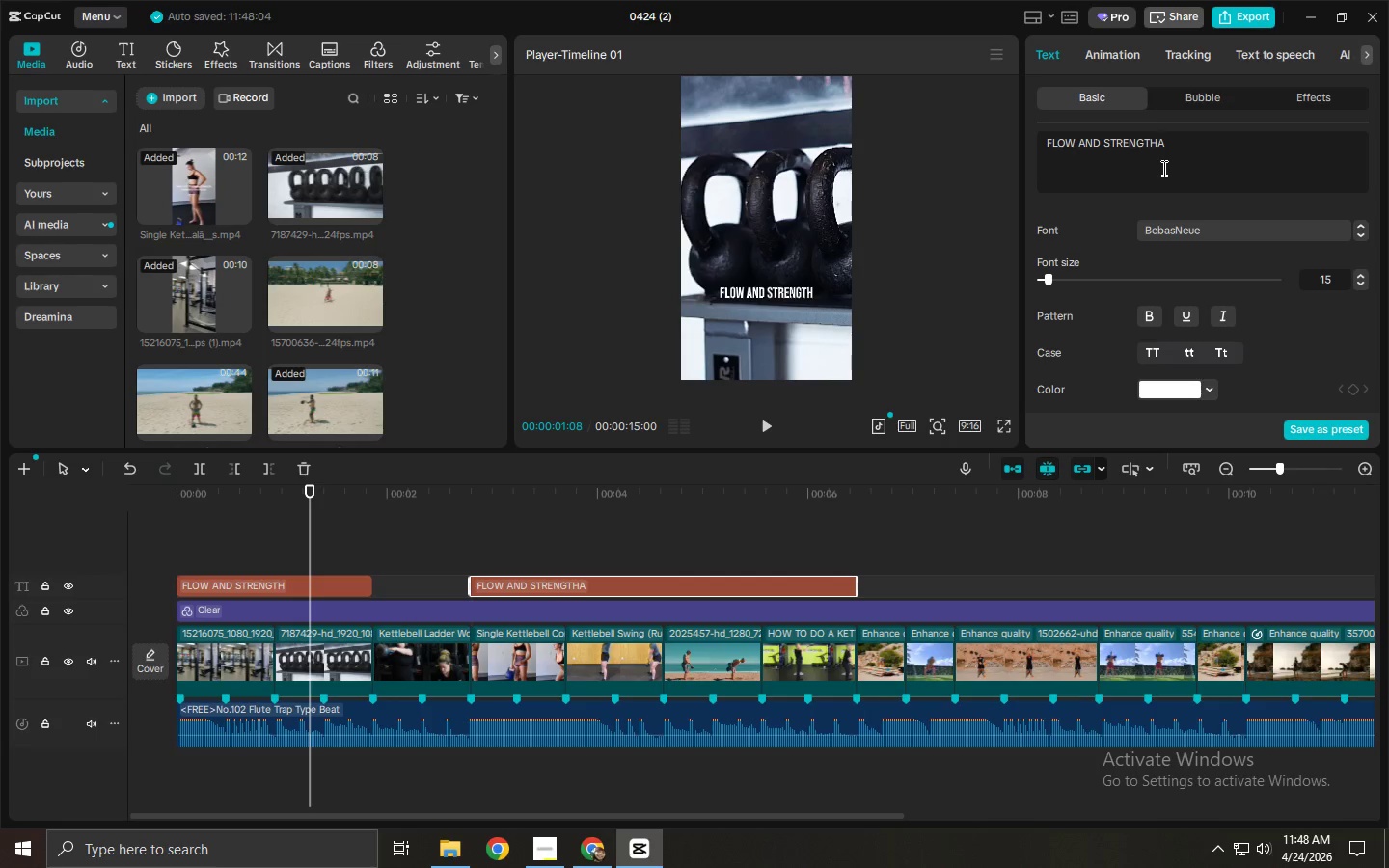 
key(Control+ControlLeft)
 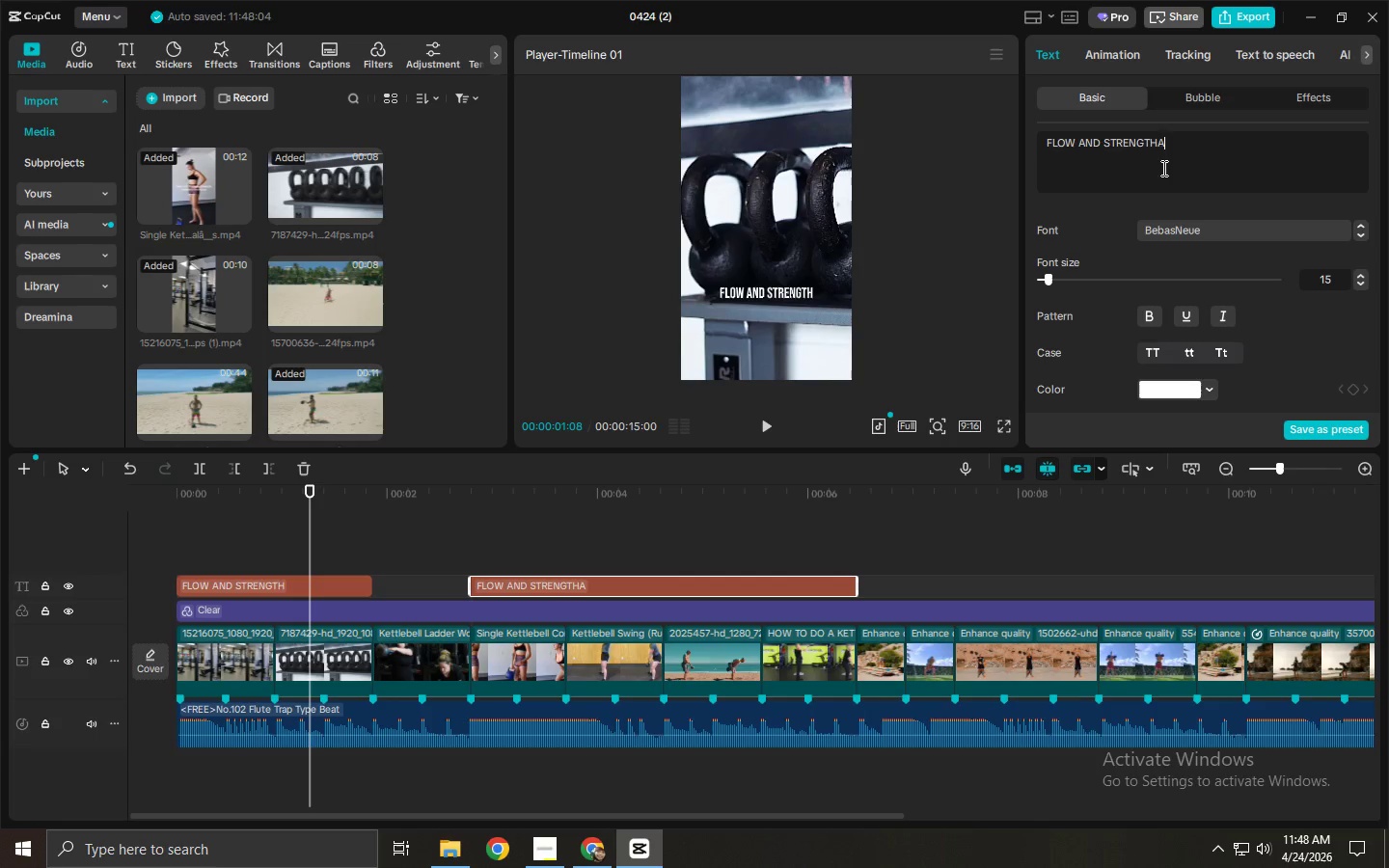 
key(Control+A)
 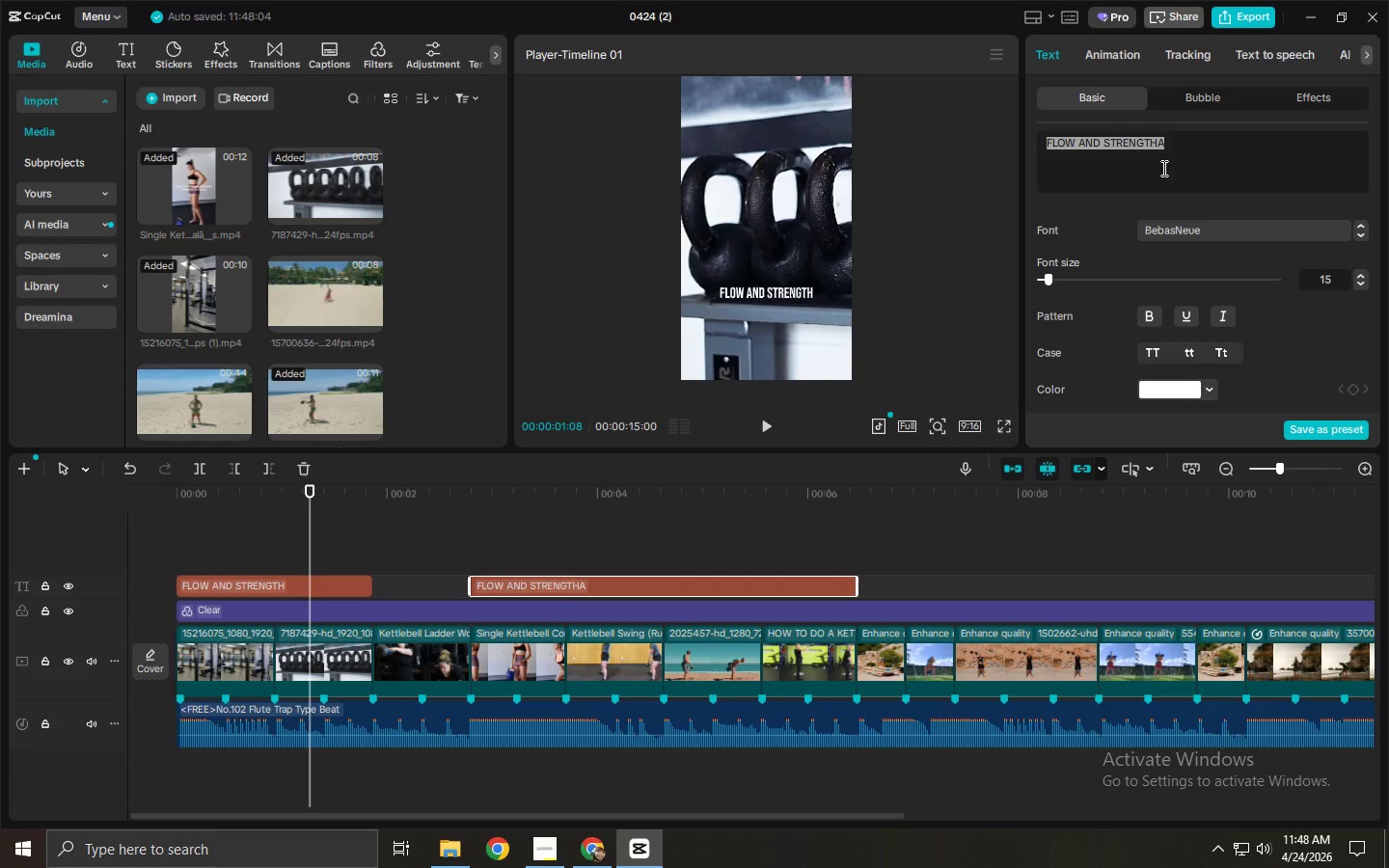 
type(SWING)
 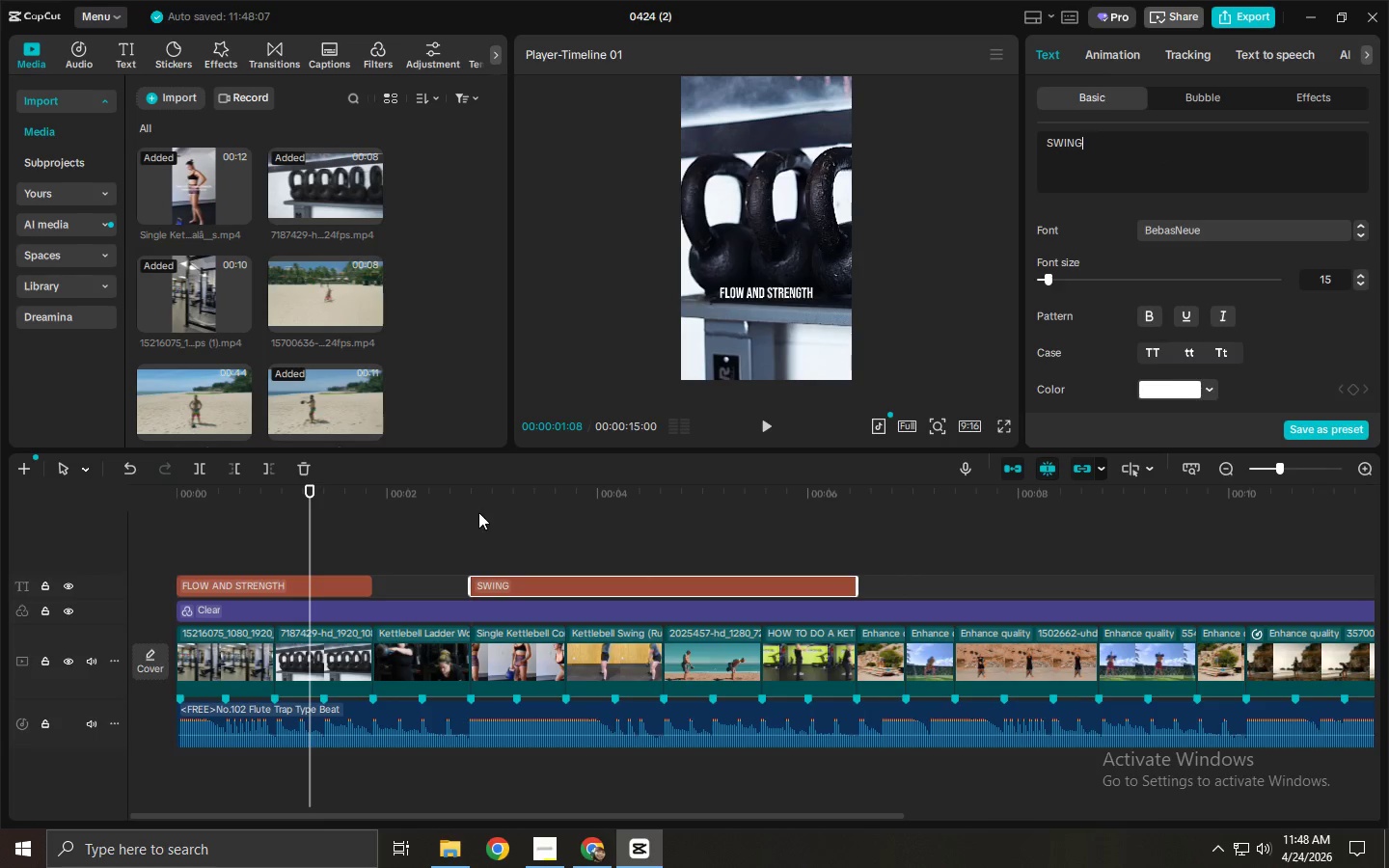 
double_click([455, 503])
 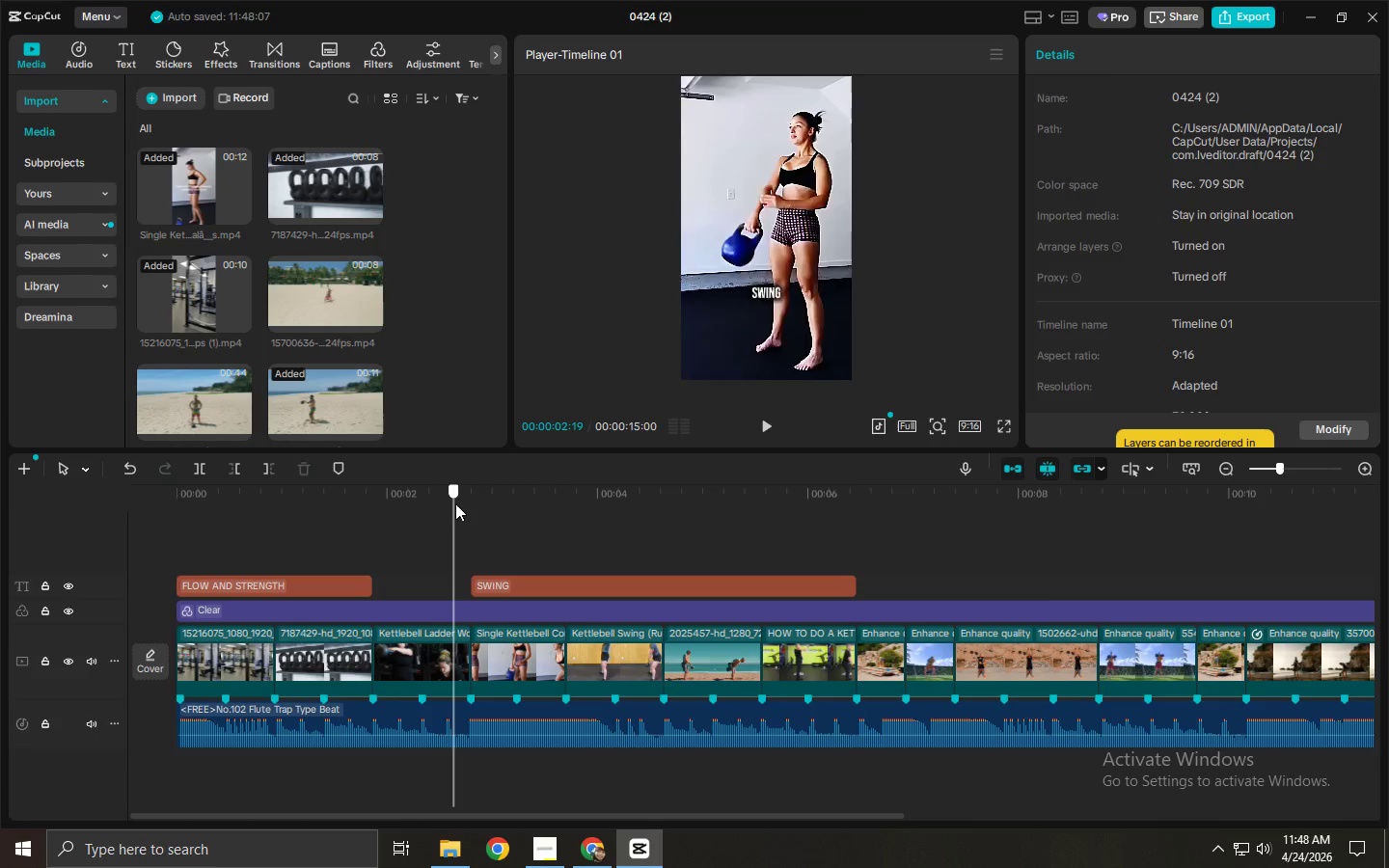 
key(Space)
 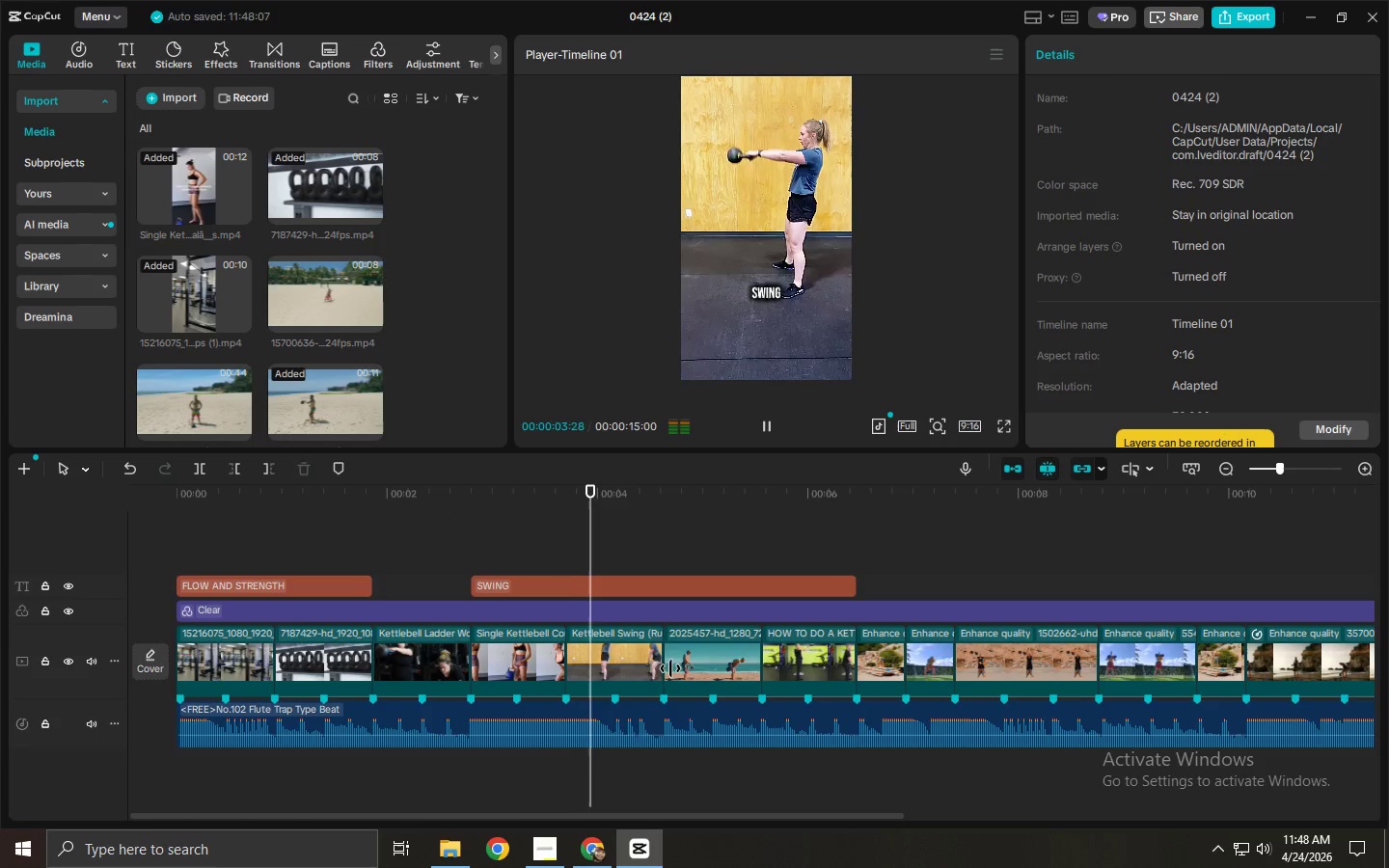 
key(Space)
 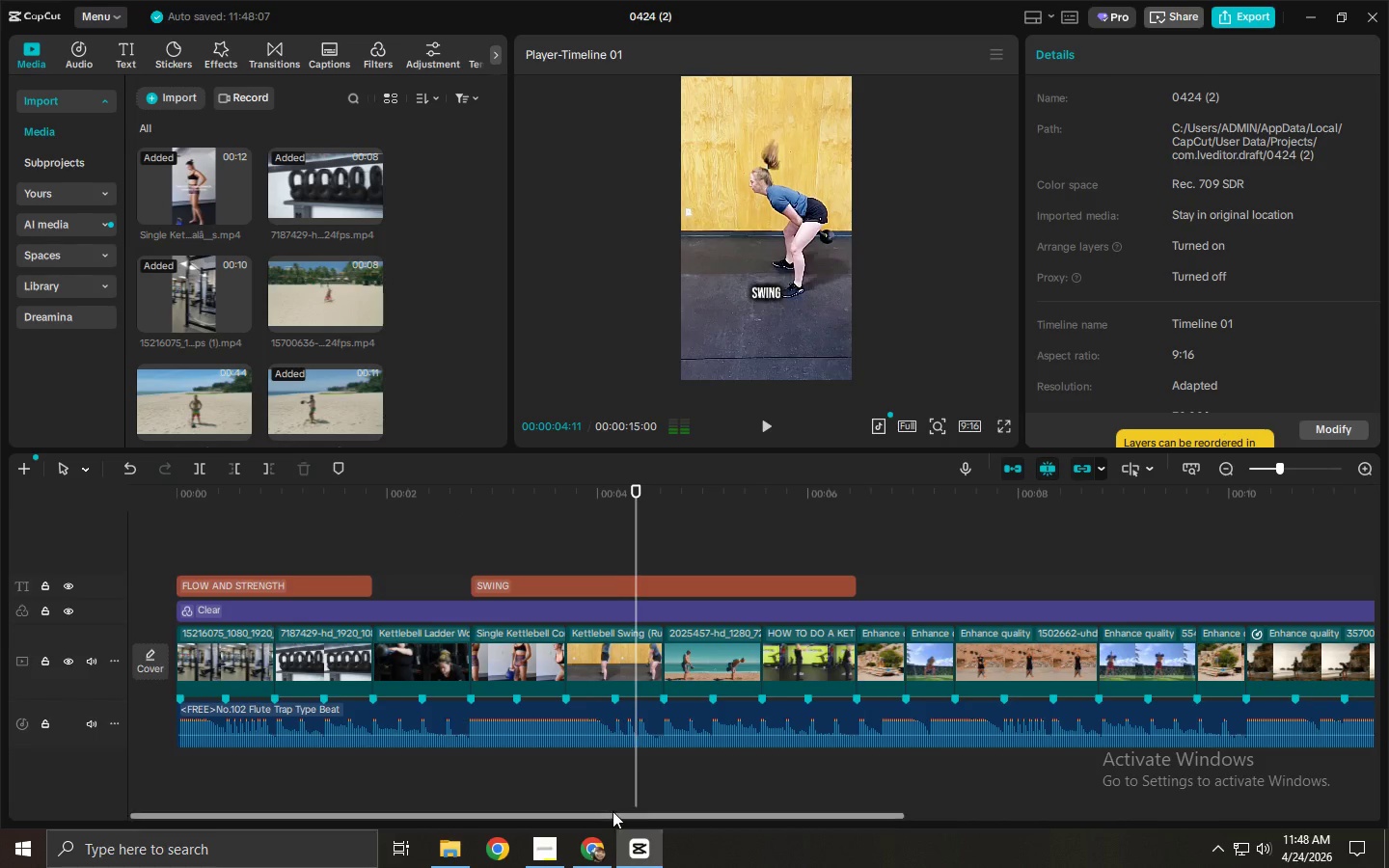 
left_click_drag(start_coordinate=[613, 813], to_coordinate=[737, 817])
 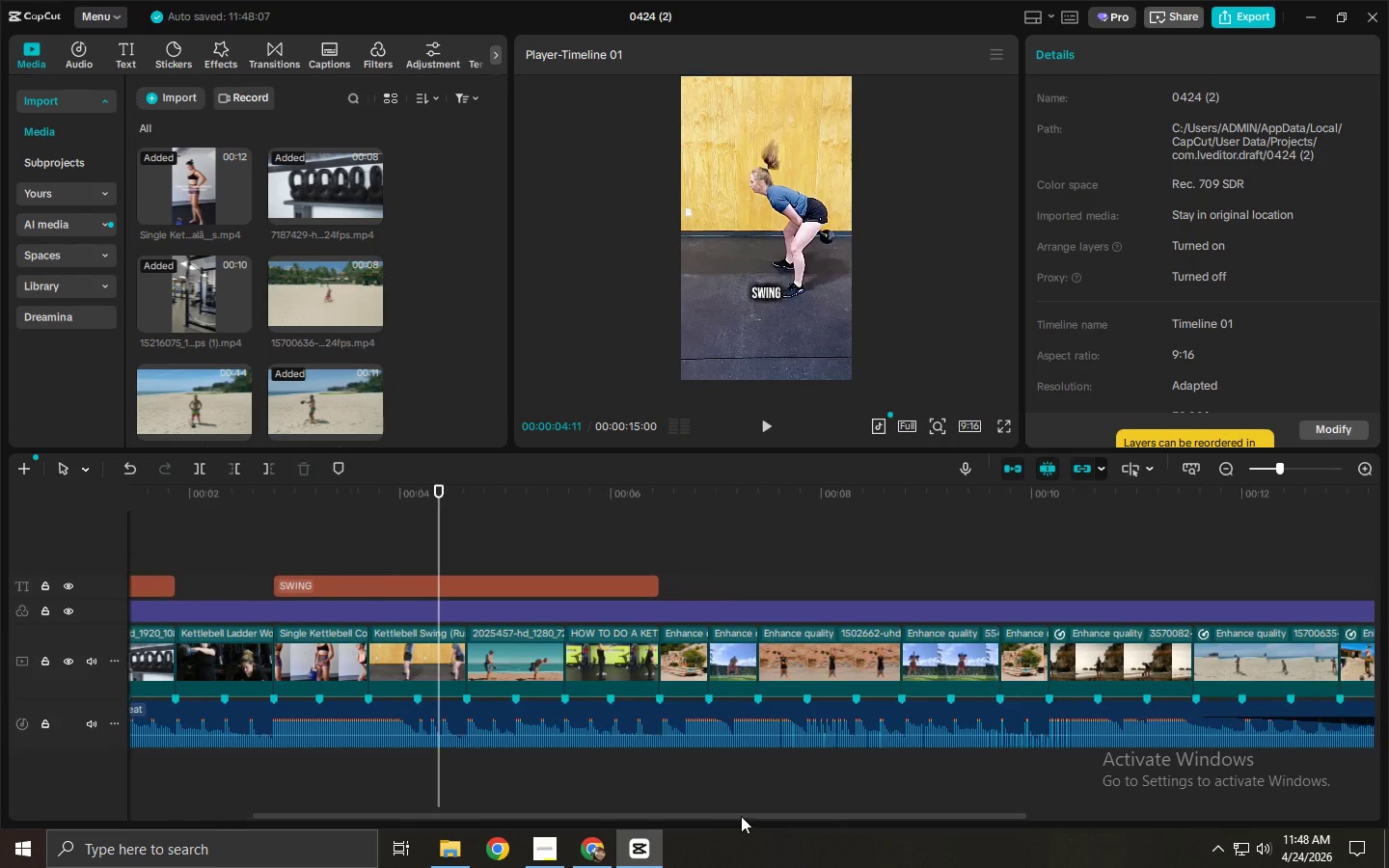 
key(Space)
 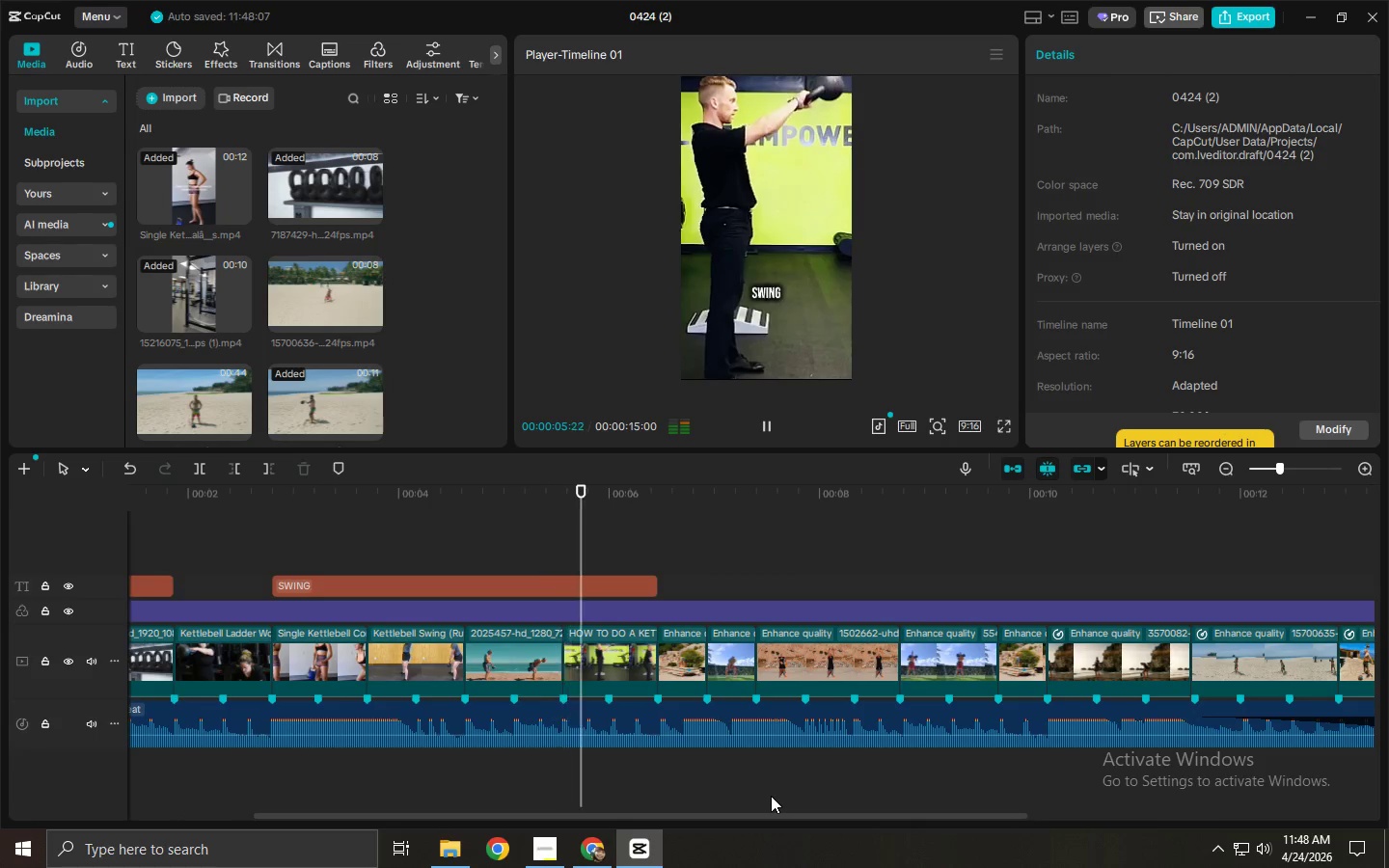 
key(Space)
 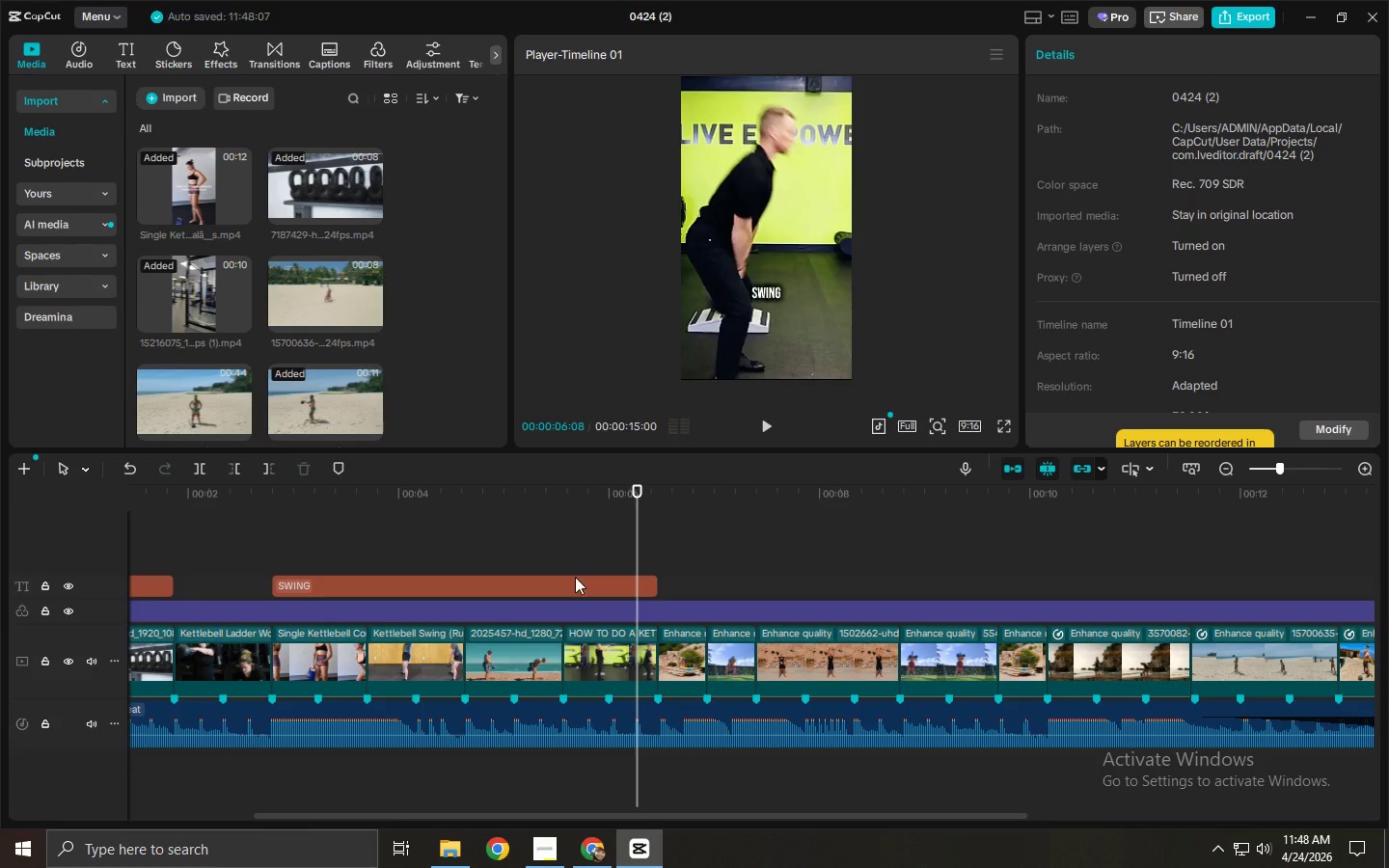 
hold_key(key=AltLeft, duration=1.5)
left_click_drag(start_coordinate=[575, 577], to_coordinate=[1014, 584])
 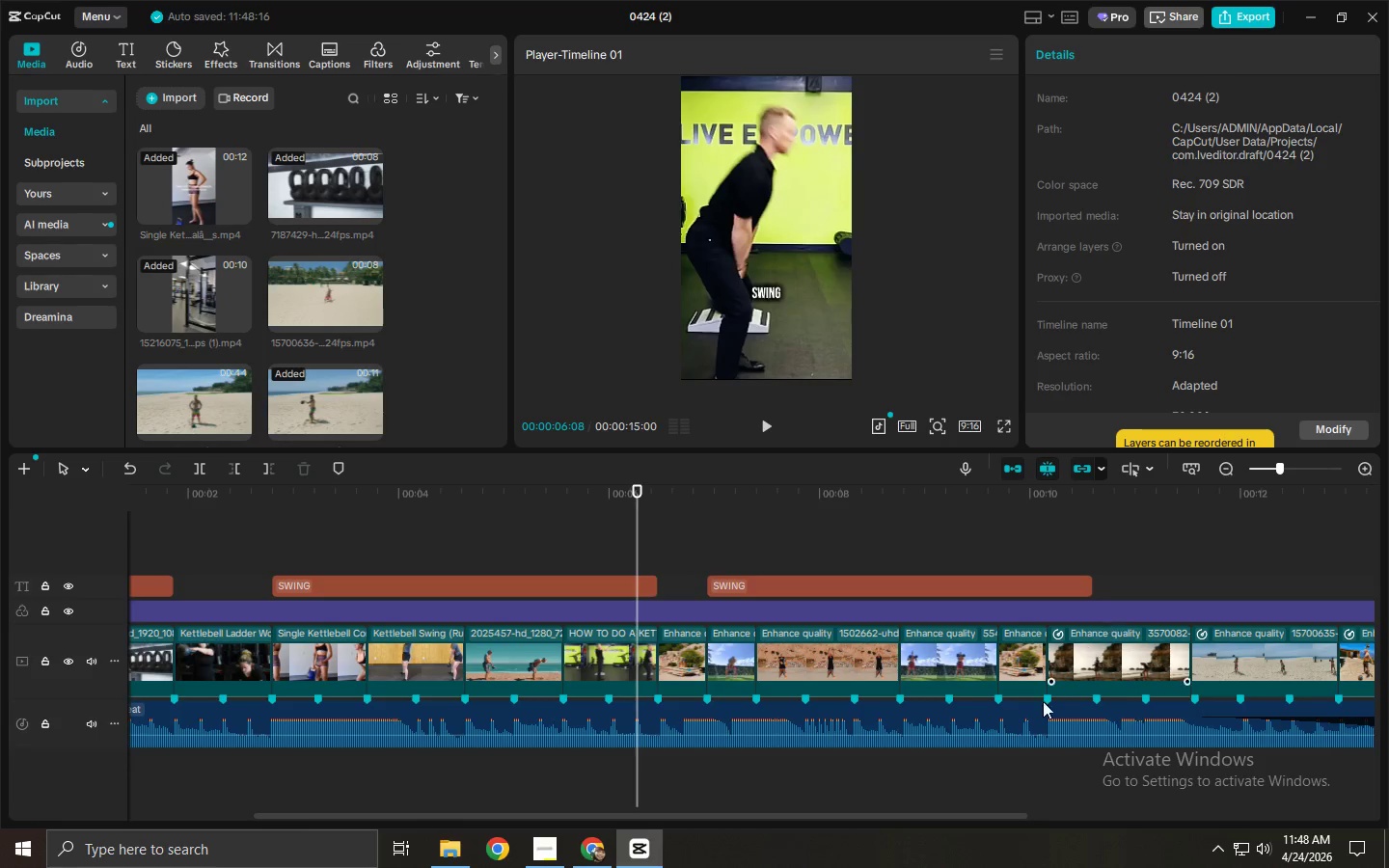 
hold_key(key=AltLeft, duration=0.97)
 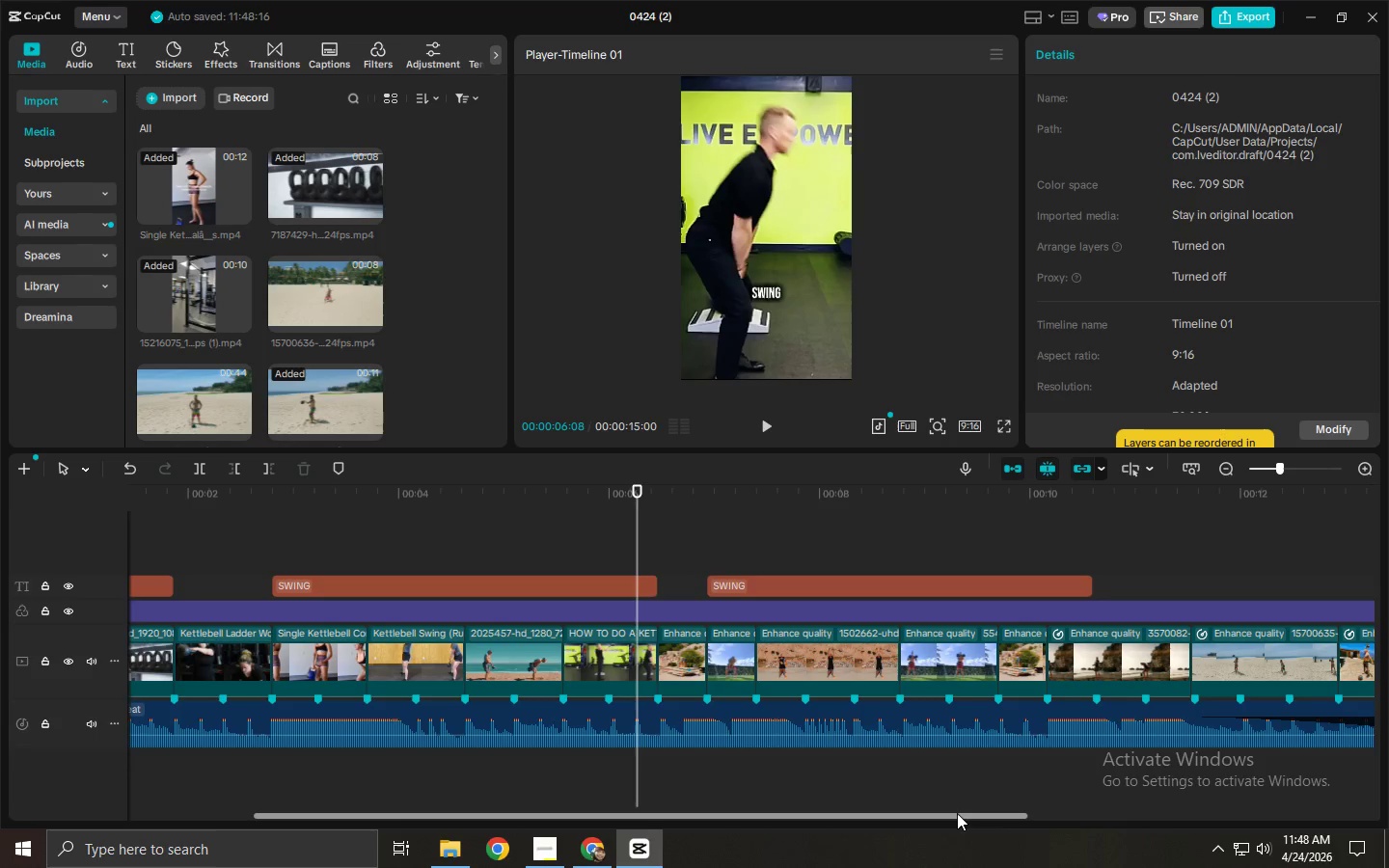 
left_click_drag(start_coordinate=[957, 815], to_coordinate=[984, 815])
 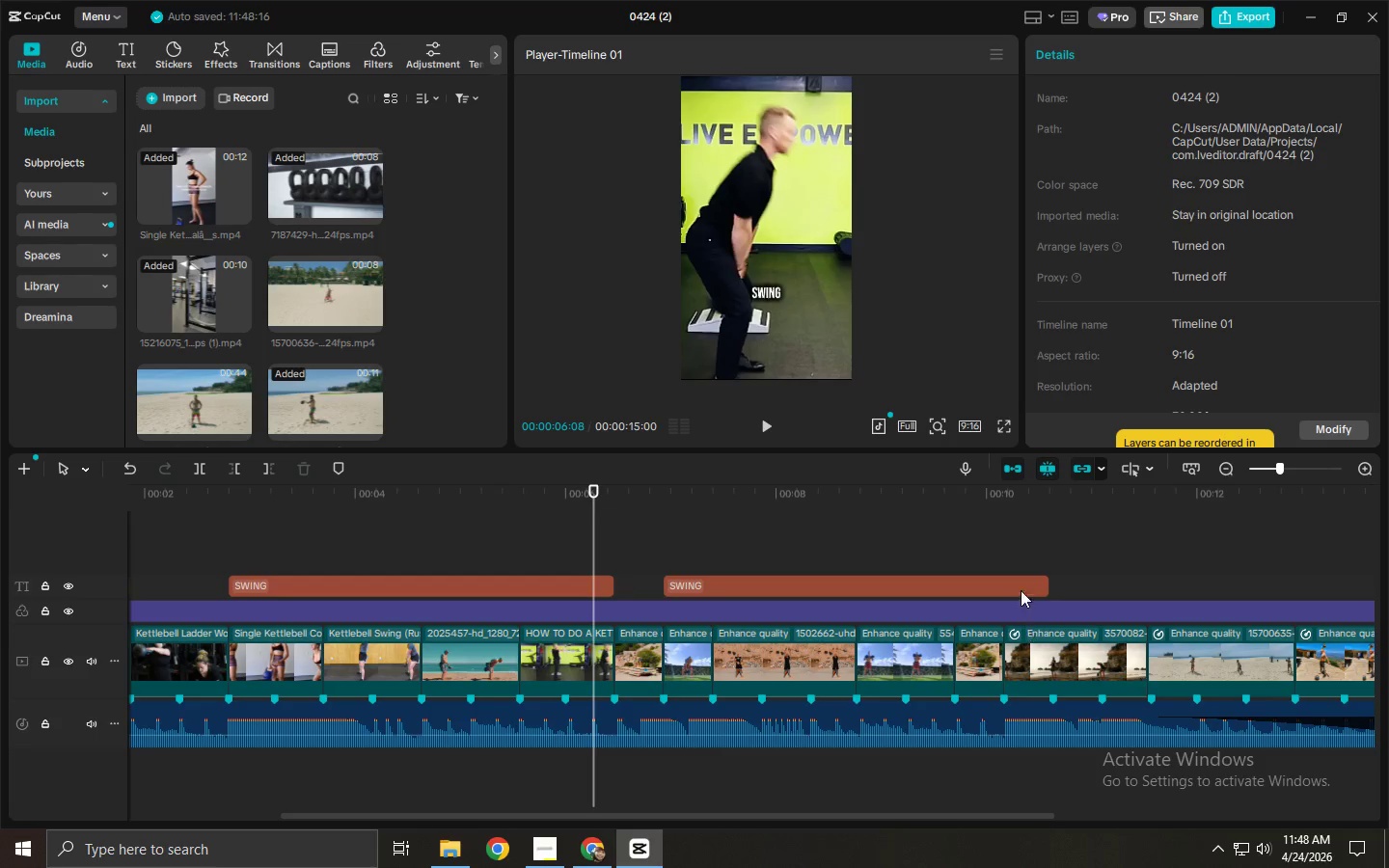 
left_click([1019, 580])
 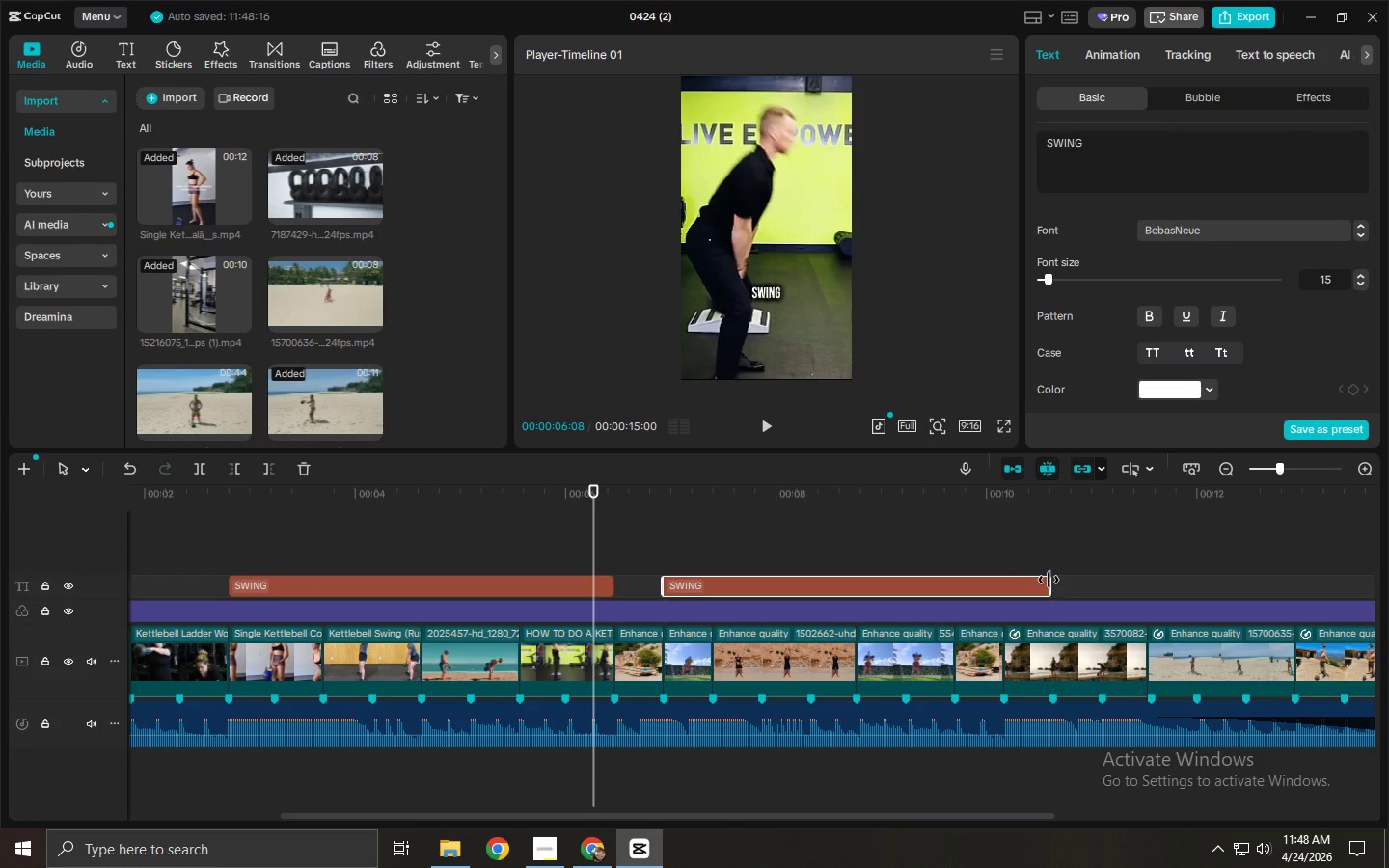 
left_click_drag(start_coordinate=[1049, 580], to_coordinate=[1002, 586])
 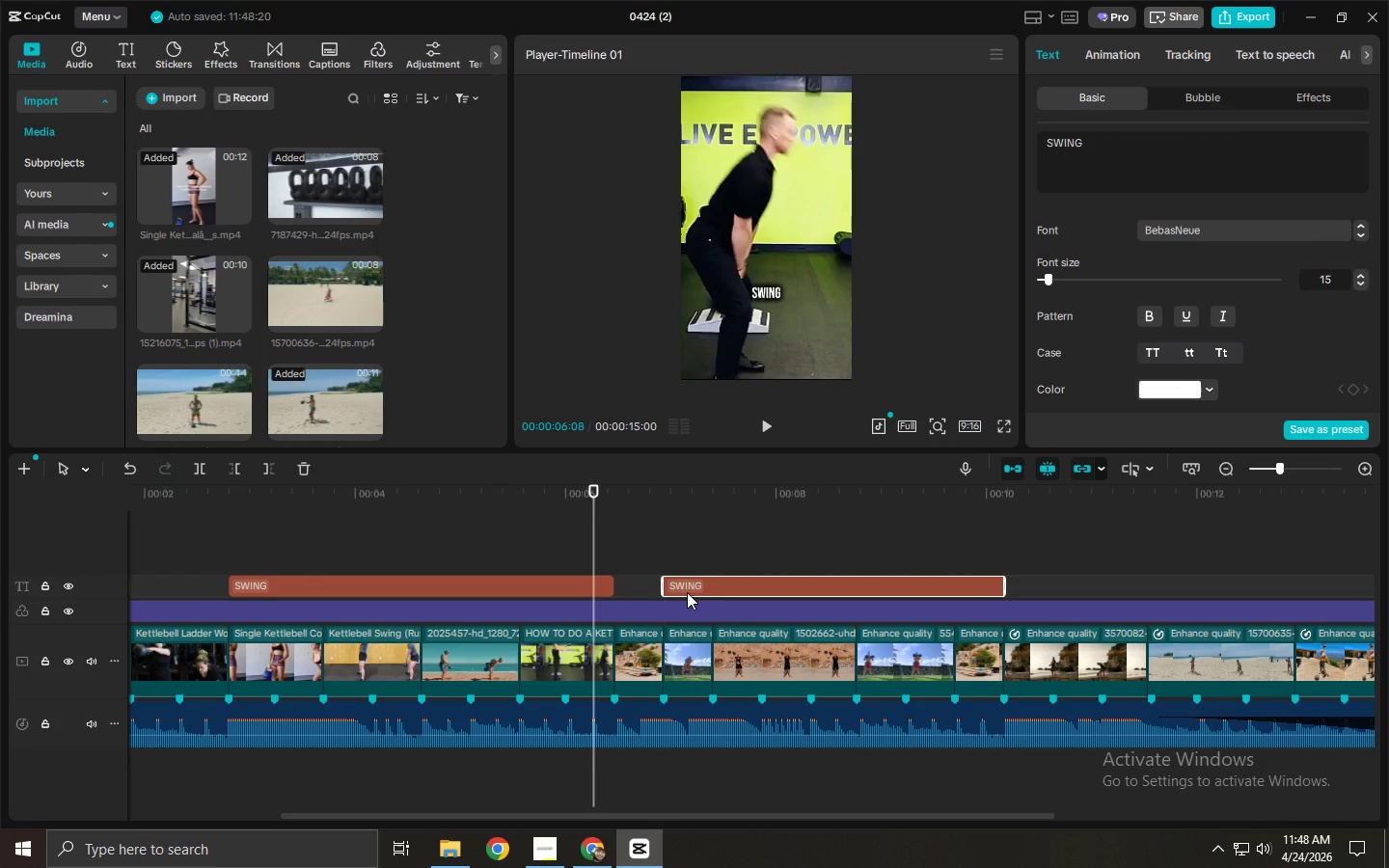 
left_click([687, 592])
 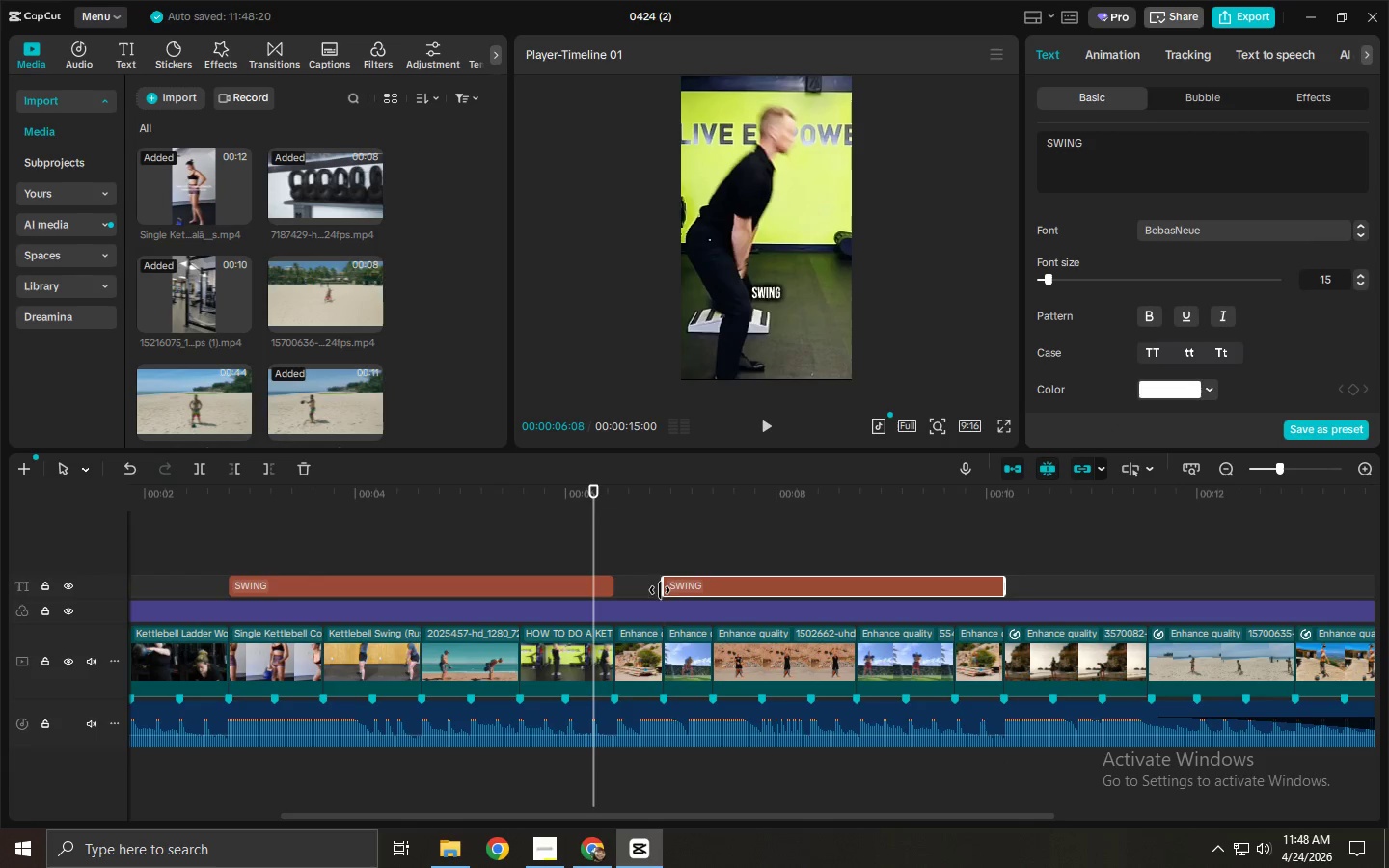 
left_click_drag(start_coordinate=[662, 589], to_coordinate=[610, 590])
 